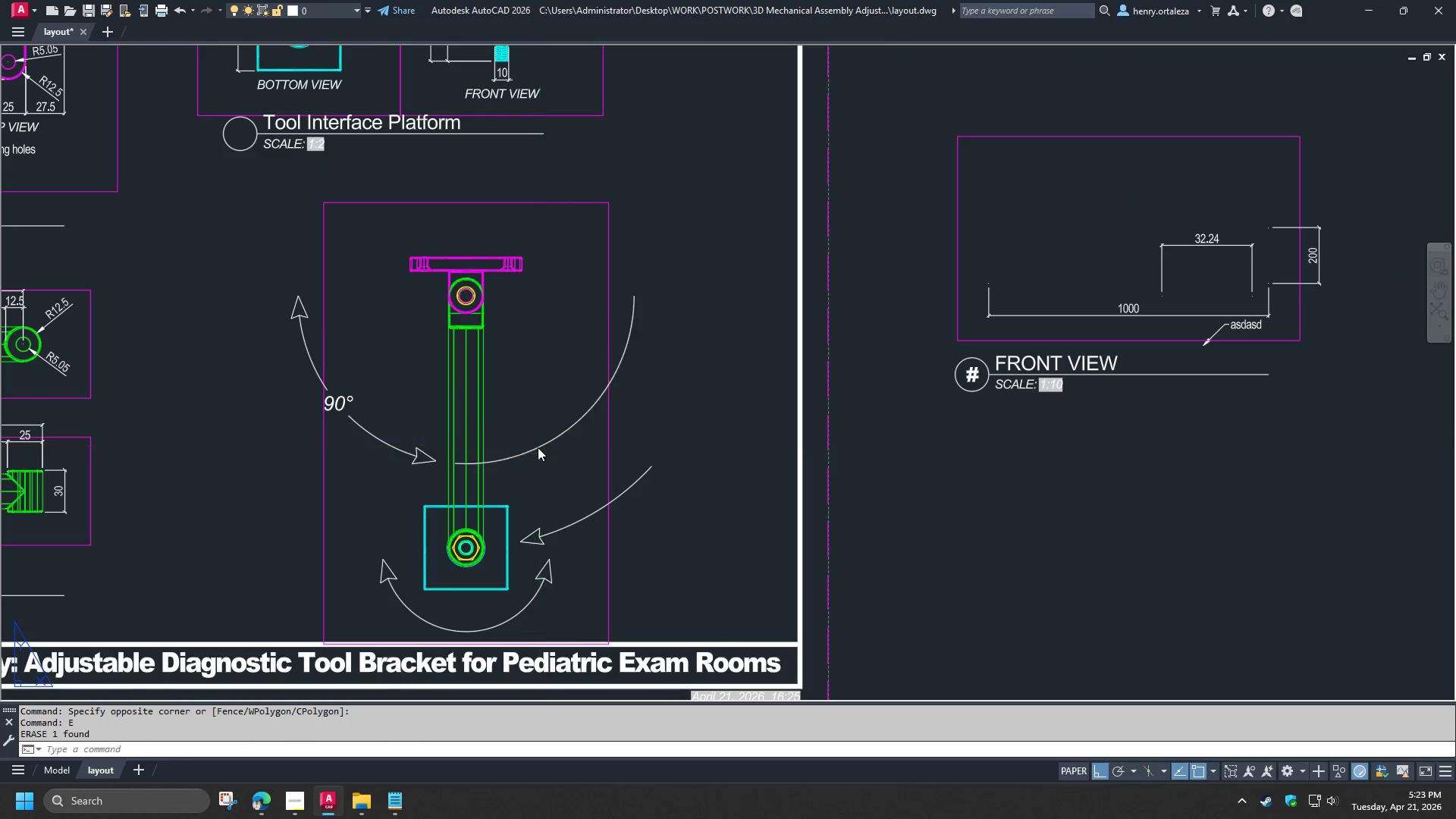 
key(E)
 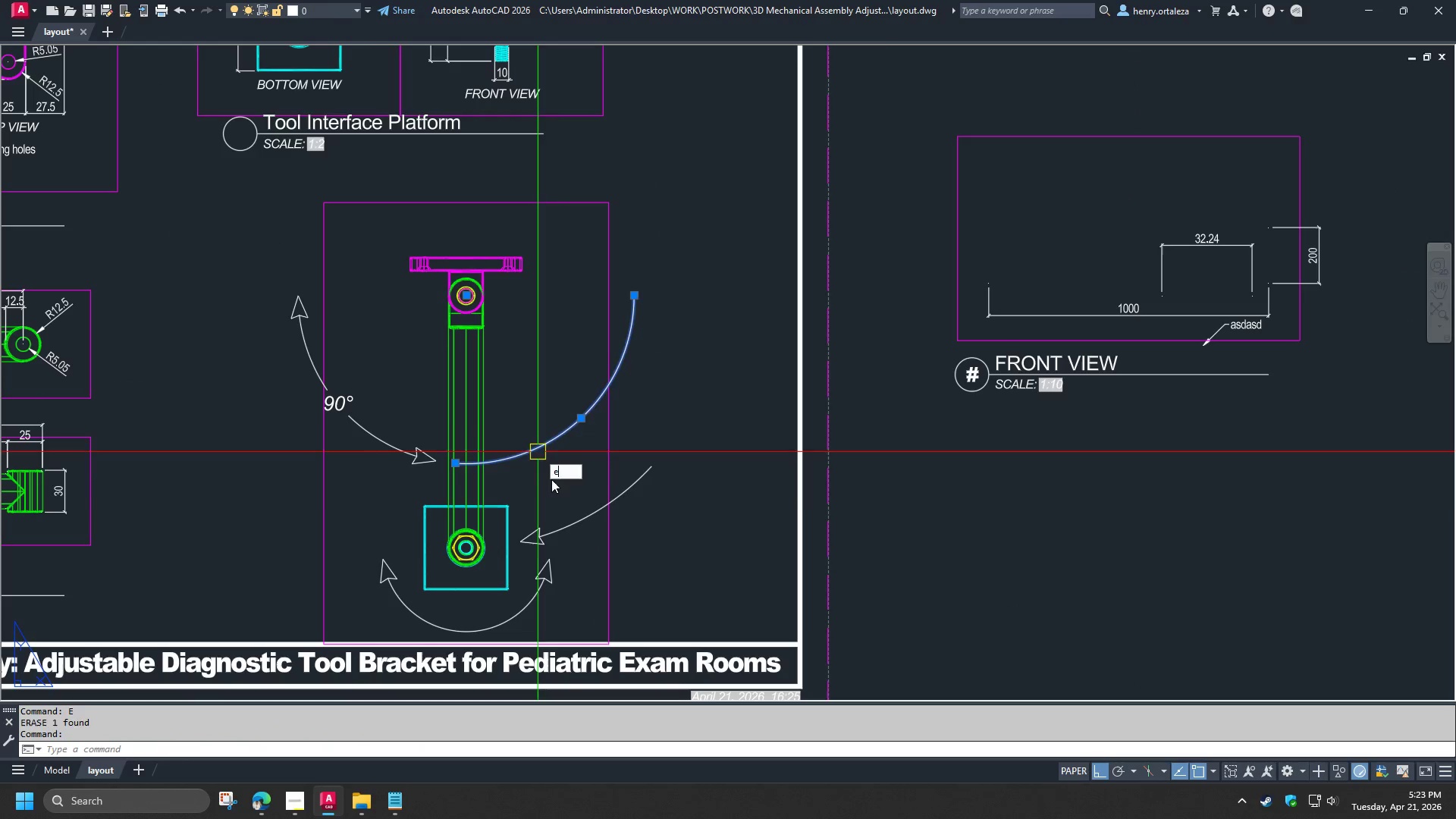 
key(Space)
 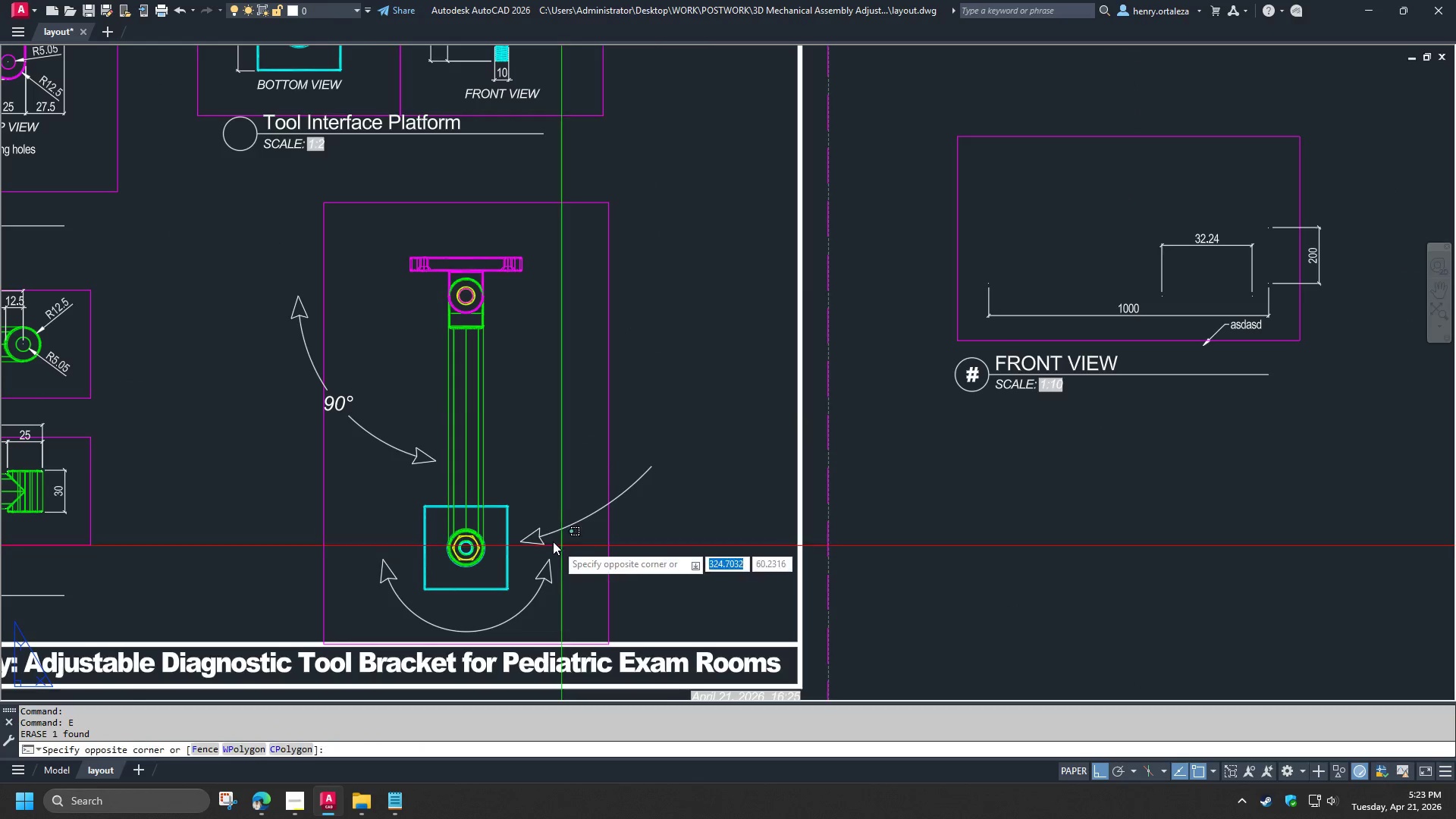 
double_click([524, 498])
 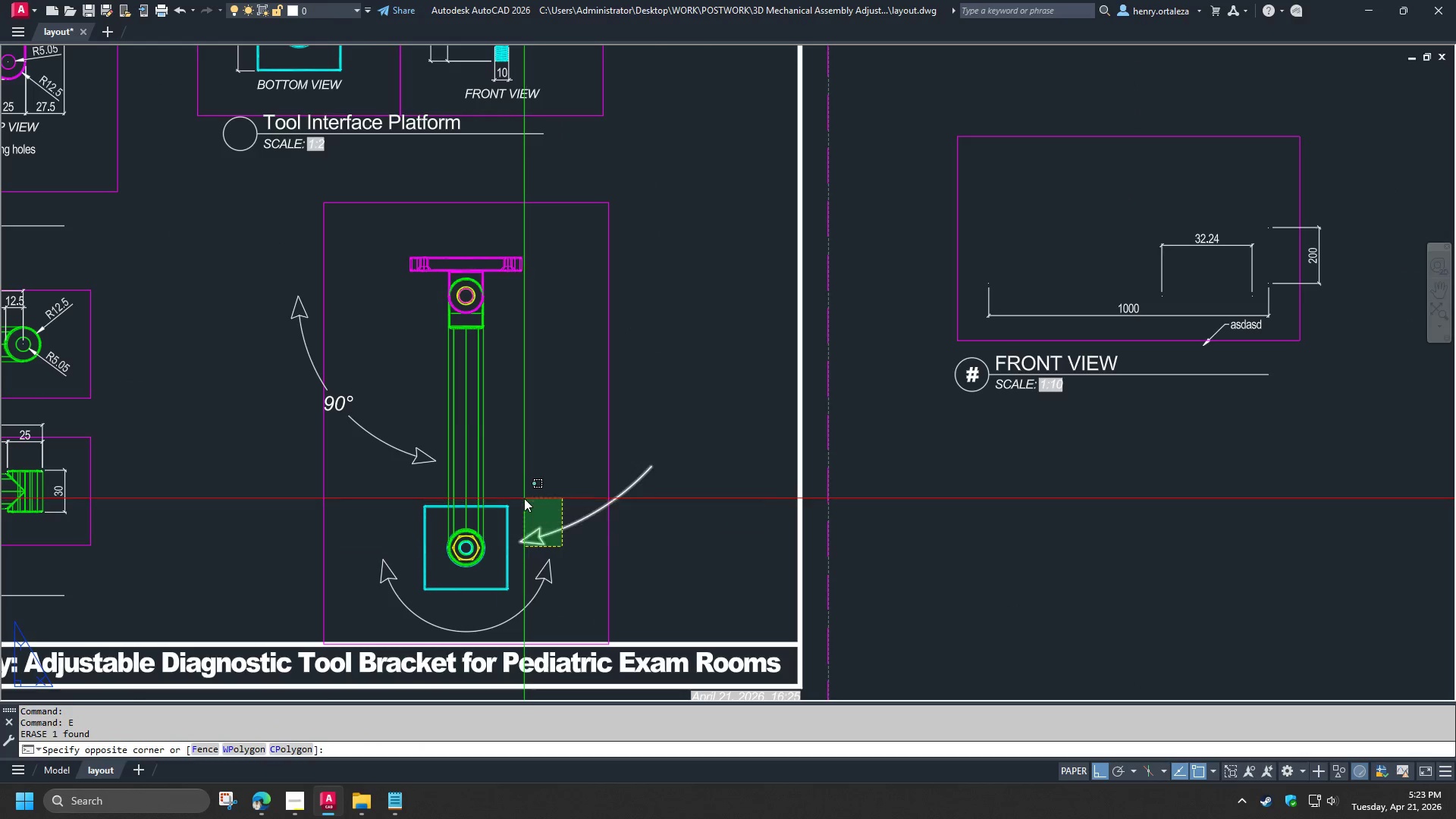 
key(E)
 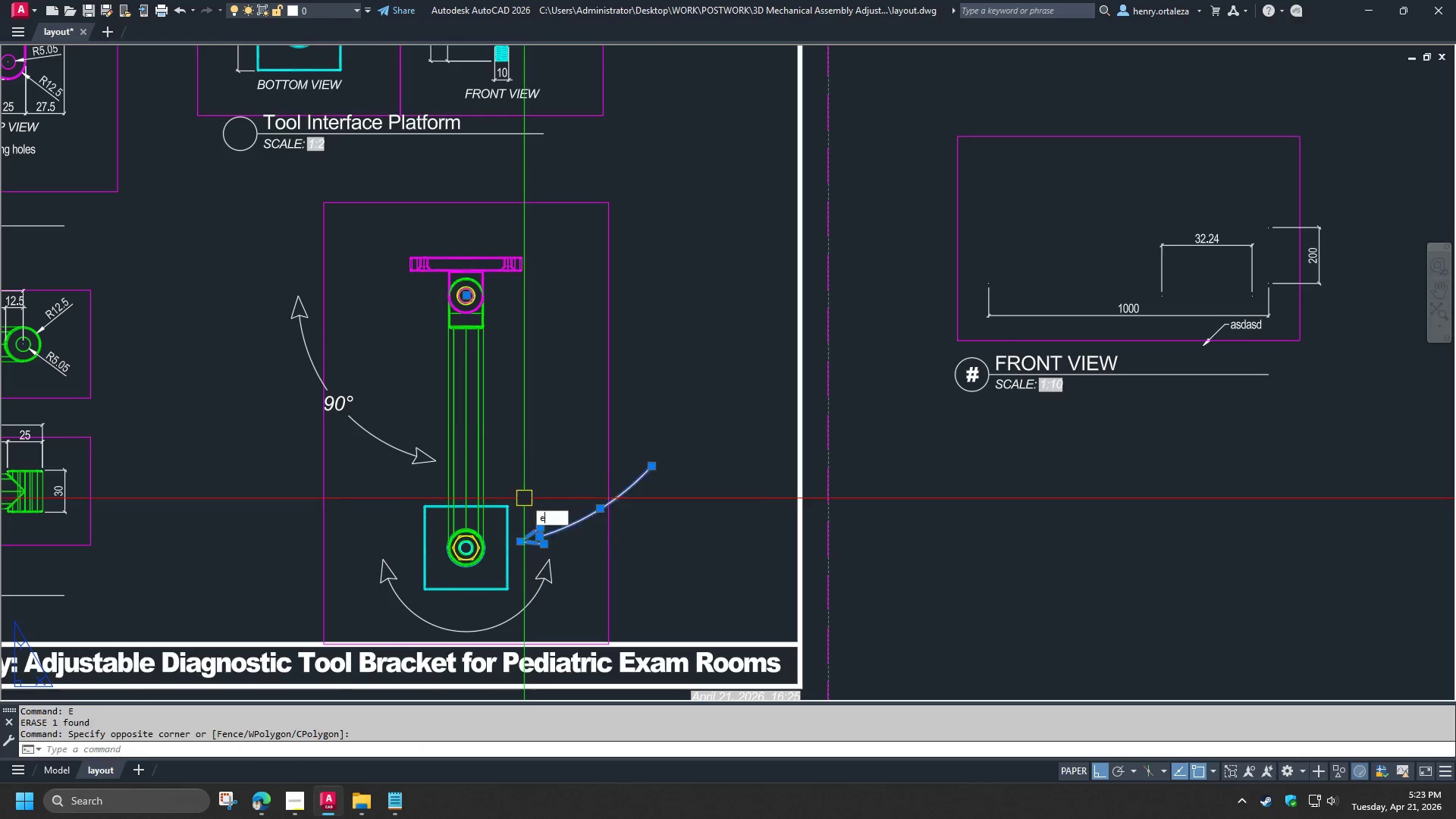 
key(Space)
 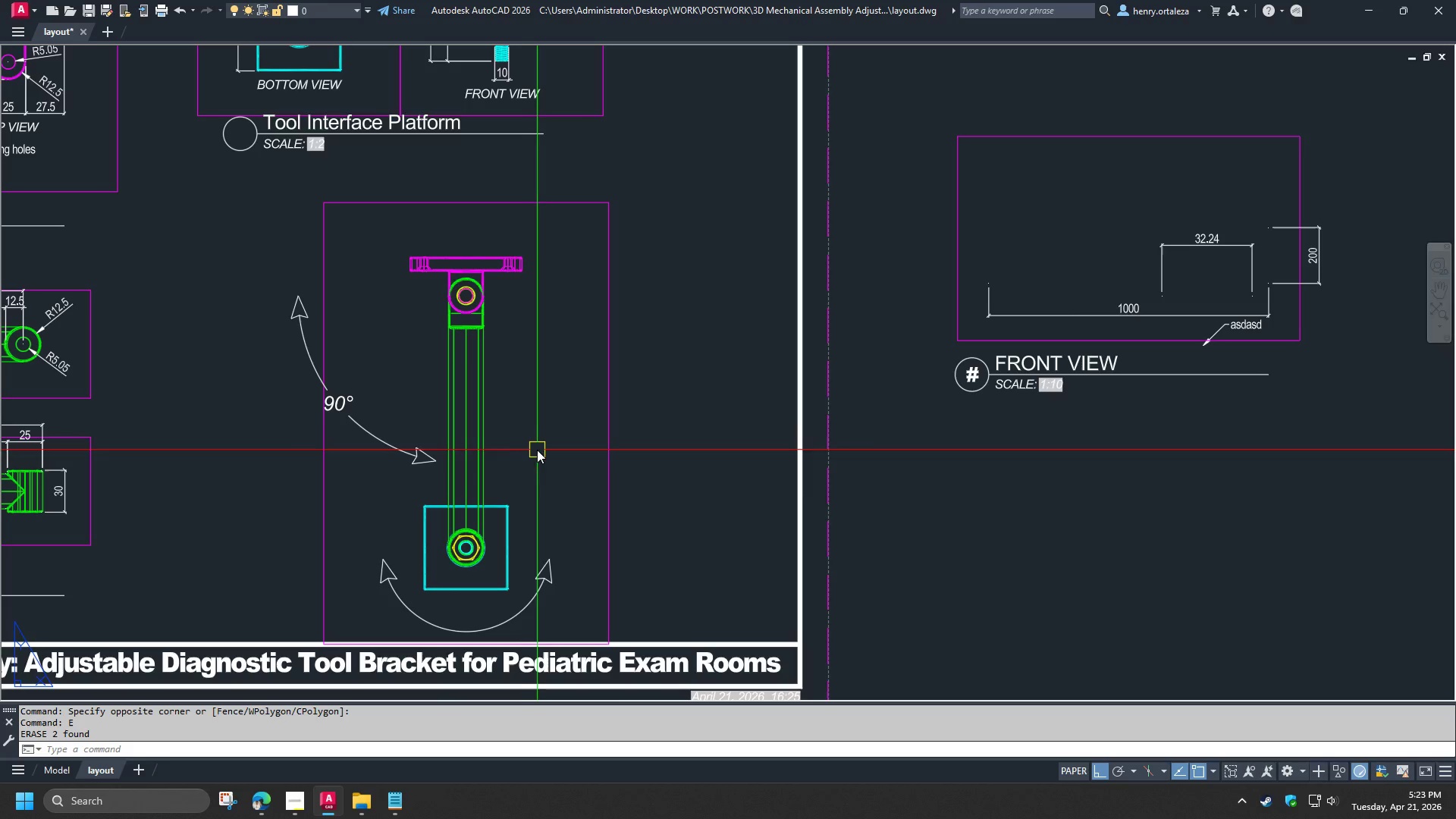 
wait(6.39)
 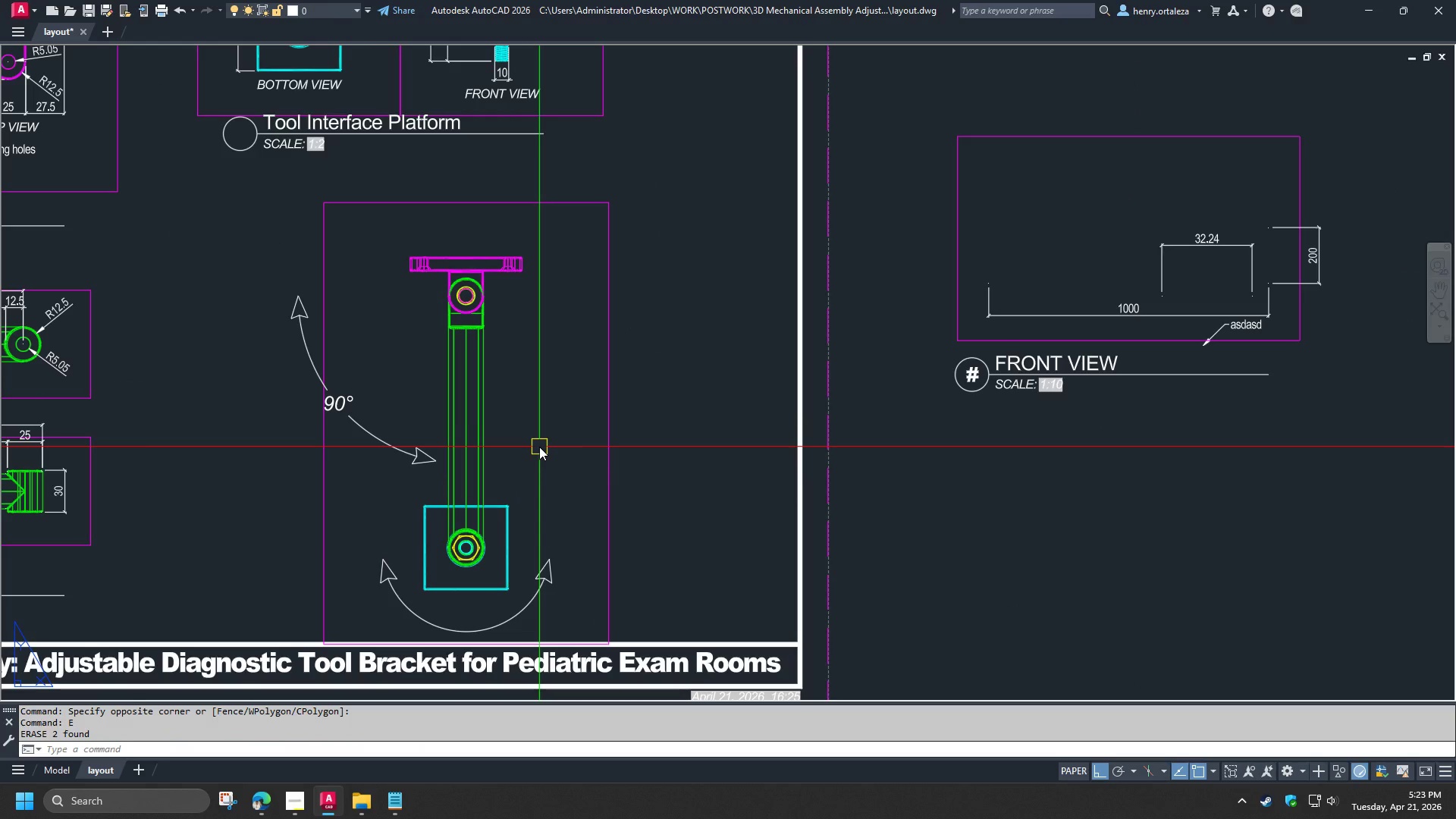 
left_click_drag(start_coordinate=[235, 278], to_coordinate=[262, 297])
 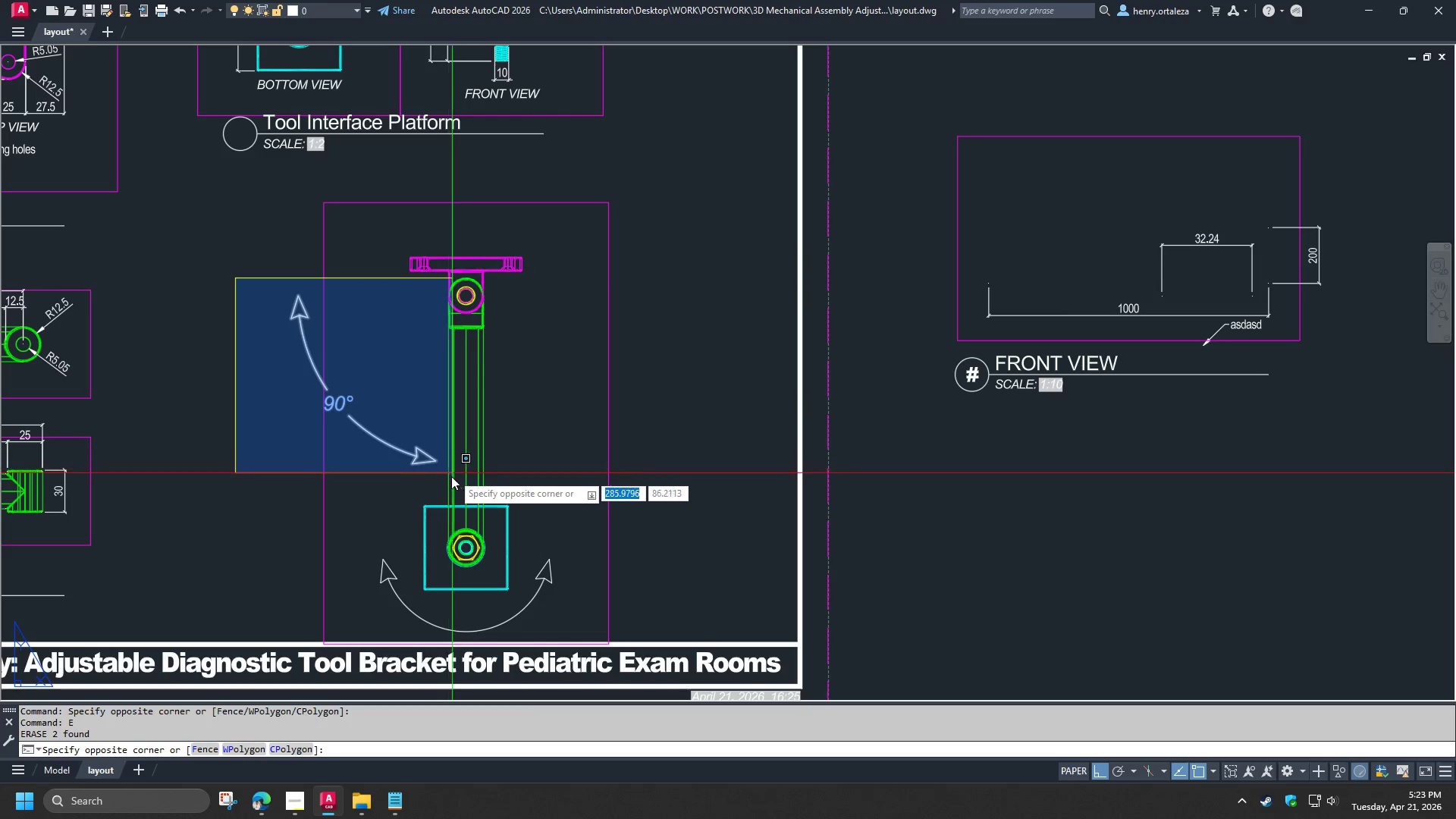 
left_click([443, 477])
 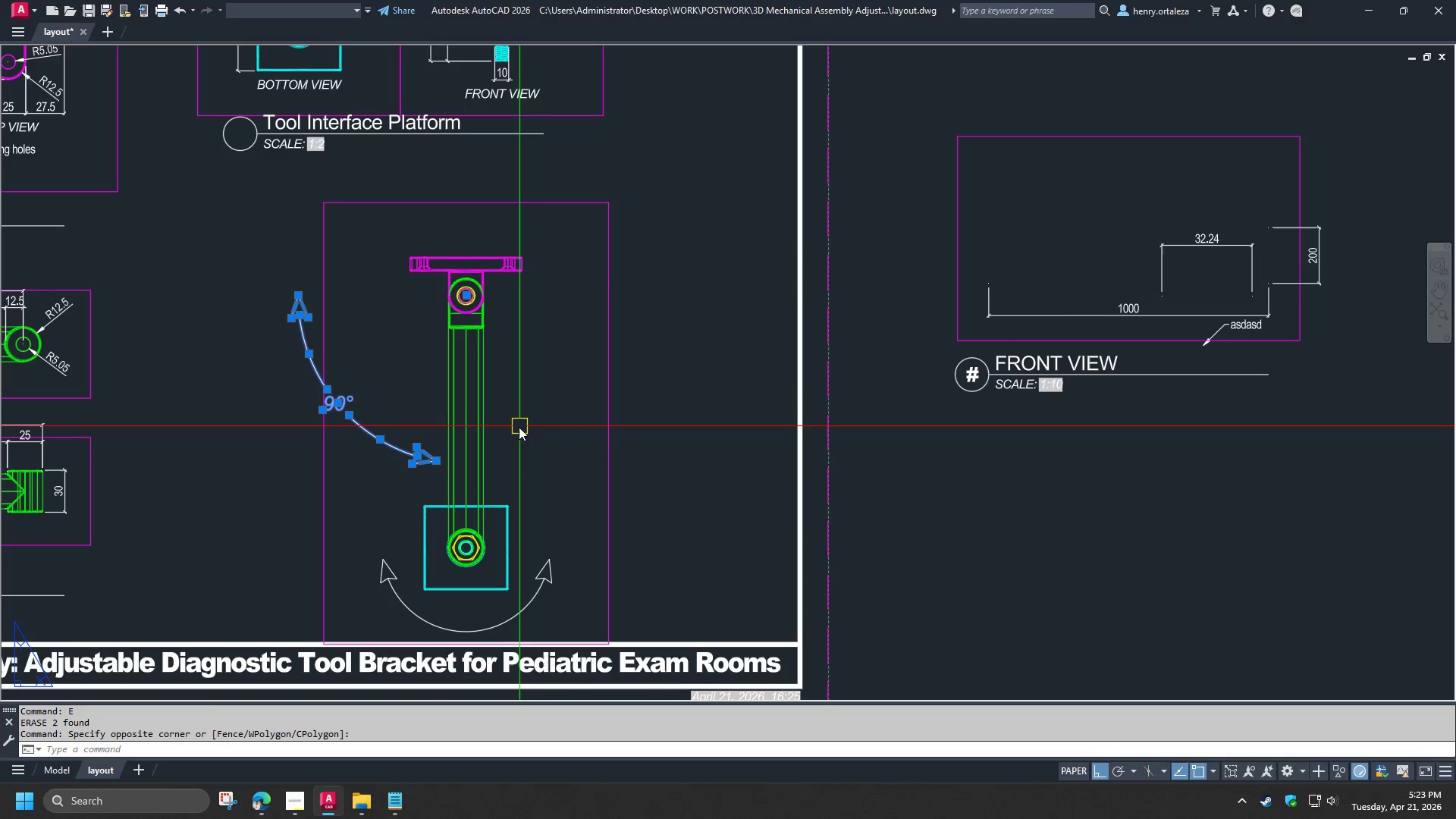 
type(mi )
 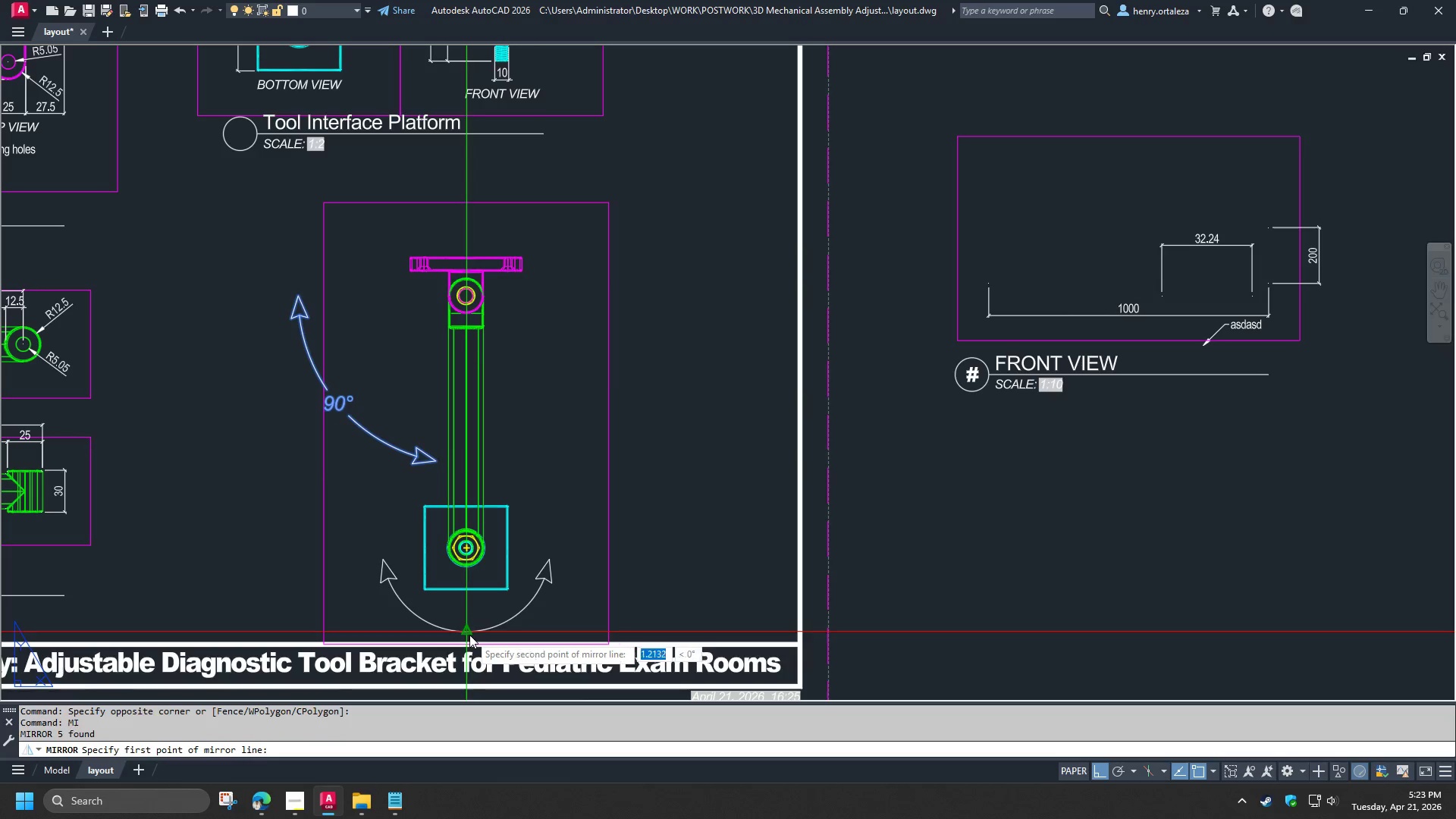 
double_click([466, 615])
 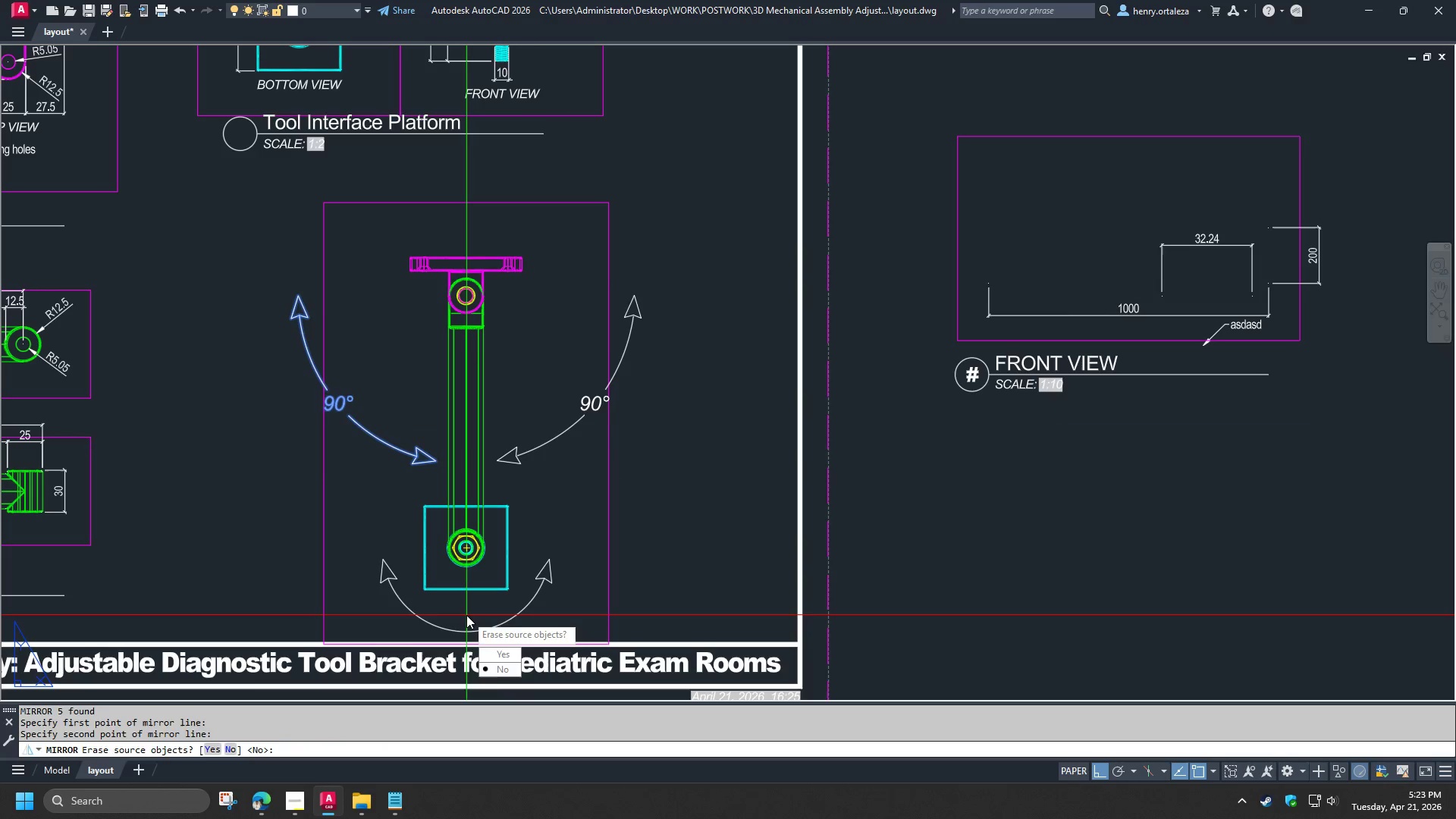 
key(Space)
 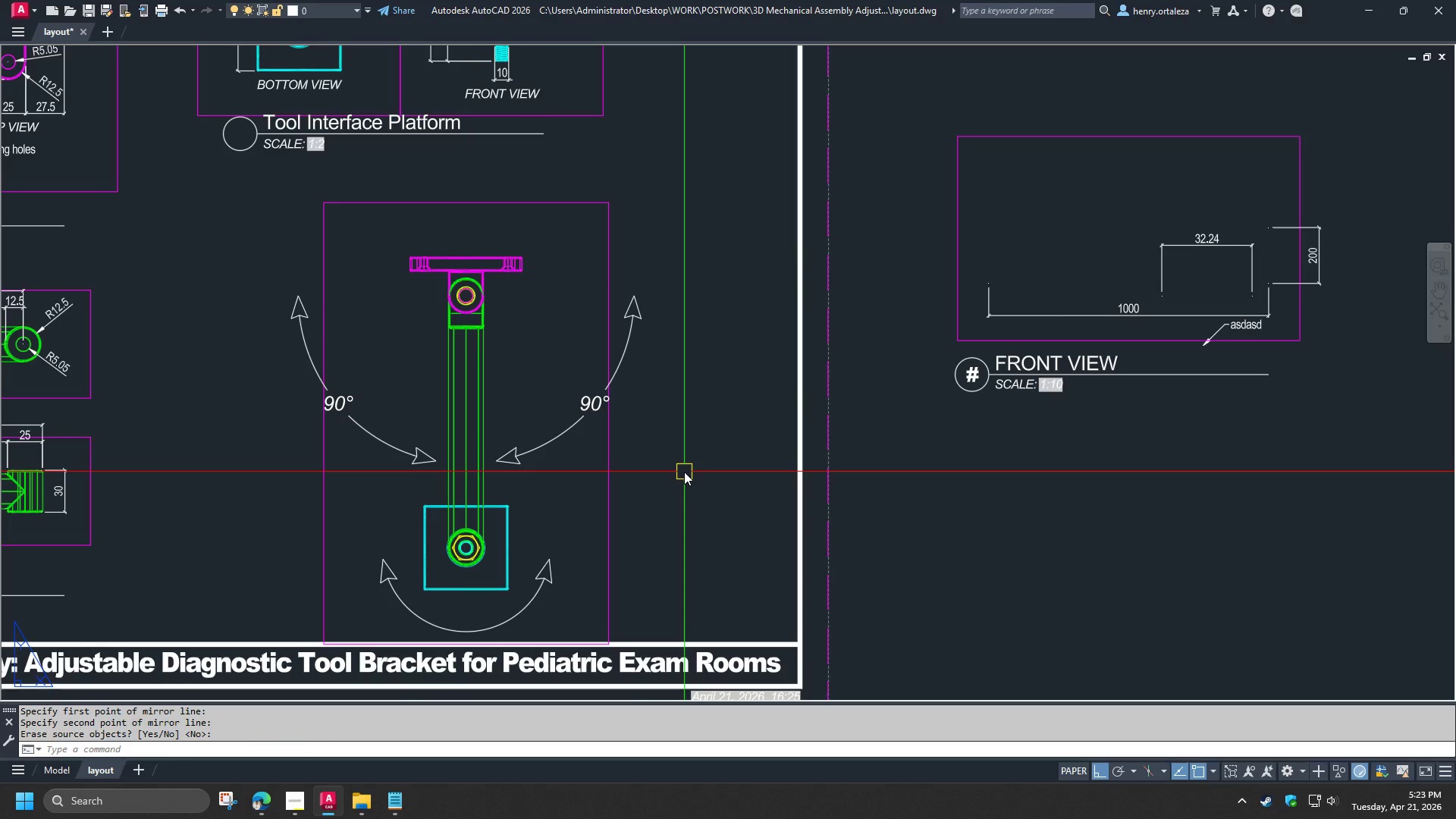 
type(pre )
 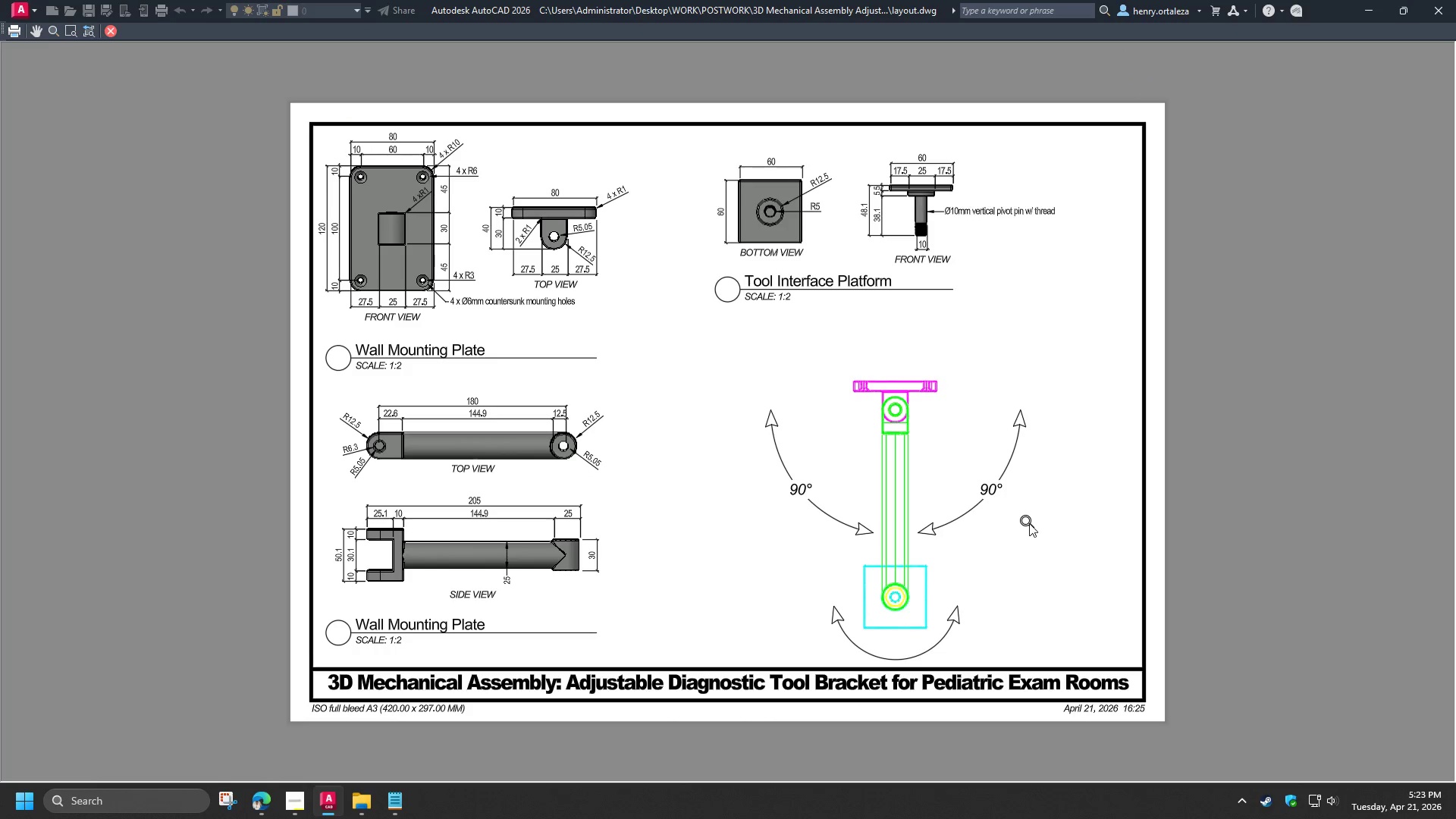 
scroll: coordinate [676, 459], scroll_direction: up, amount: 2.0
 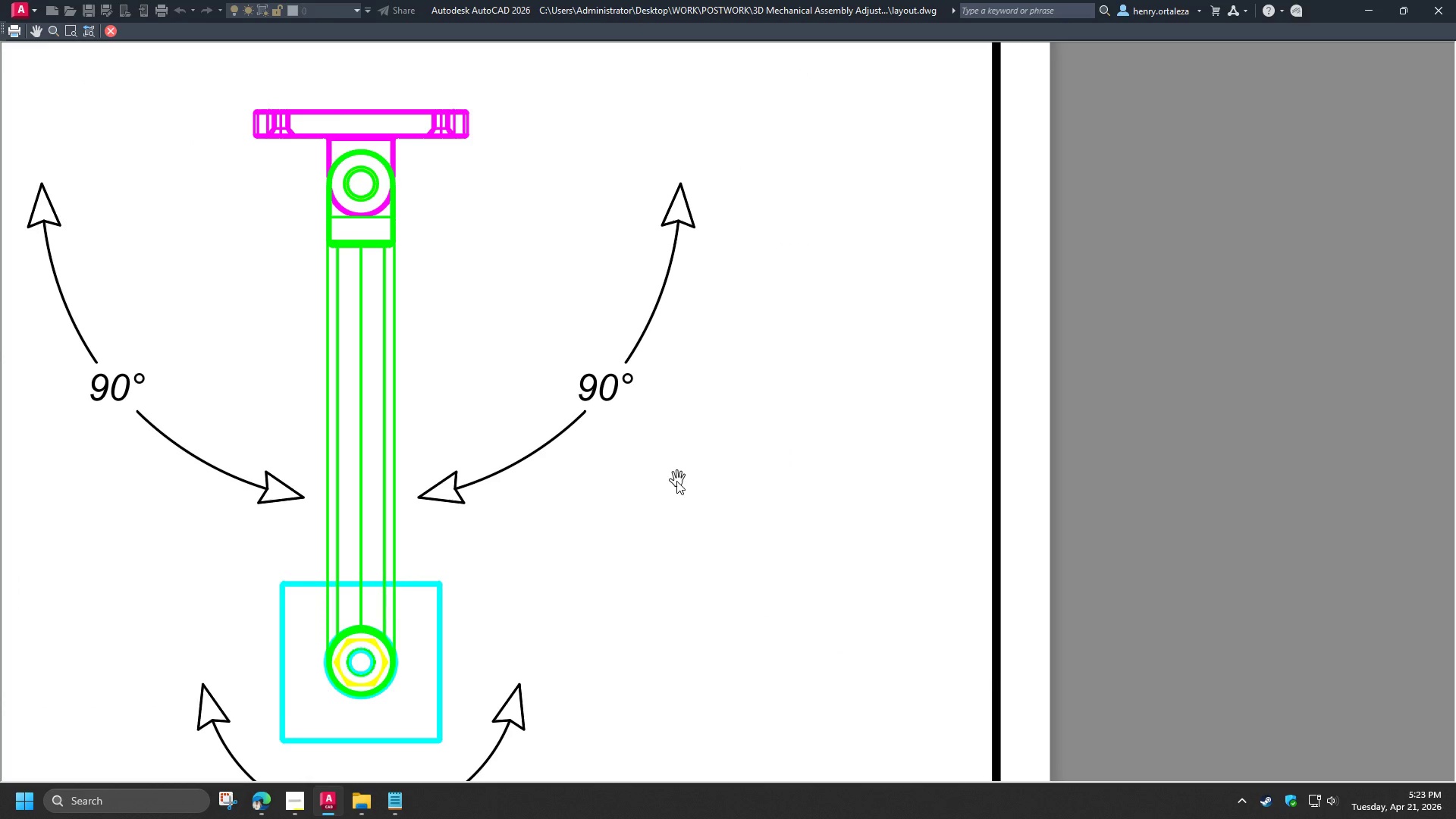 
scroll: coordinate [675, 481], scroll_direction: down, amount: 1.0
 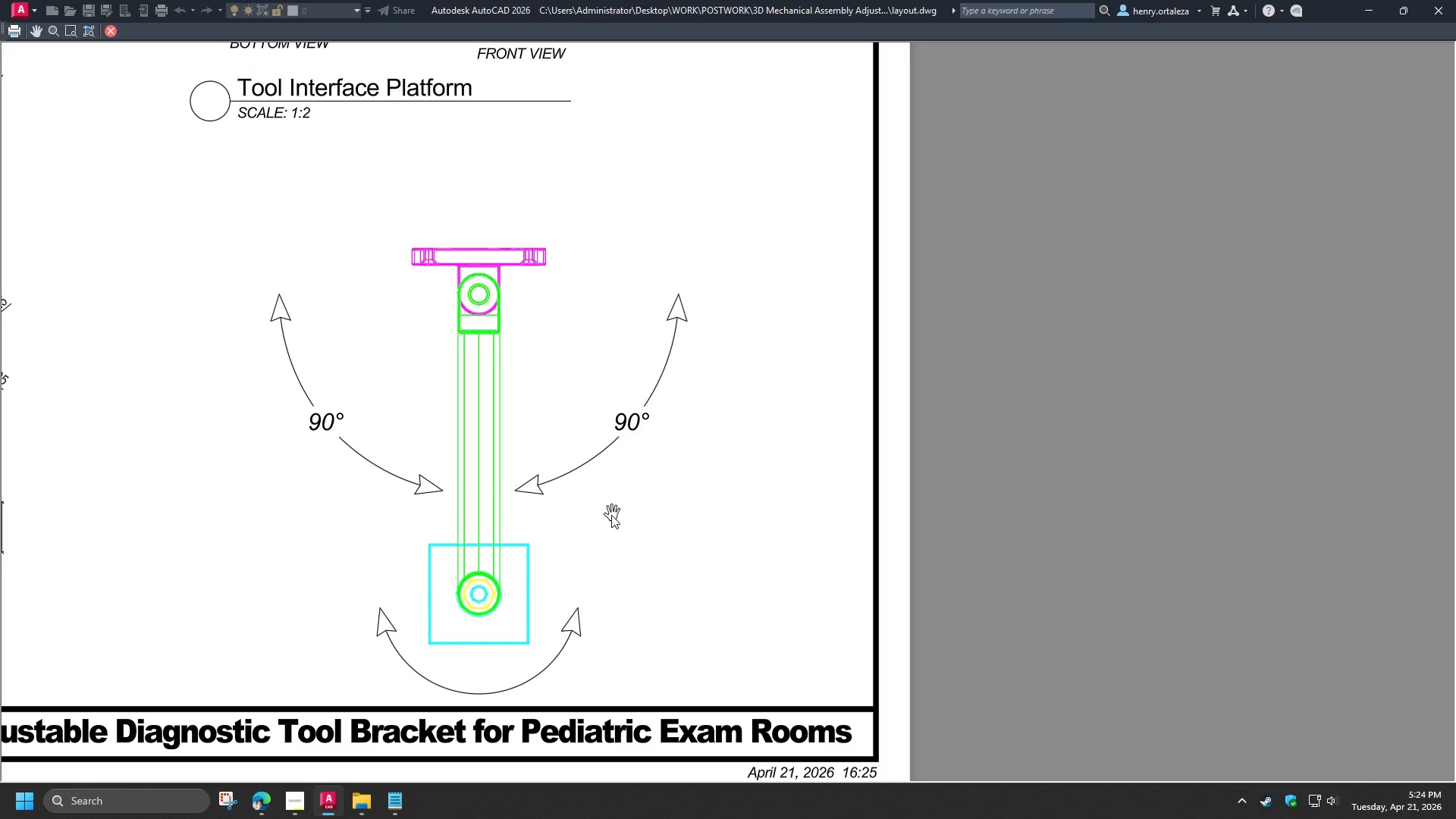 
wait(16.76)
 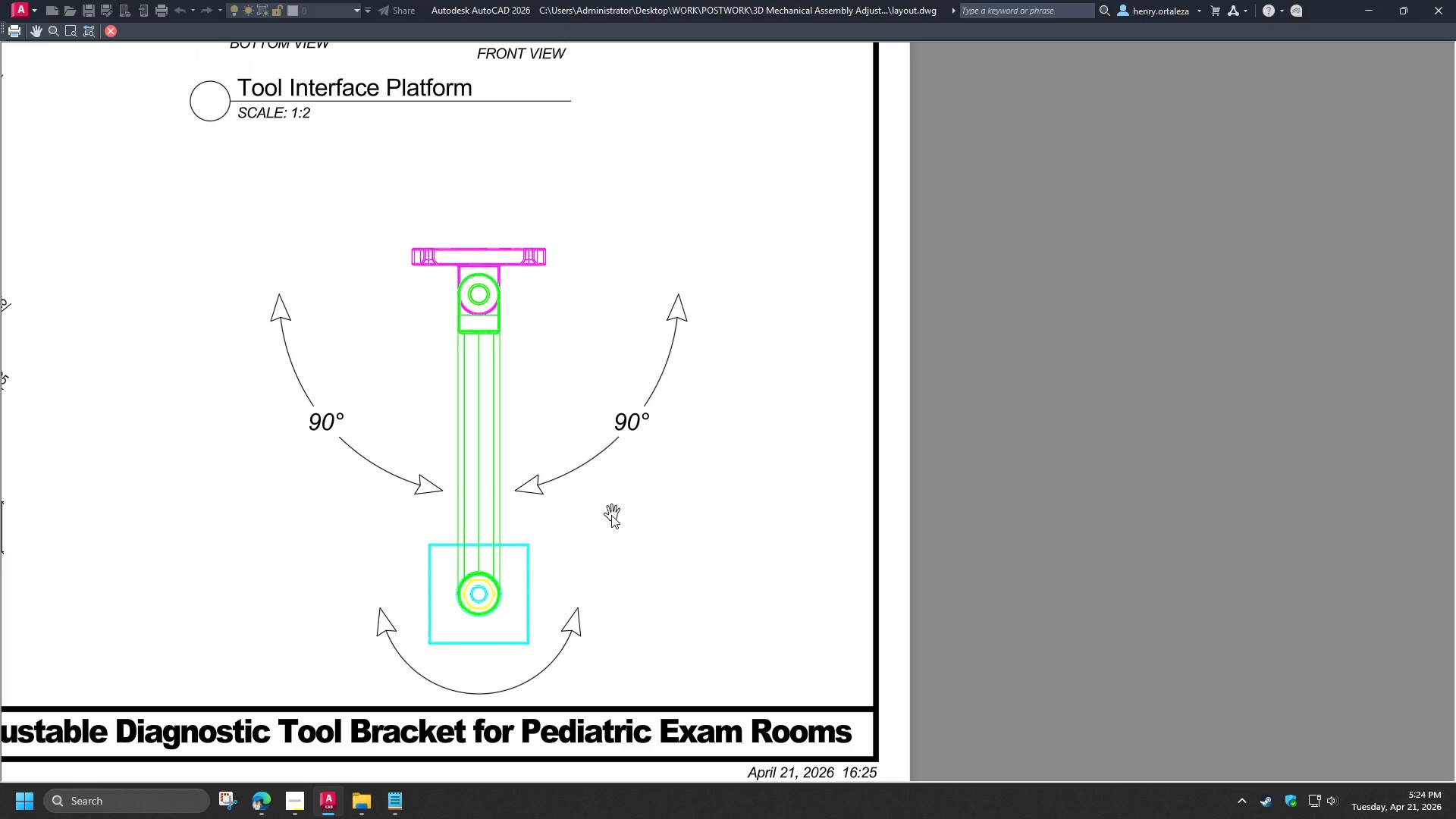 
key(Escape)
 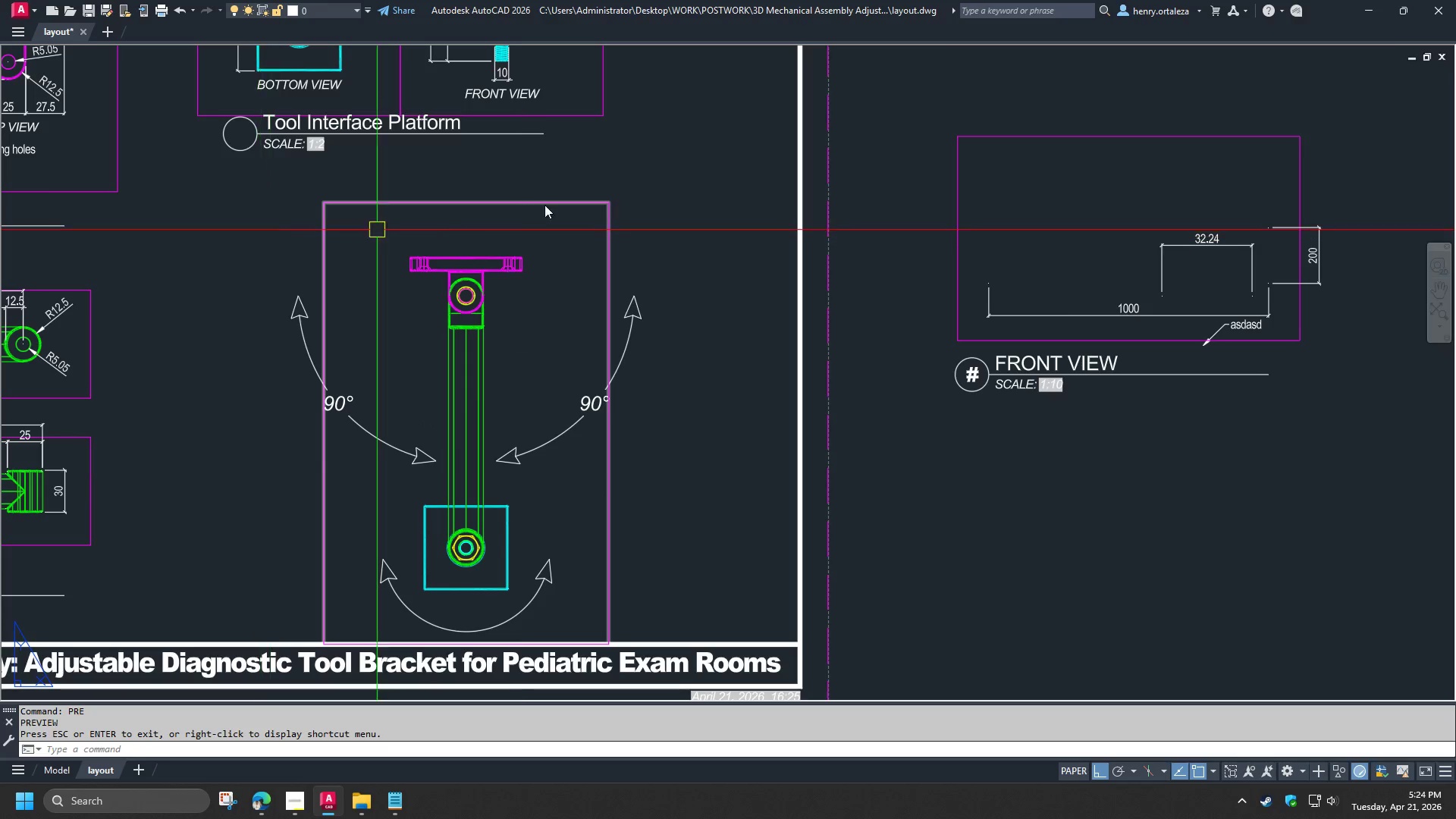 
left_click_drag(start_coordinate=[677, 196], to_coordinate=[674, 202])
 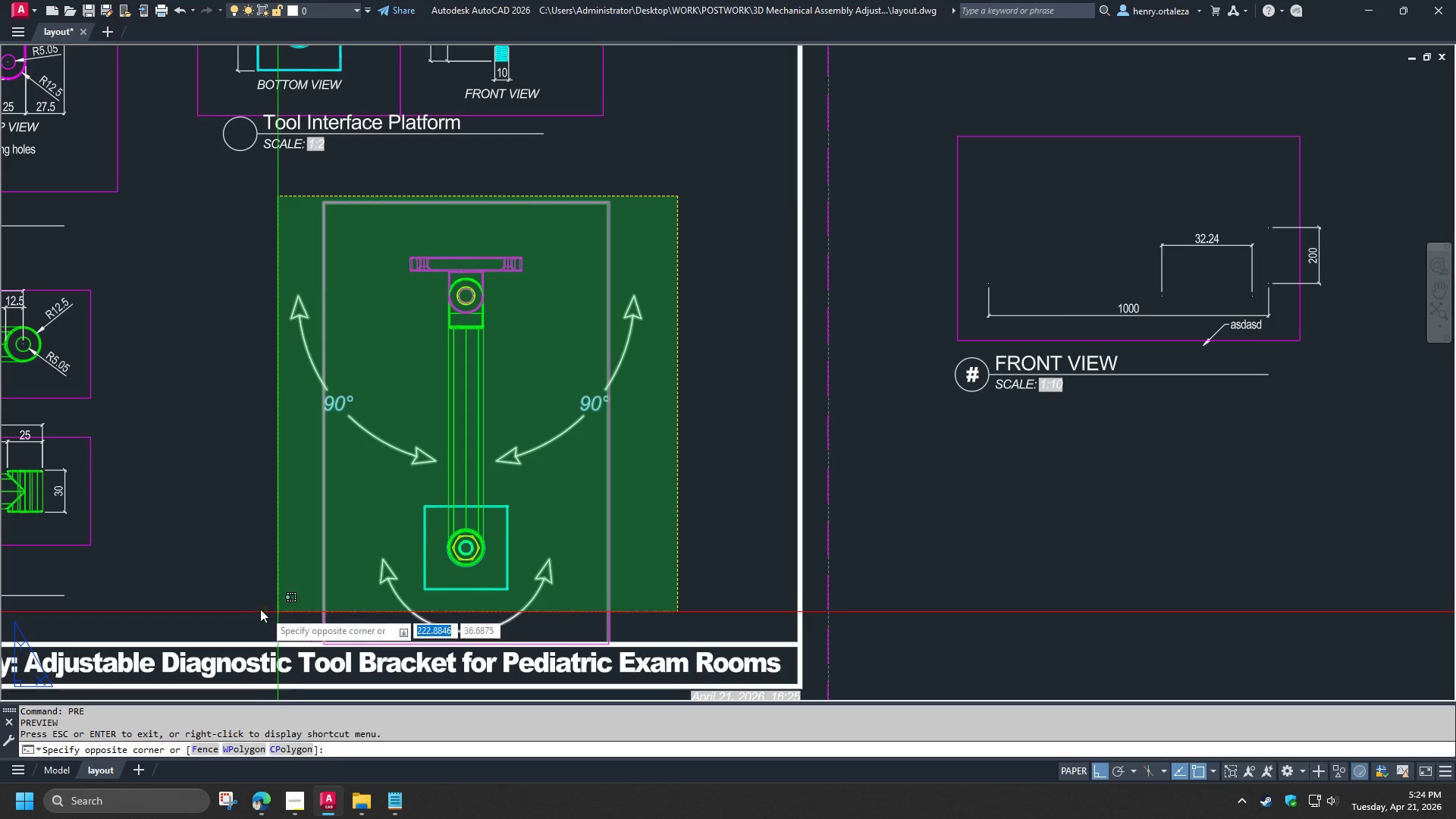 
left_click([248, 605])
 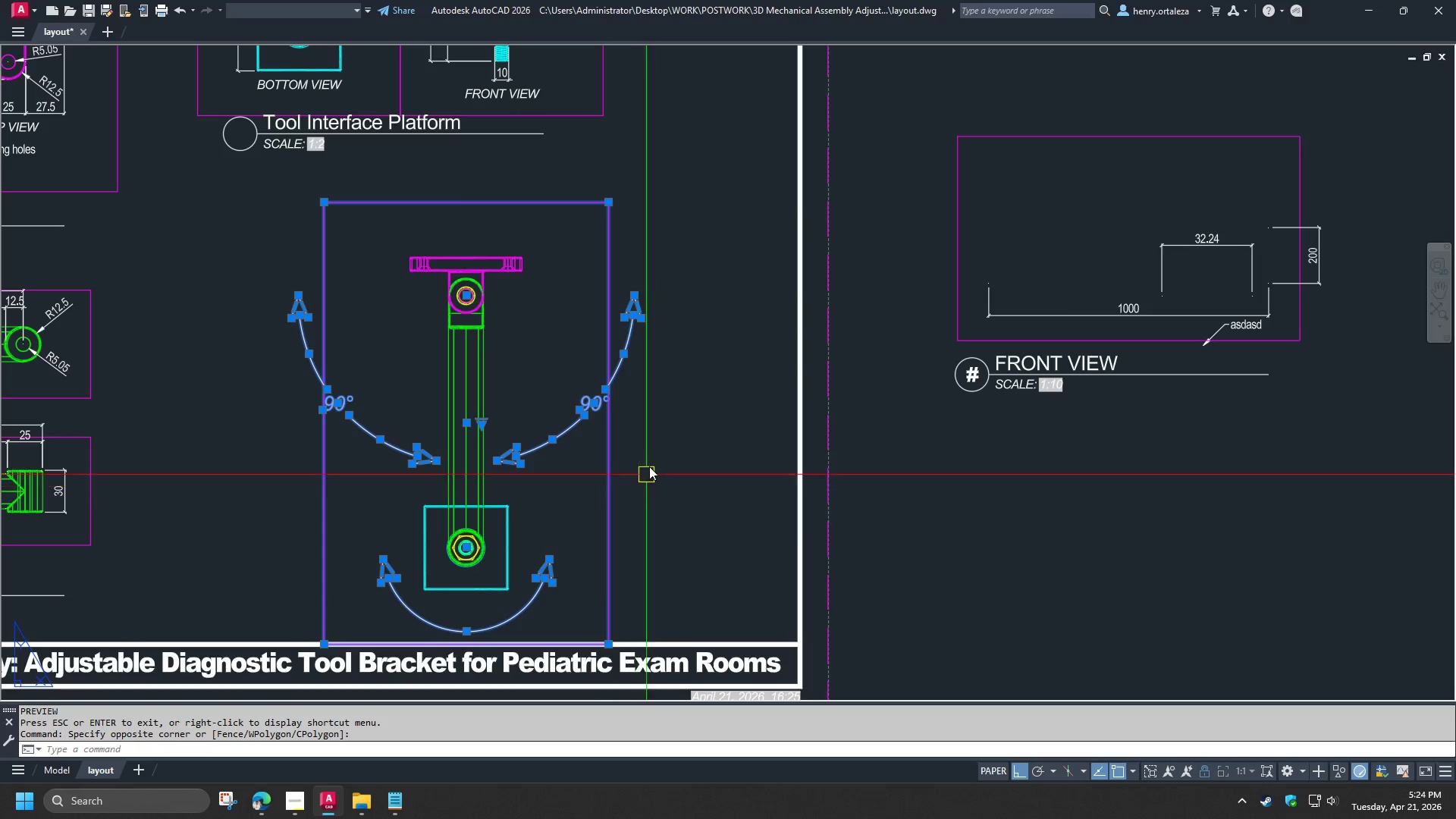 
key(M)
 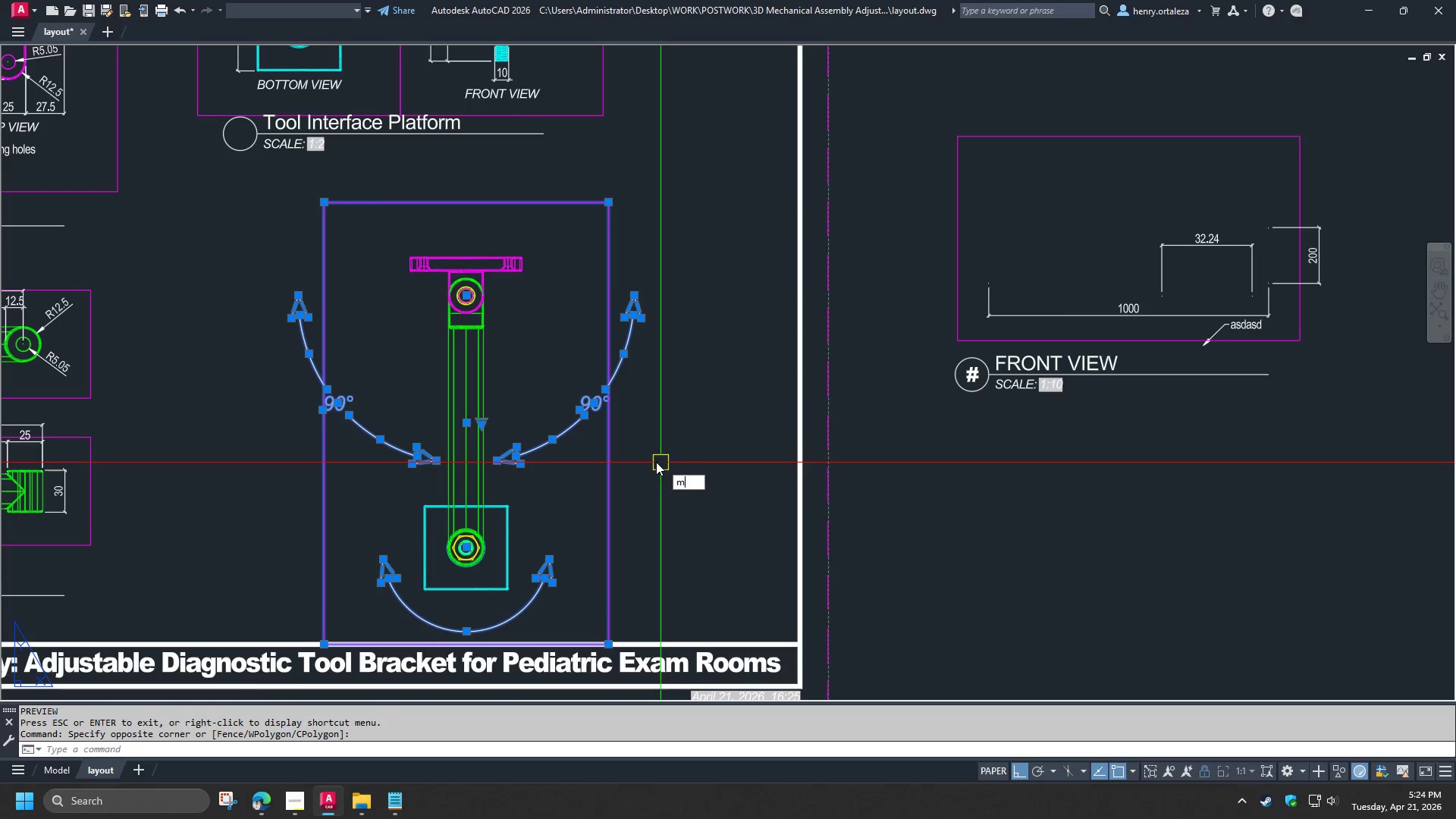 
key(Space)
 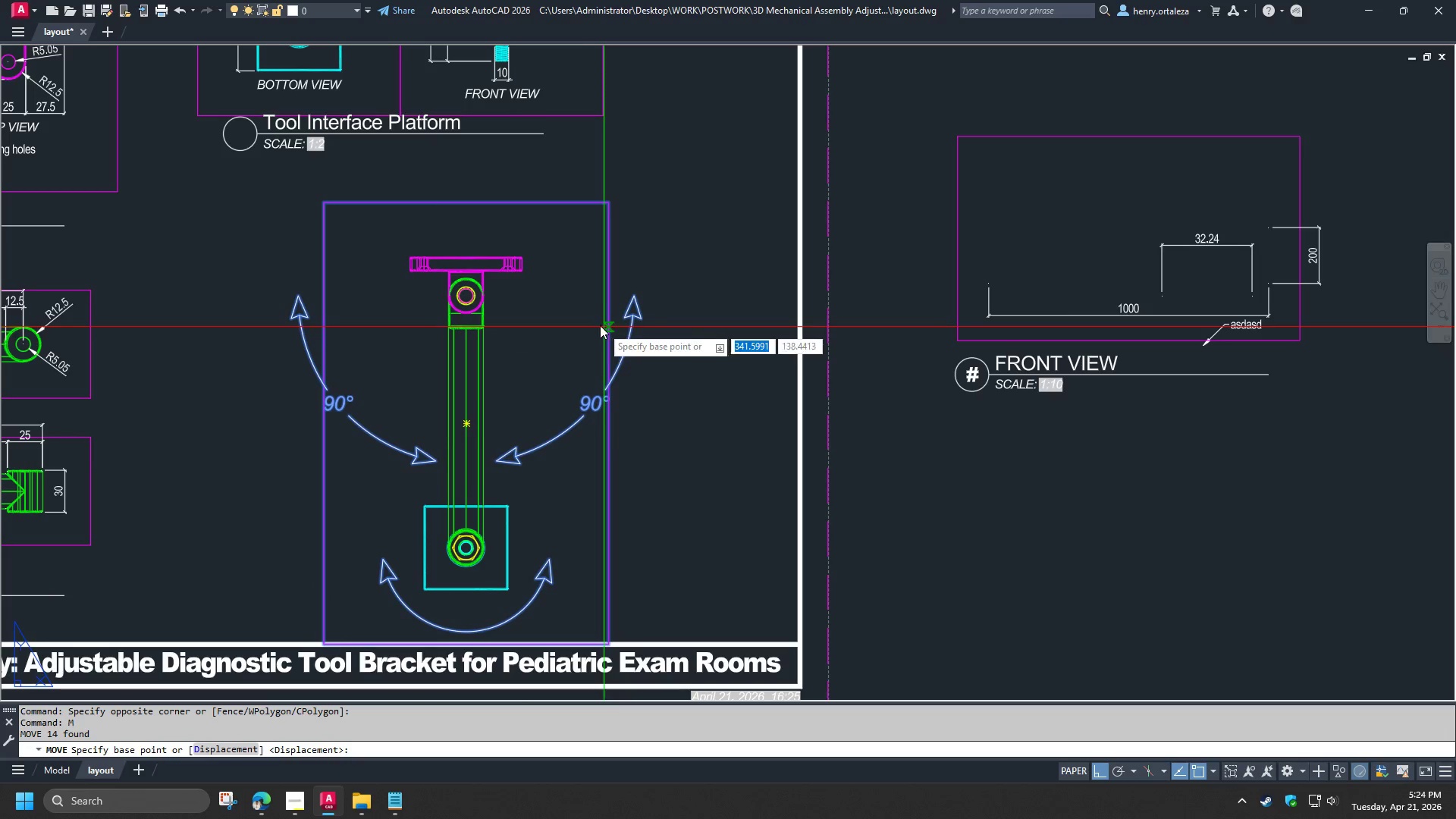 
scroll: coordinate [573, 294], scroll_direction: down, amount: 1.0
 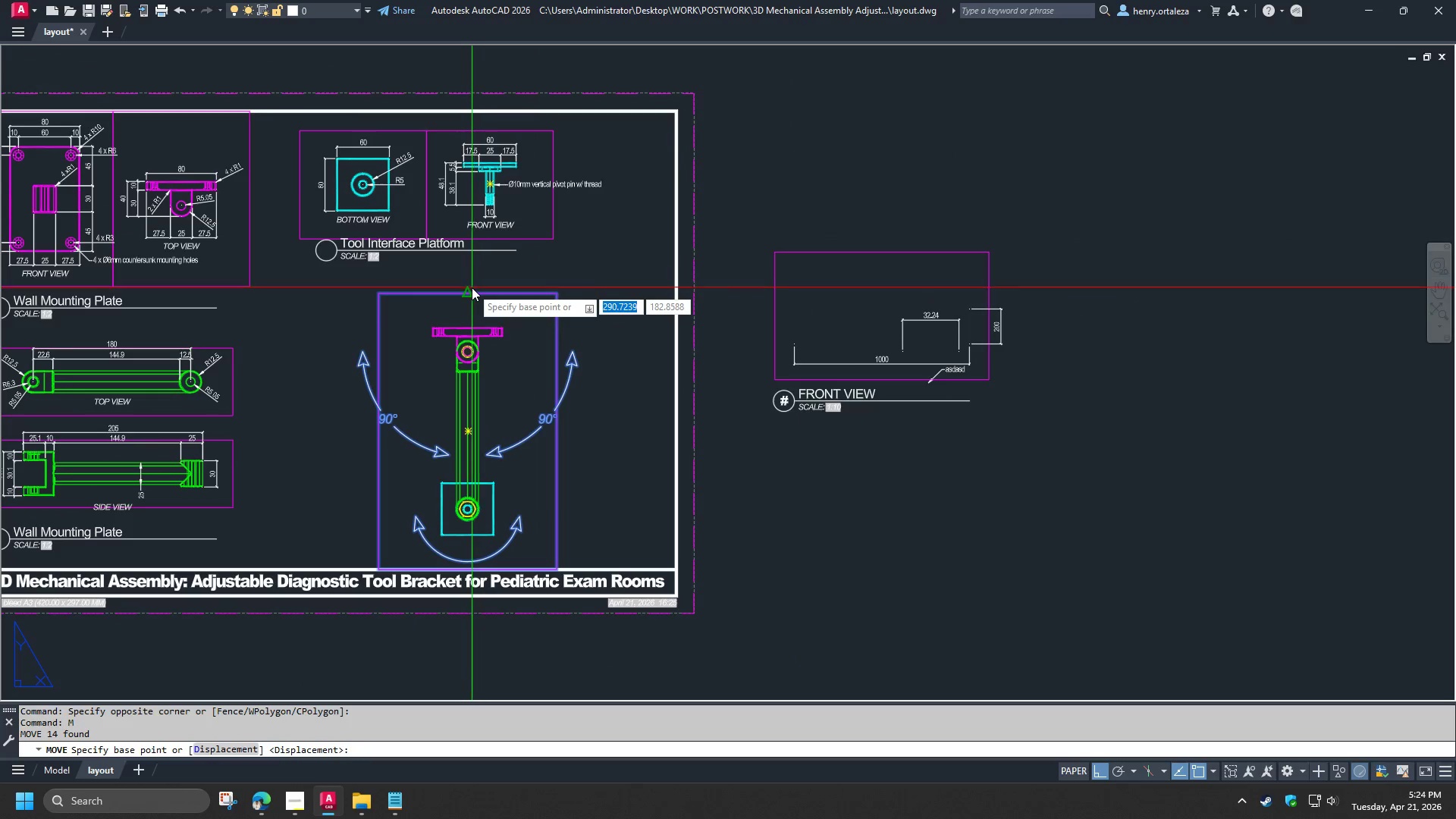 
left_click([472, 288])
 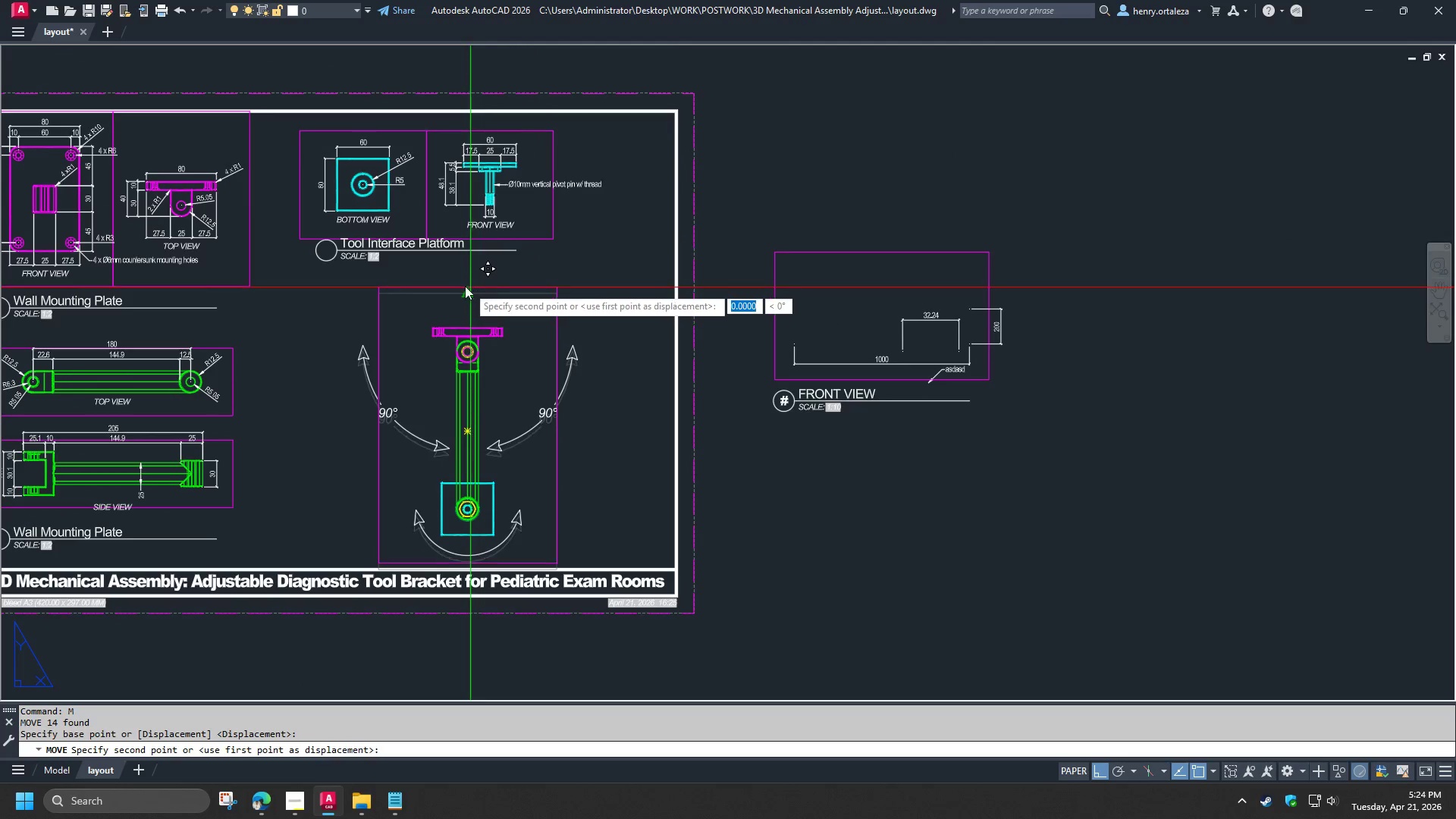 
hold_key(key=ShiftLeft, duration=0.39)
right_click([464, 284])
 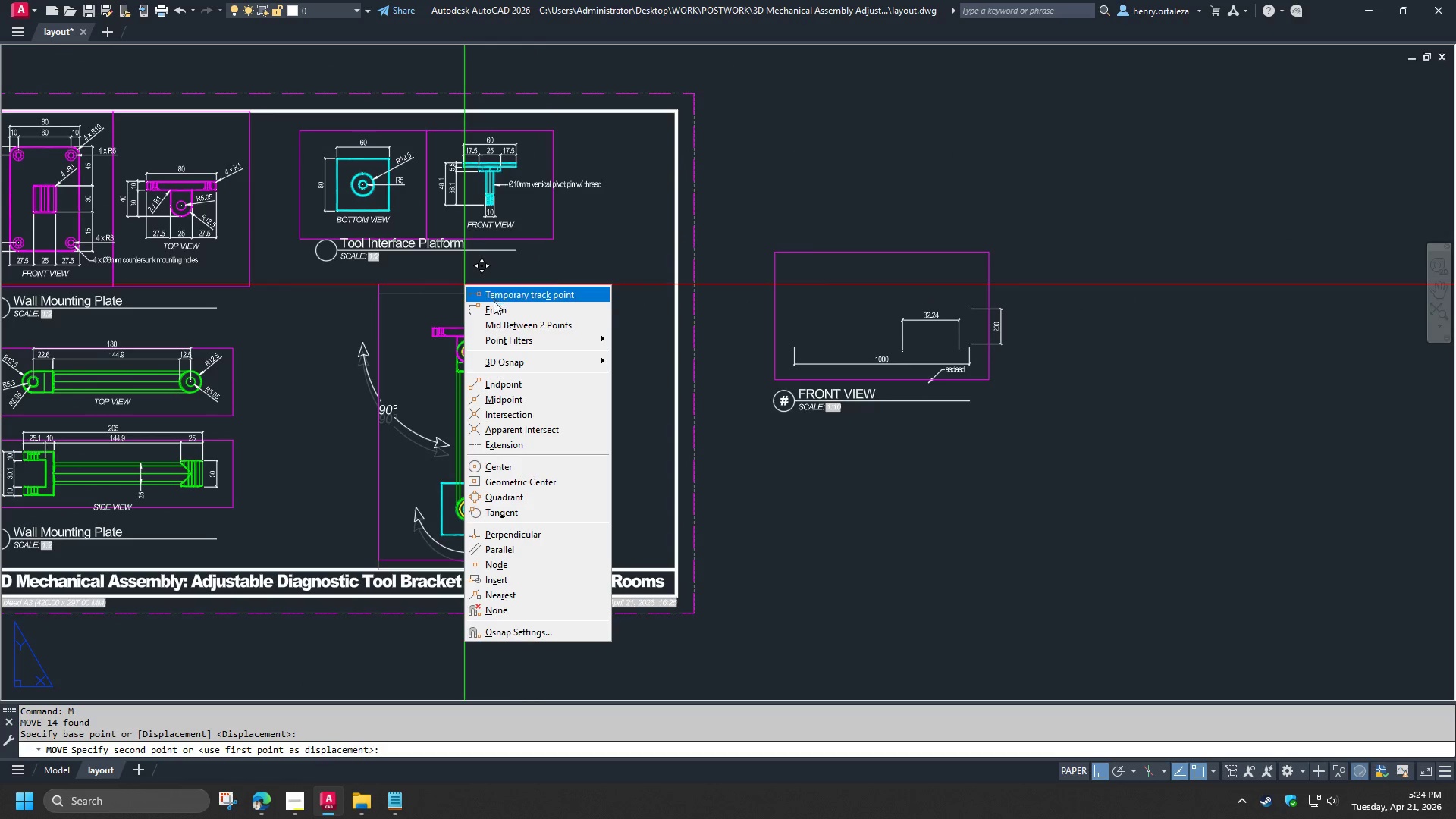 
left_click([494, 309])
 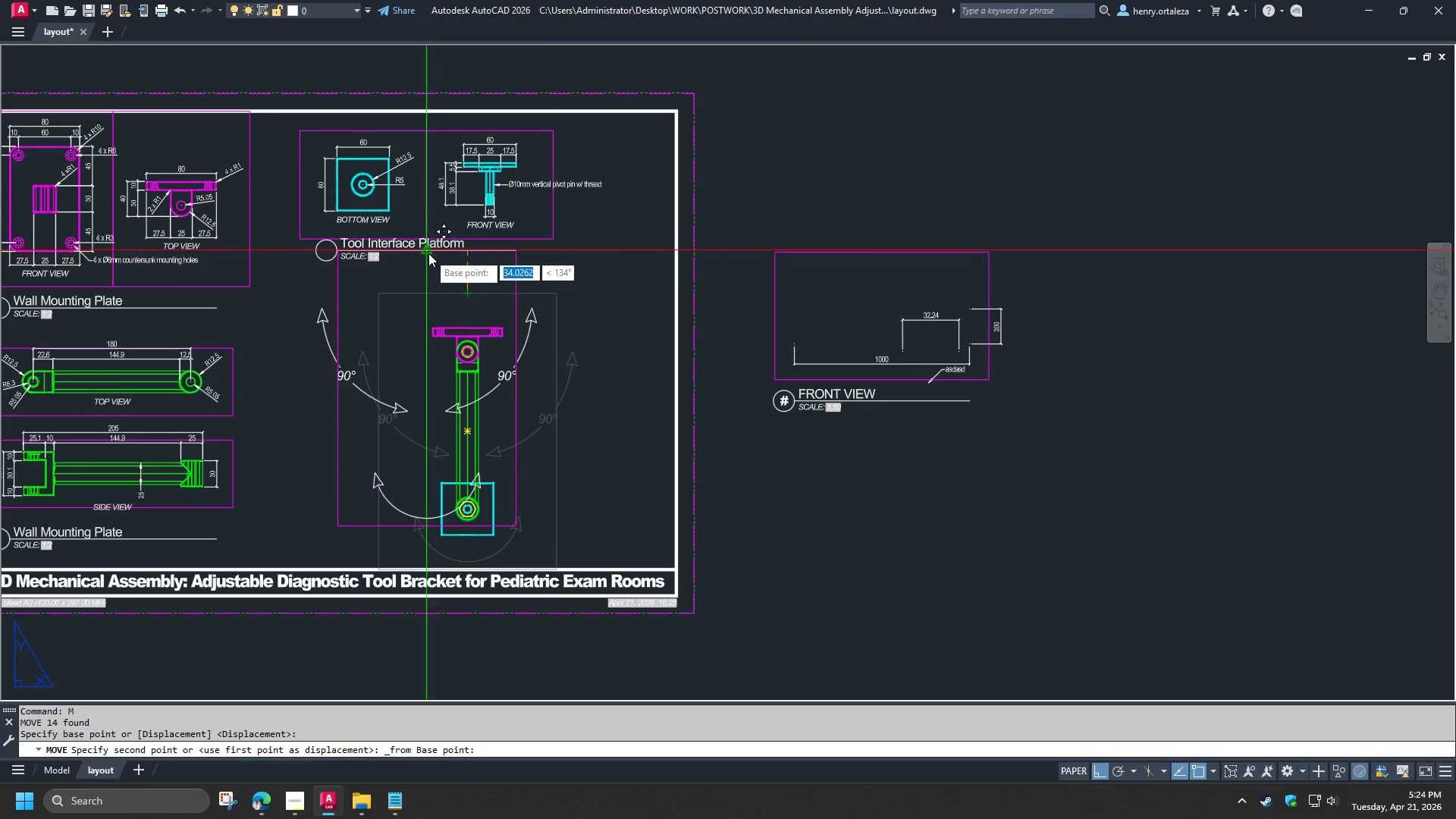 
left_click([428, 253])
 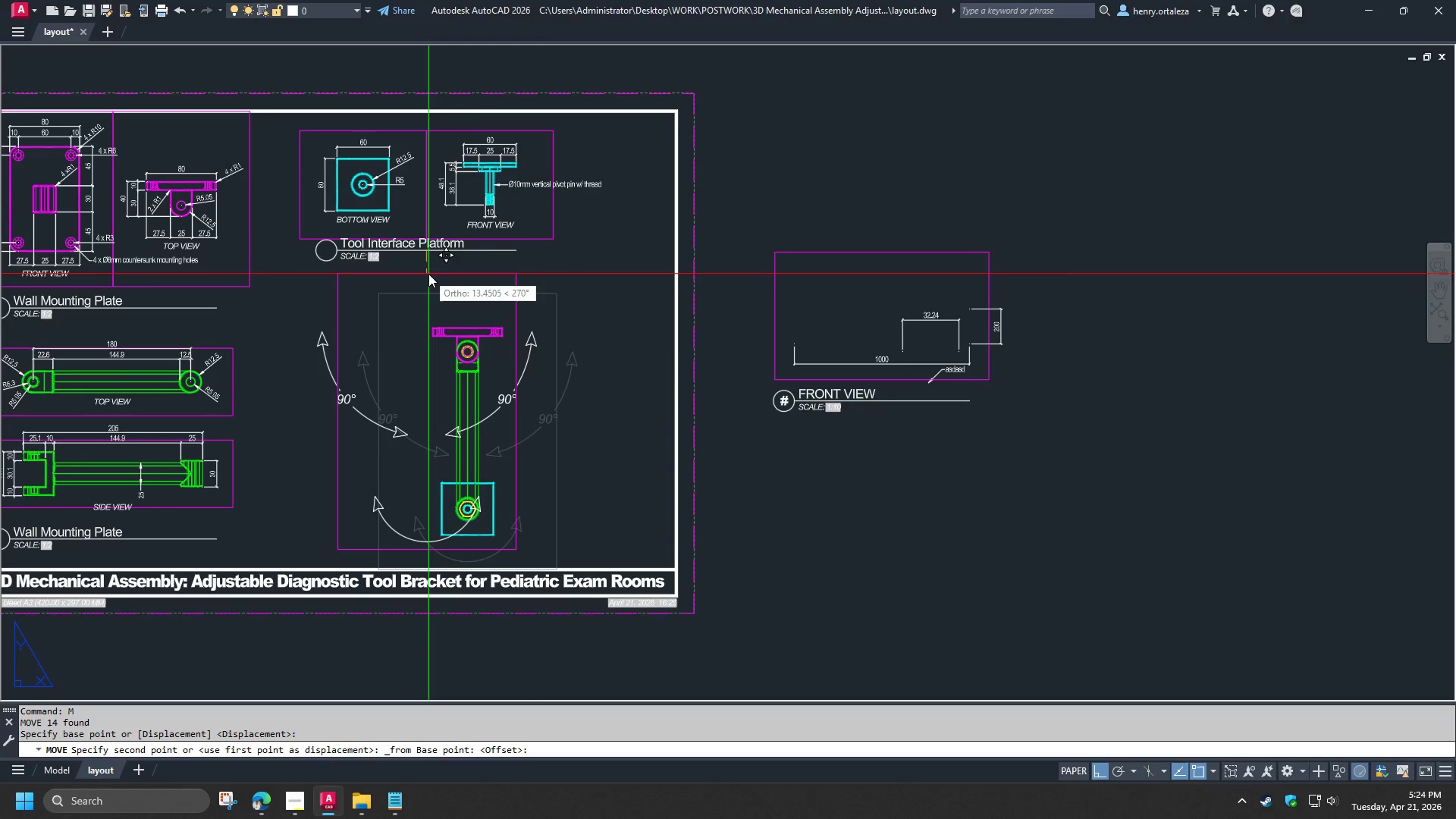 
left_click([428, 274])
 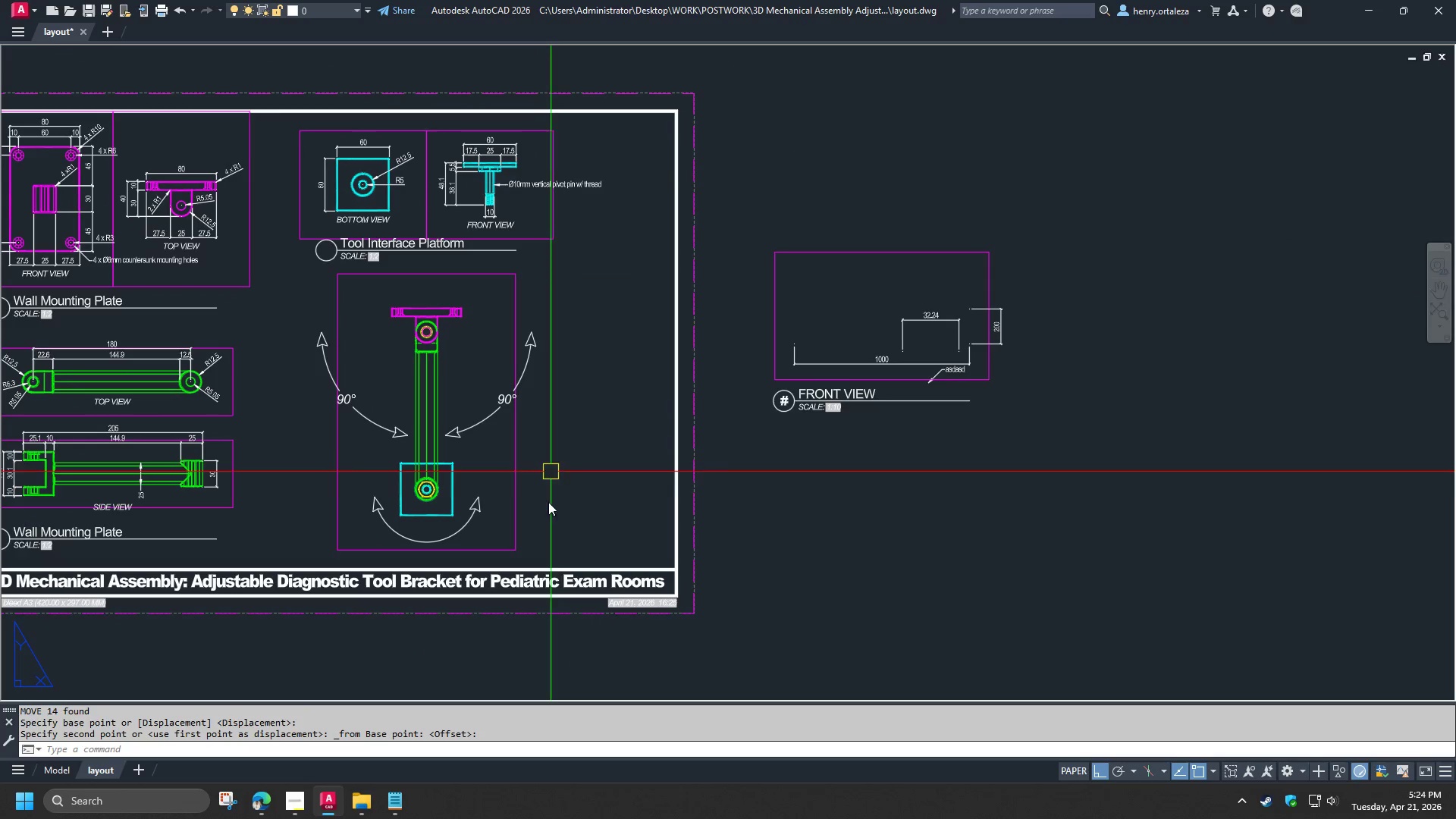 
left_click([563, 538])
 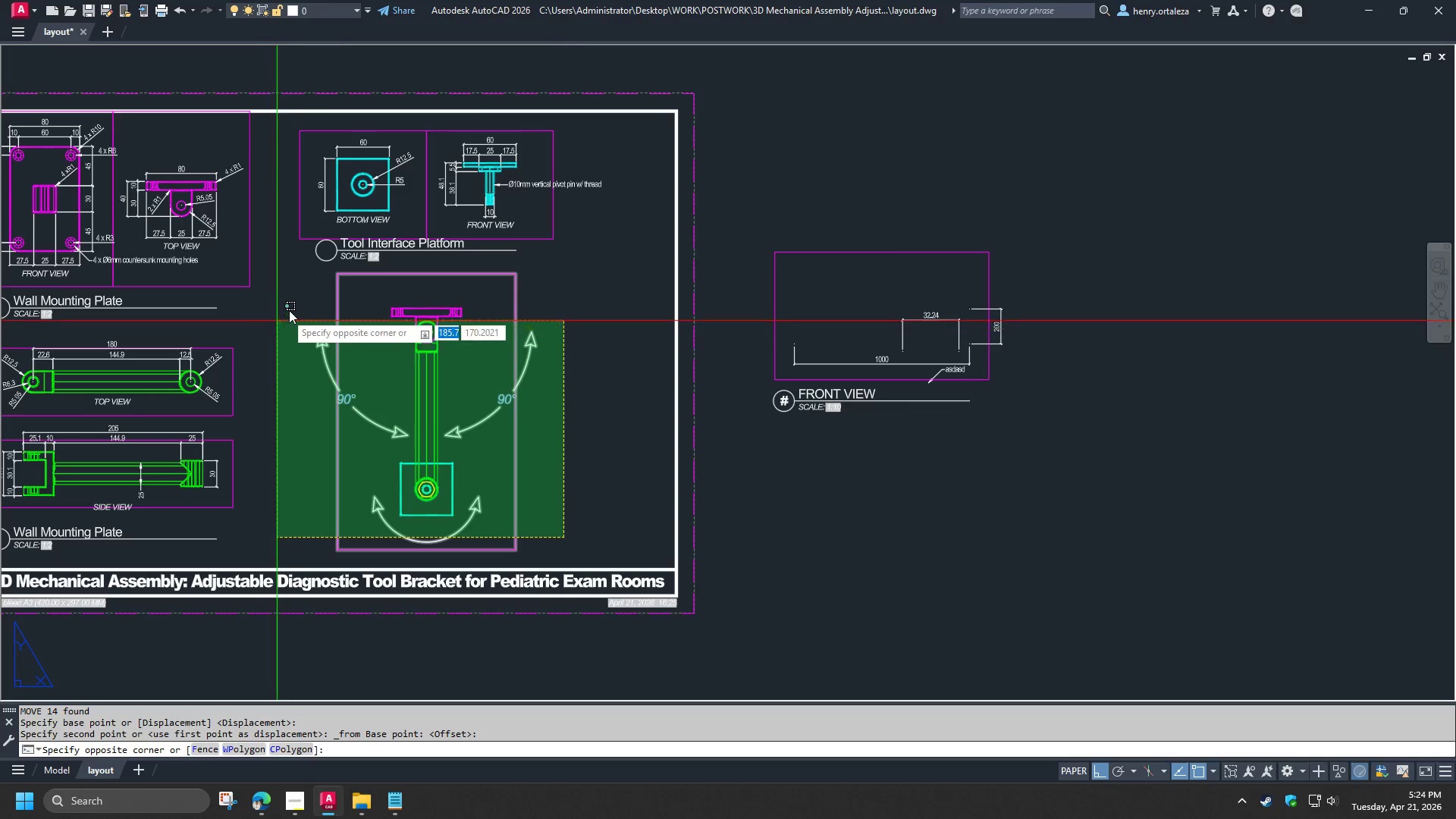 
left_click([291, 297])
 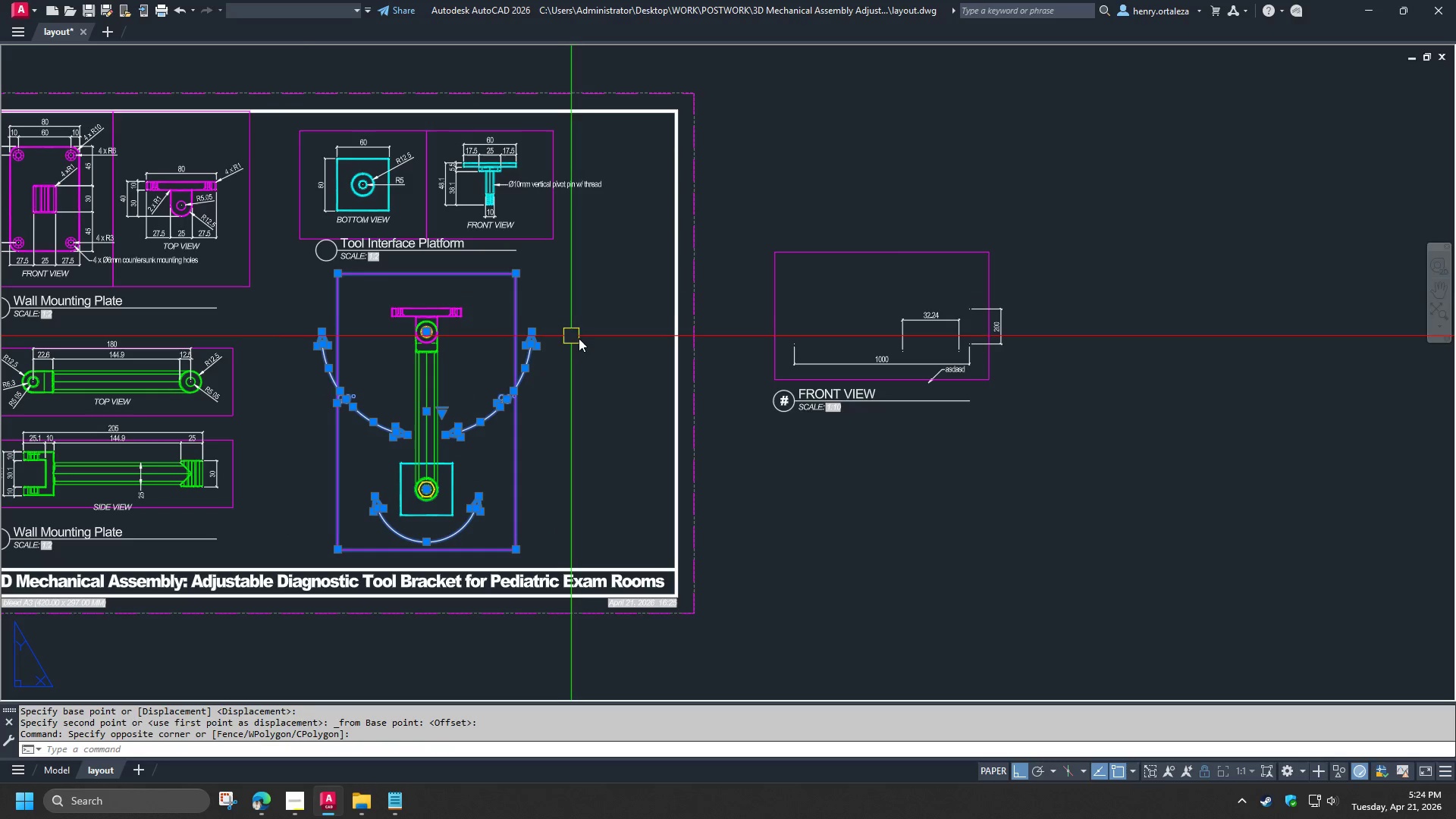 
key(M)
 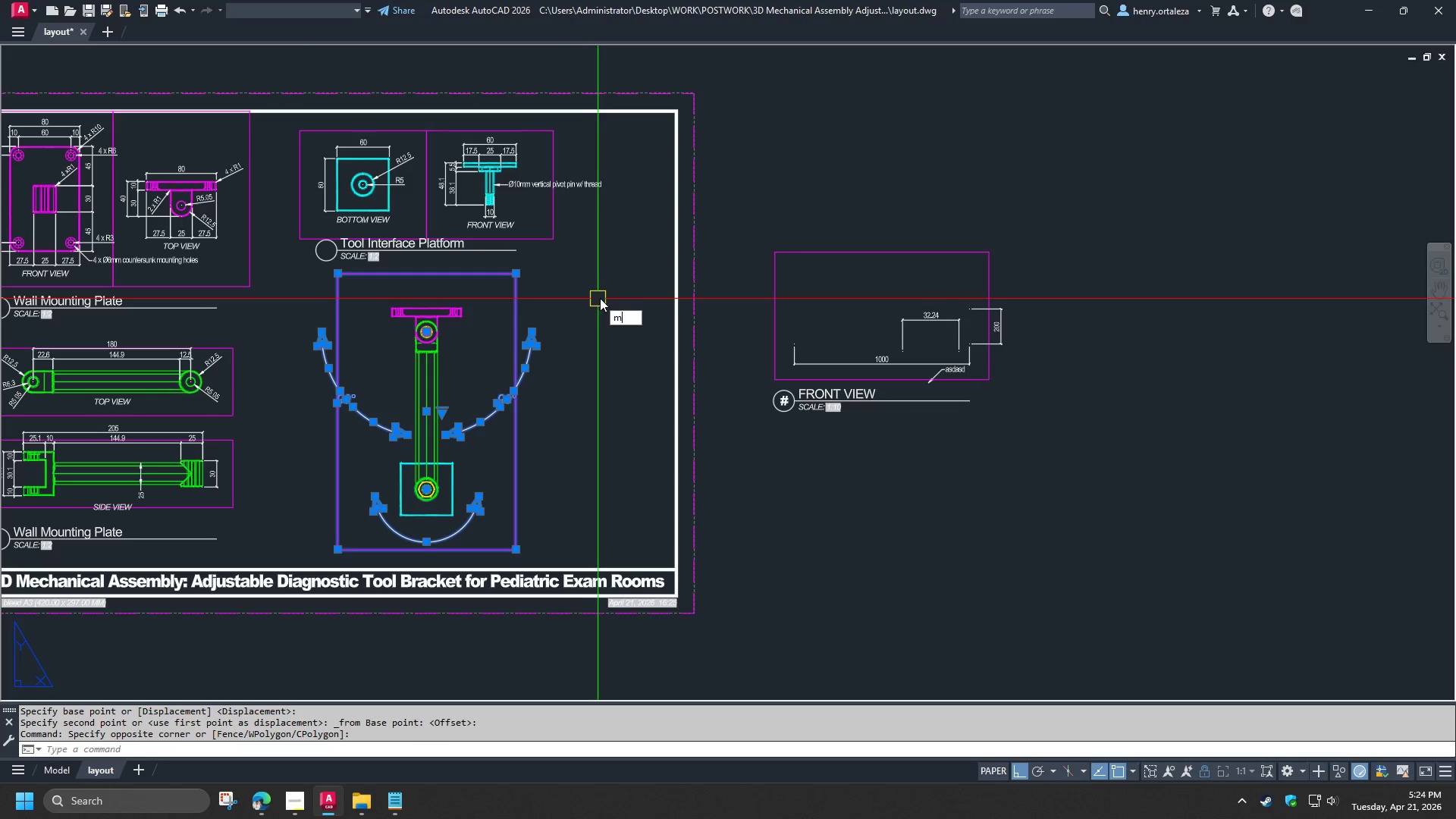 
key(Space)
 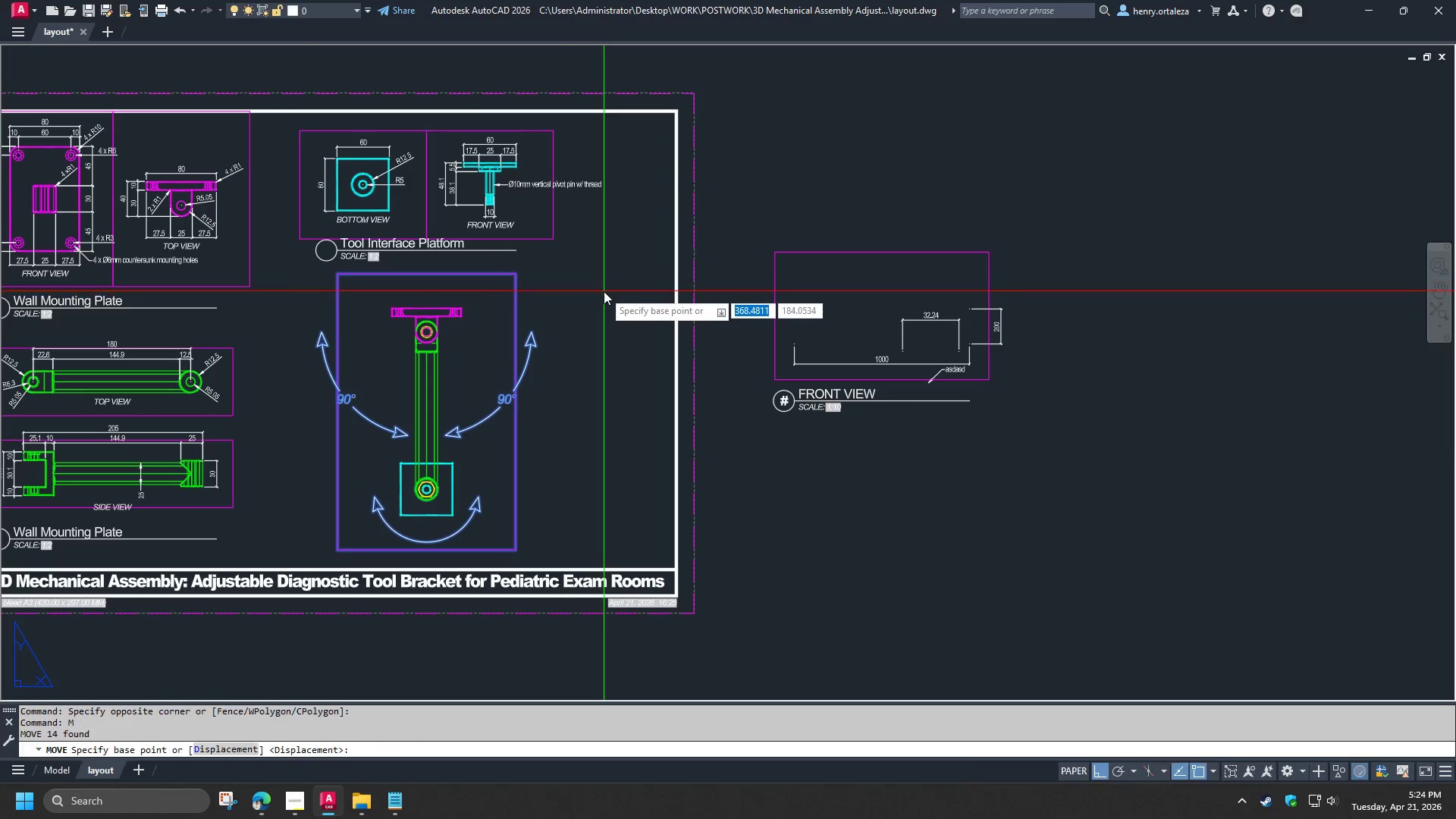 
left_click([604, 291])
 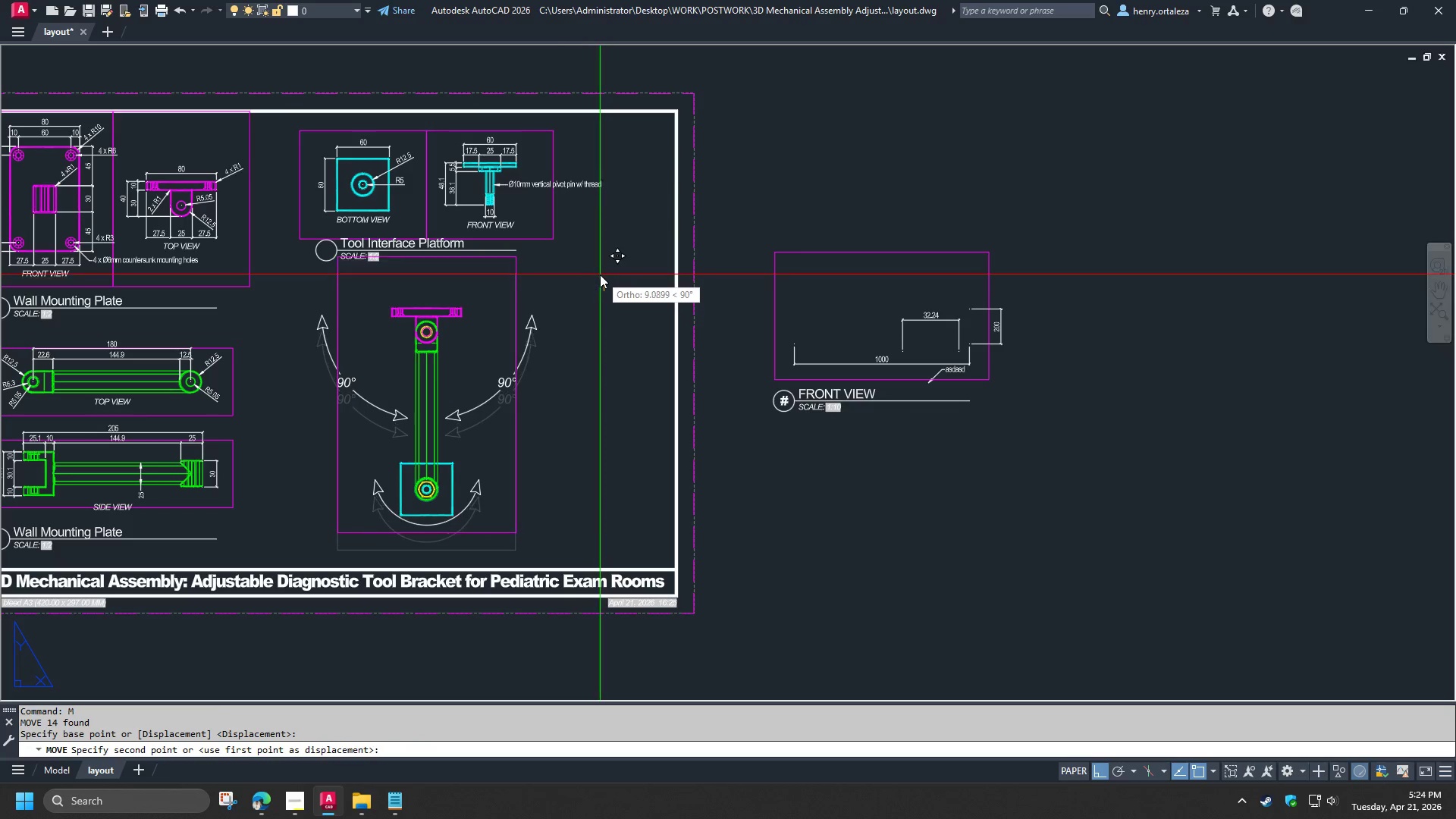 
left_click([599, 272])
 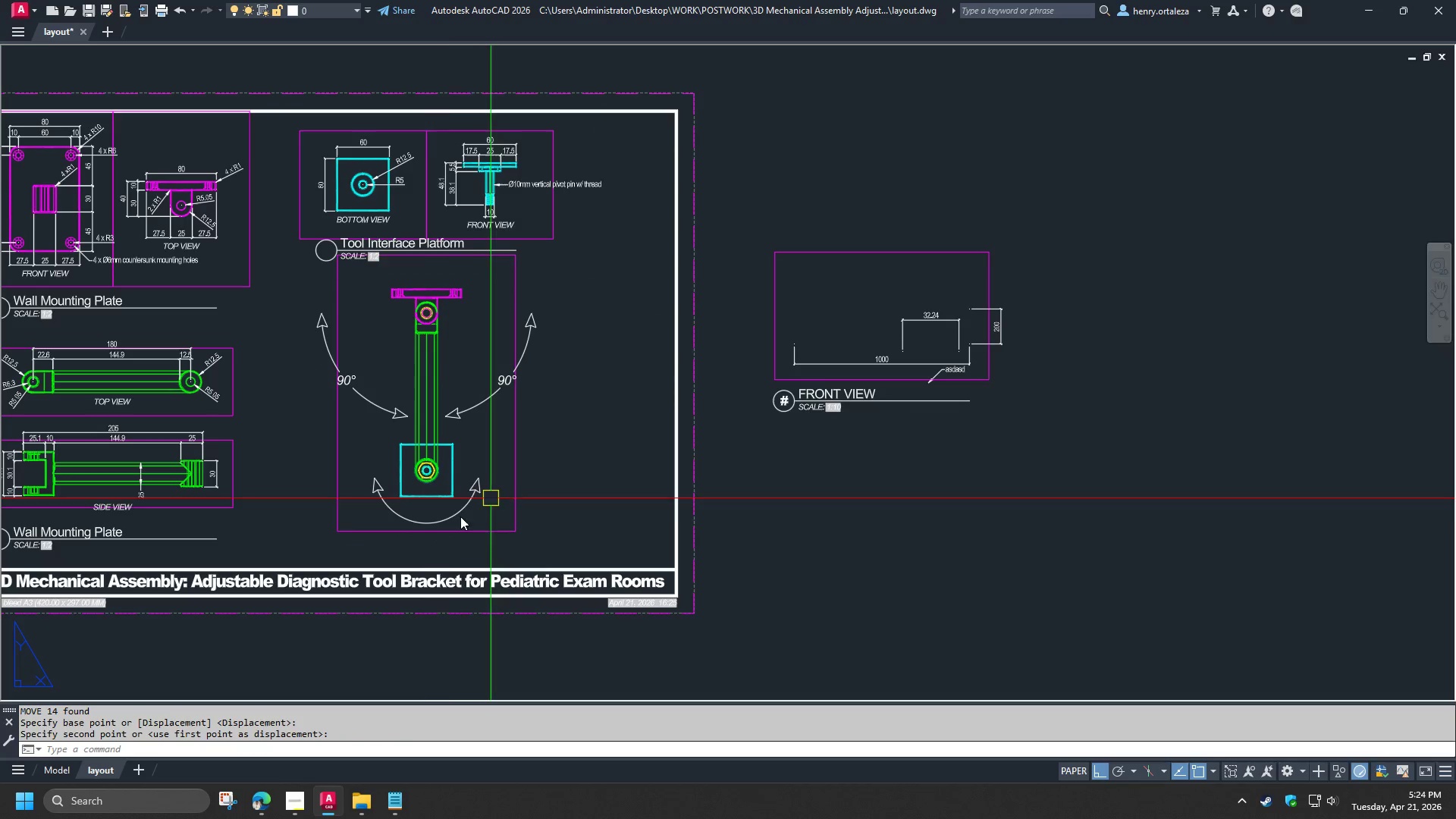 
scroll: coordinate [415, 521], scroll_direction: up, amount: 1.0
 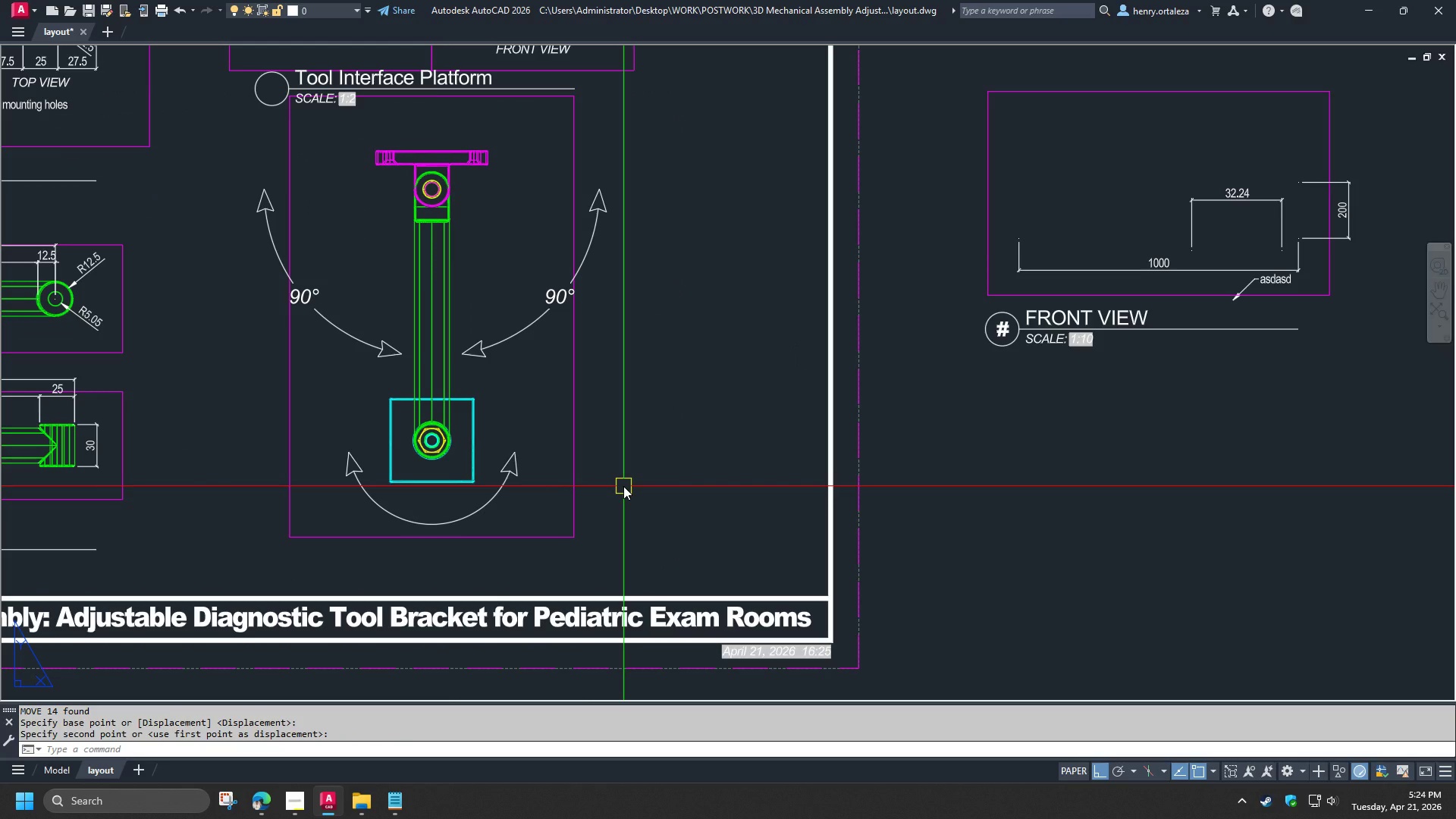 
scroll: coordinate [623, 486], scroll_direction: down, amount: 1.0
 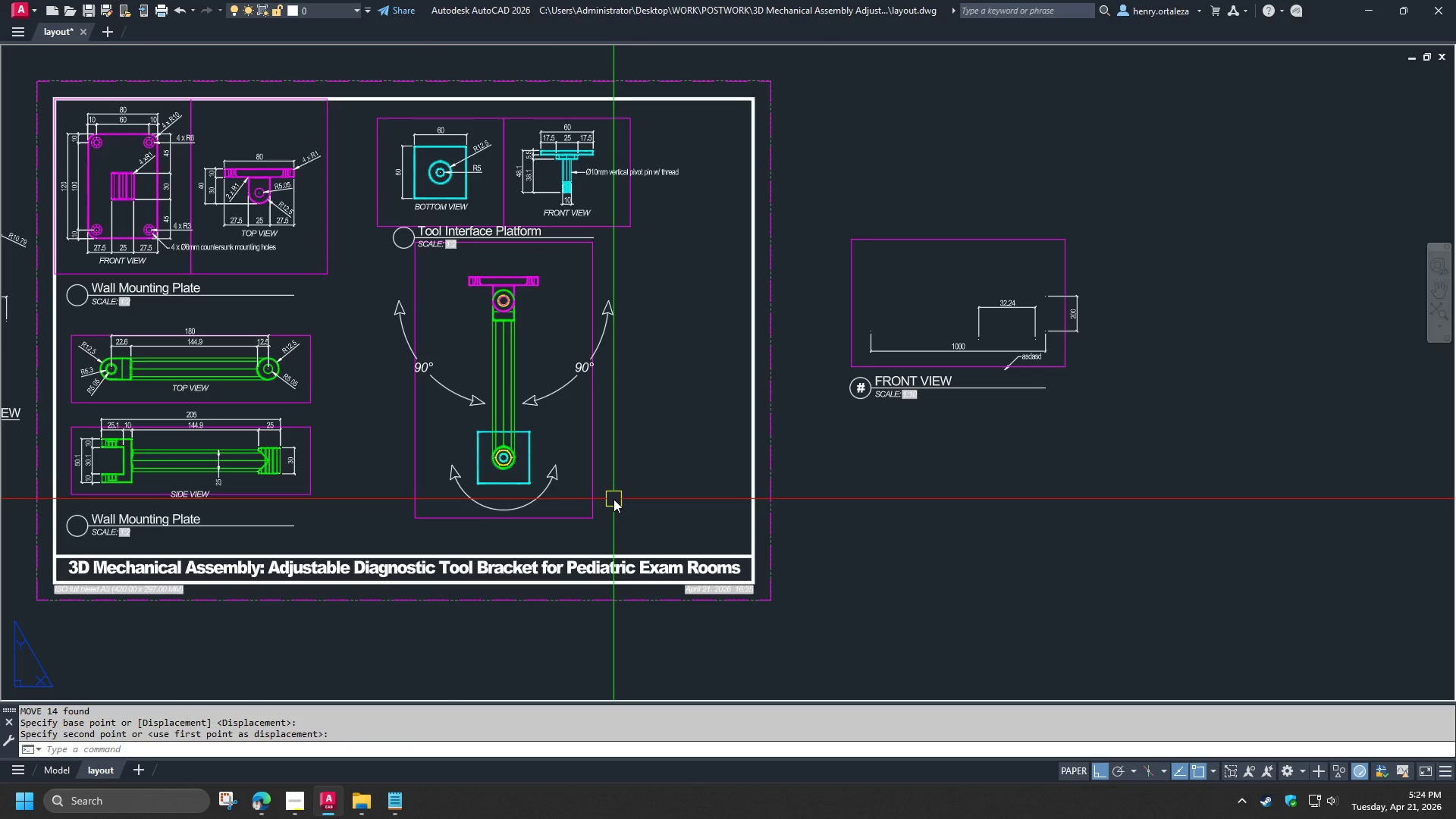 
wait(9.48)
 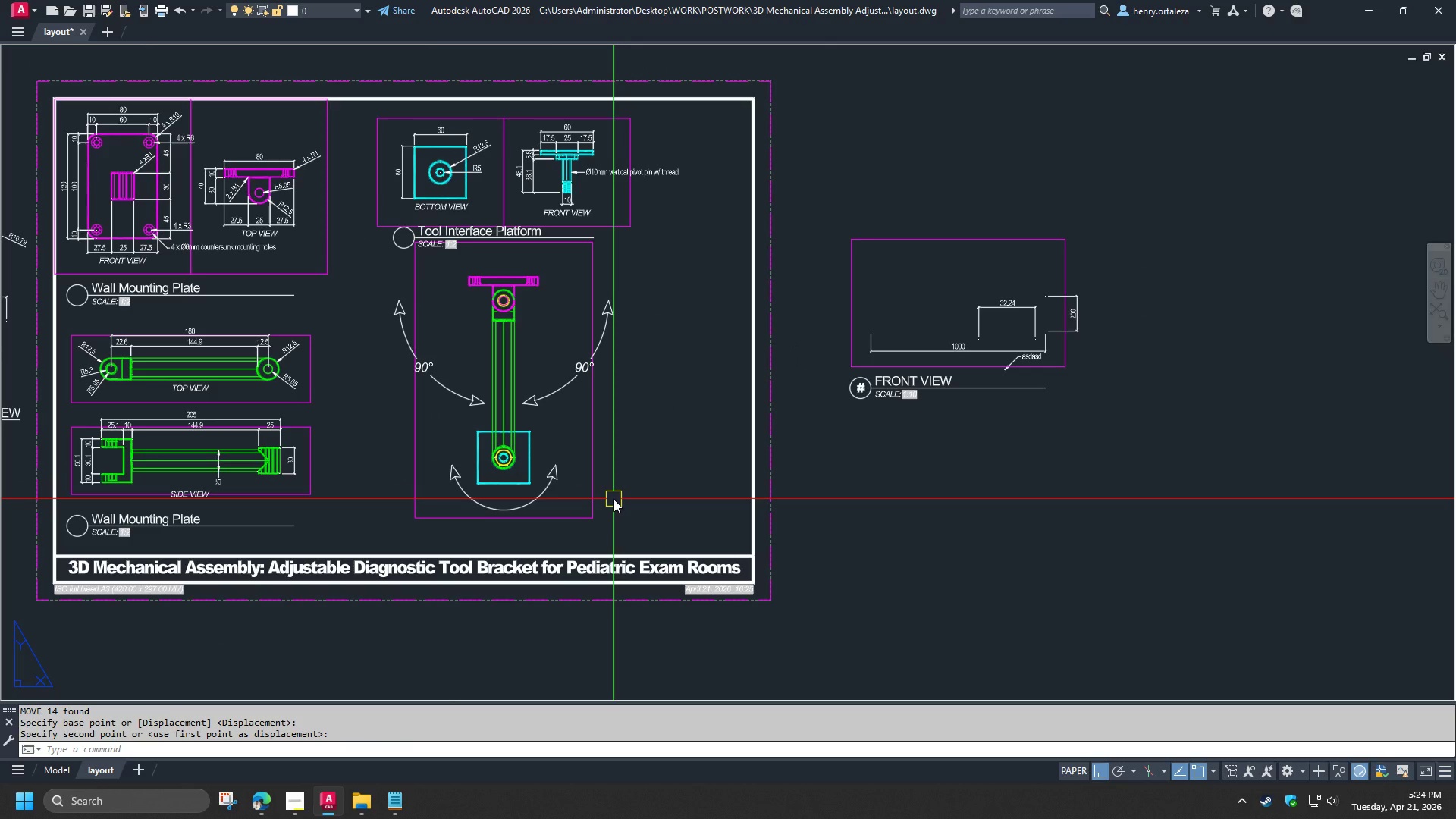 
scroll: coordinate [565, 404], scroll_direction: up, amount: 2.0
 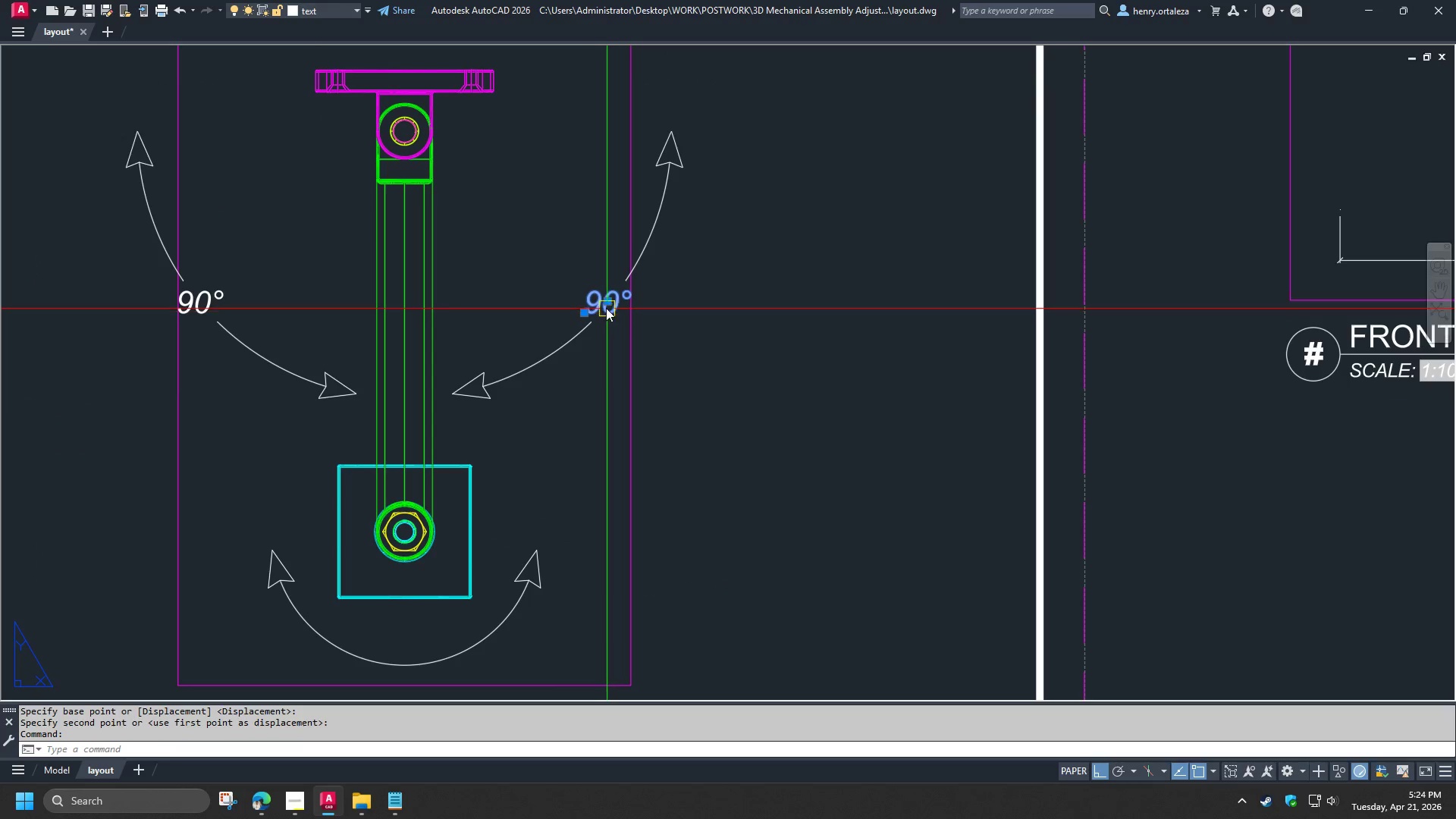 
left_click([605, 303])
 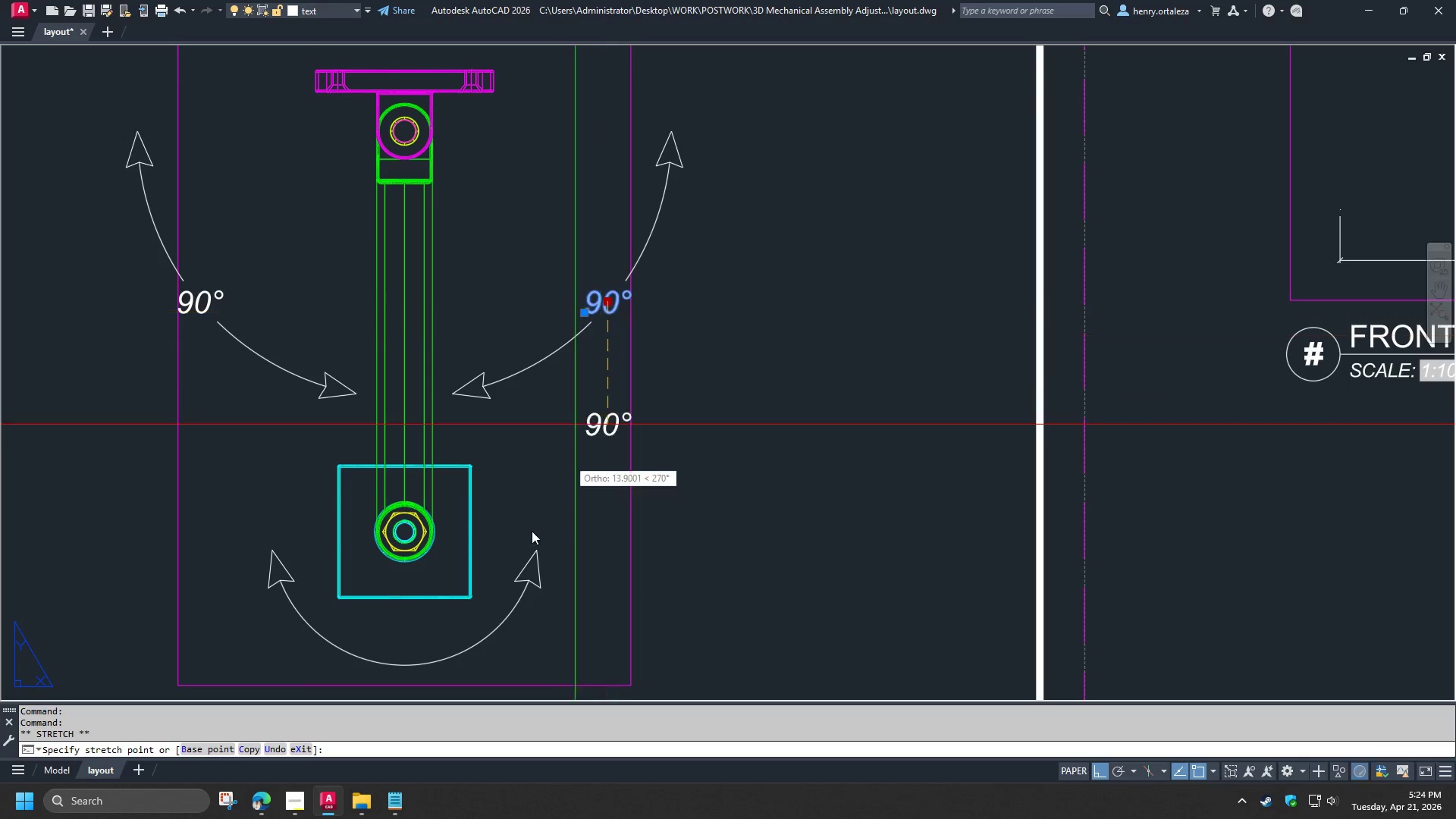 
key(C)
 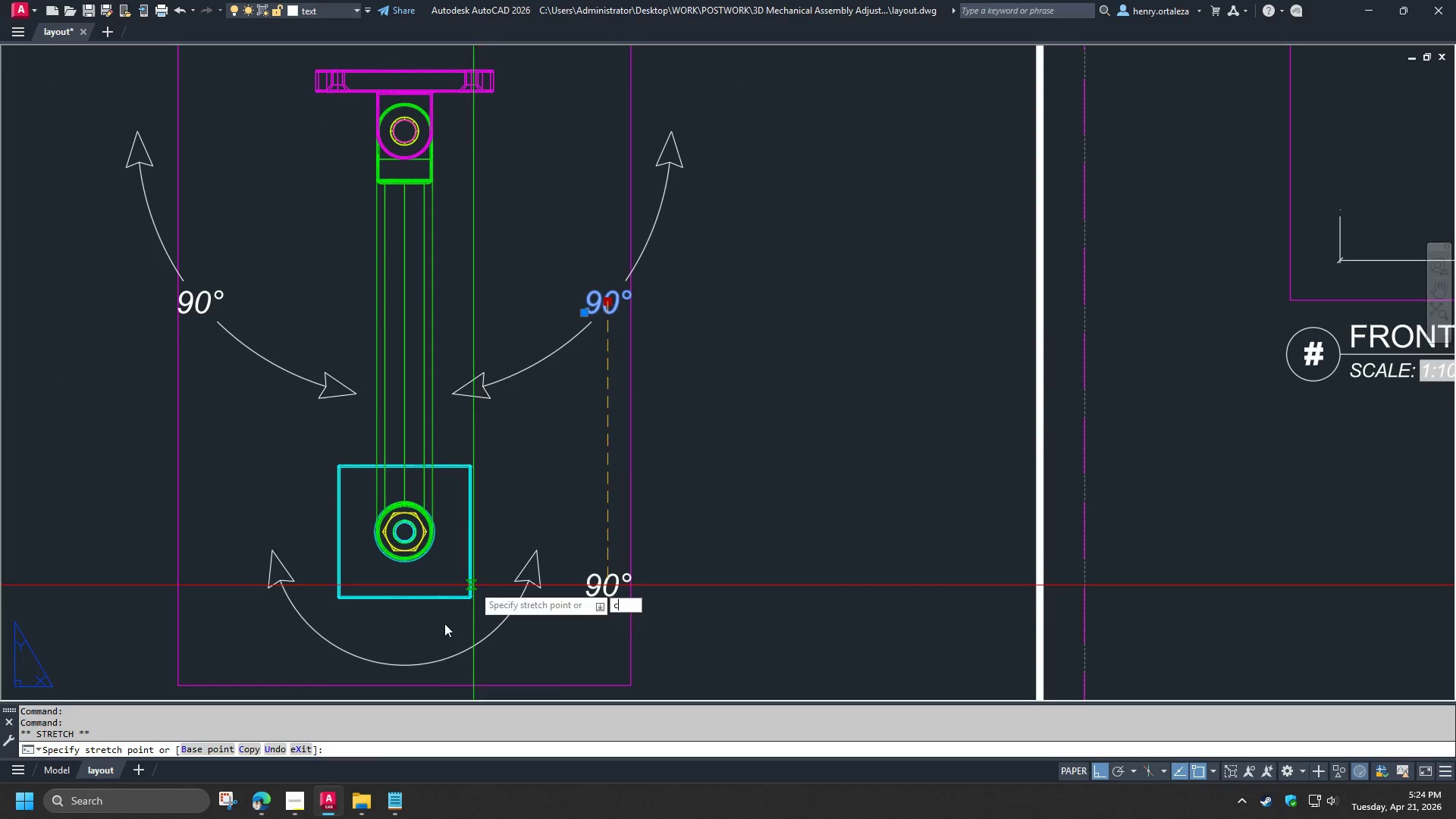 
key(Space)
 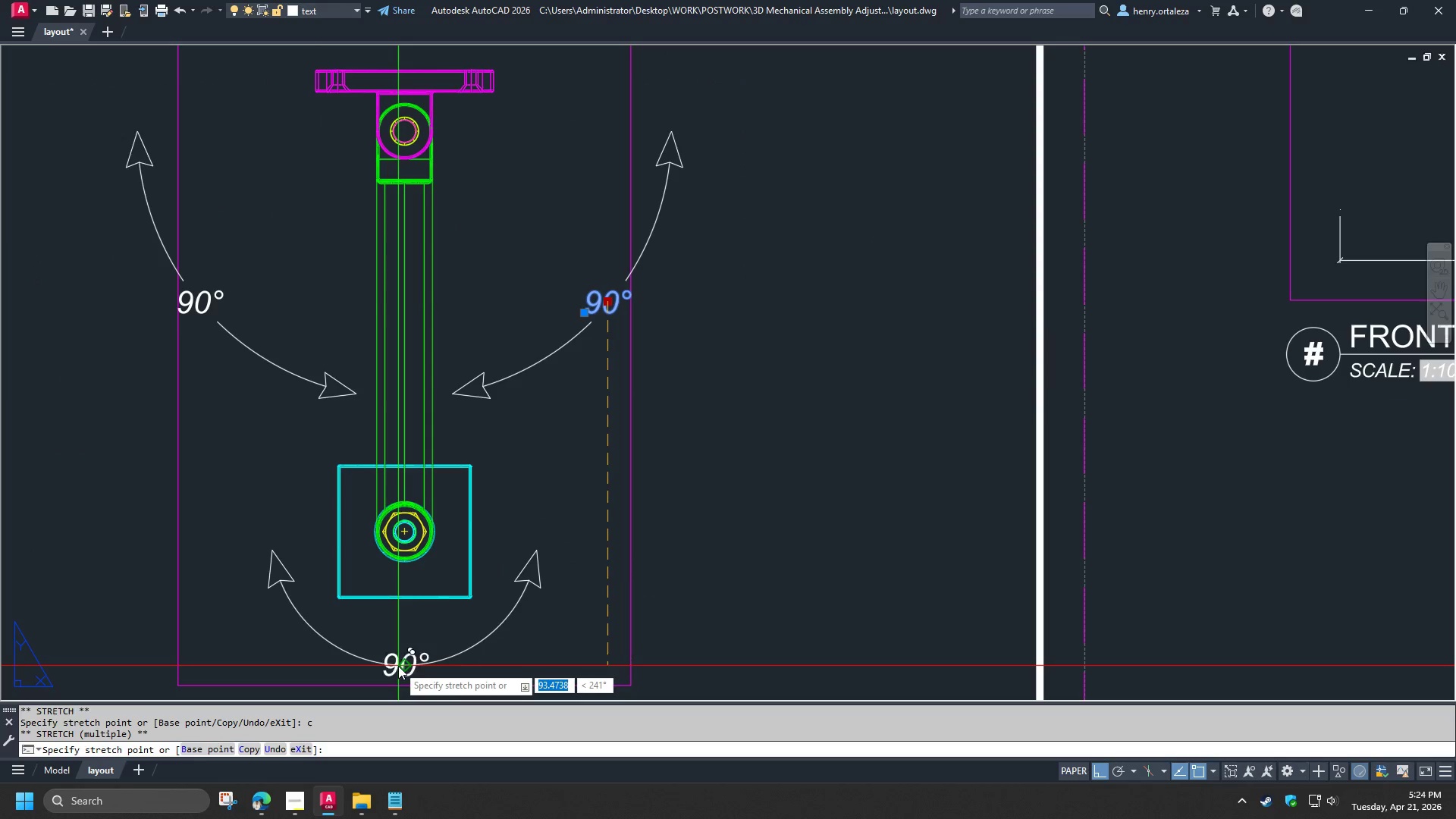 
left_click([398, 666])
 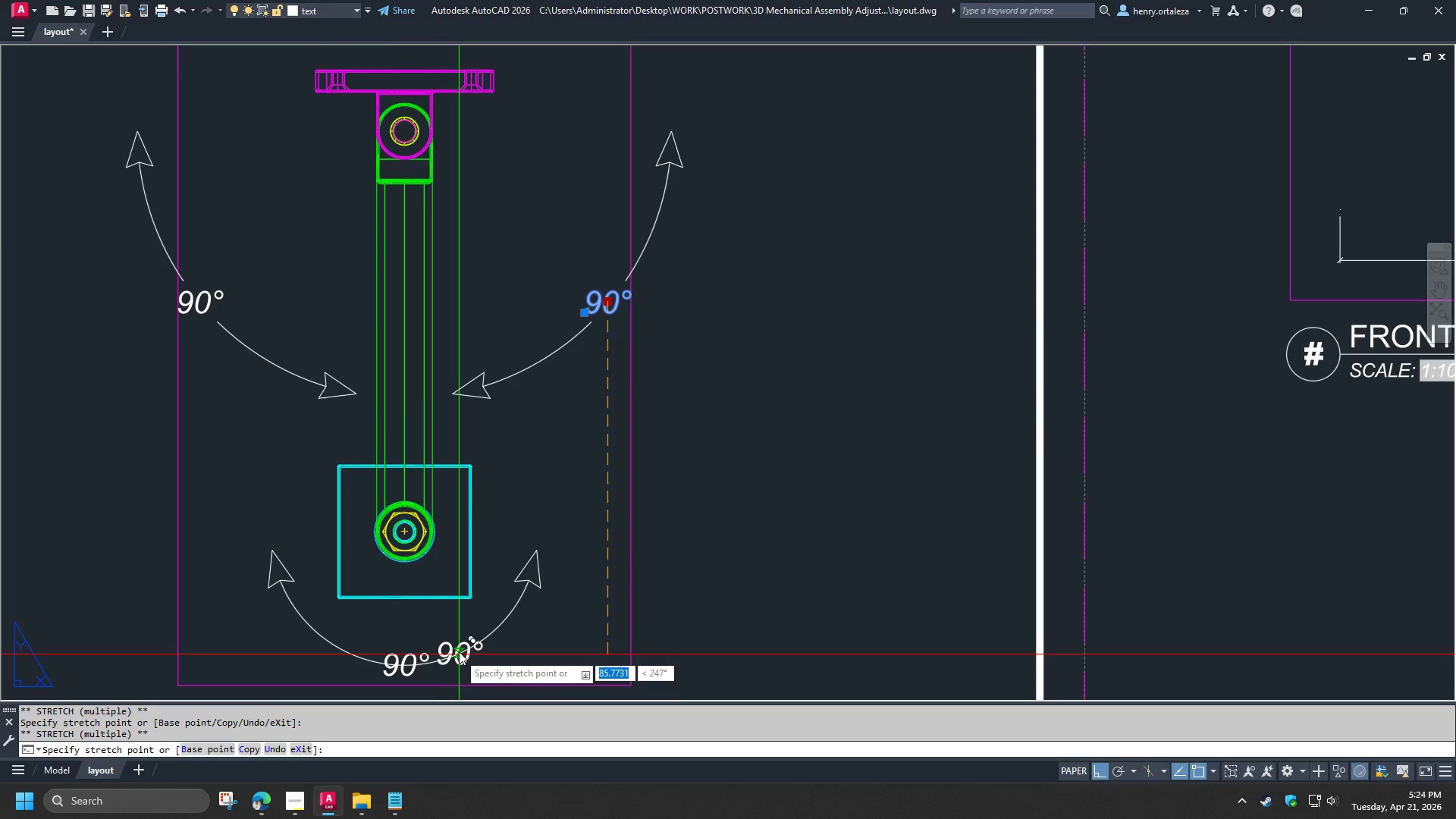 
key(Space)
 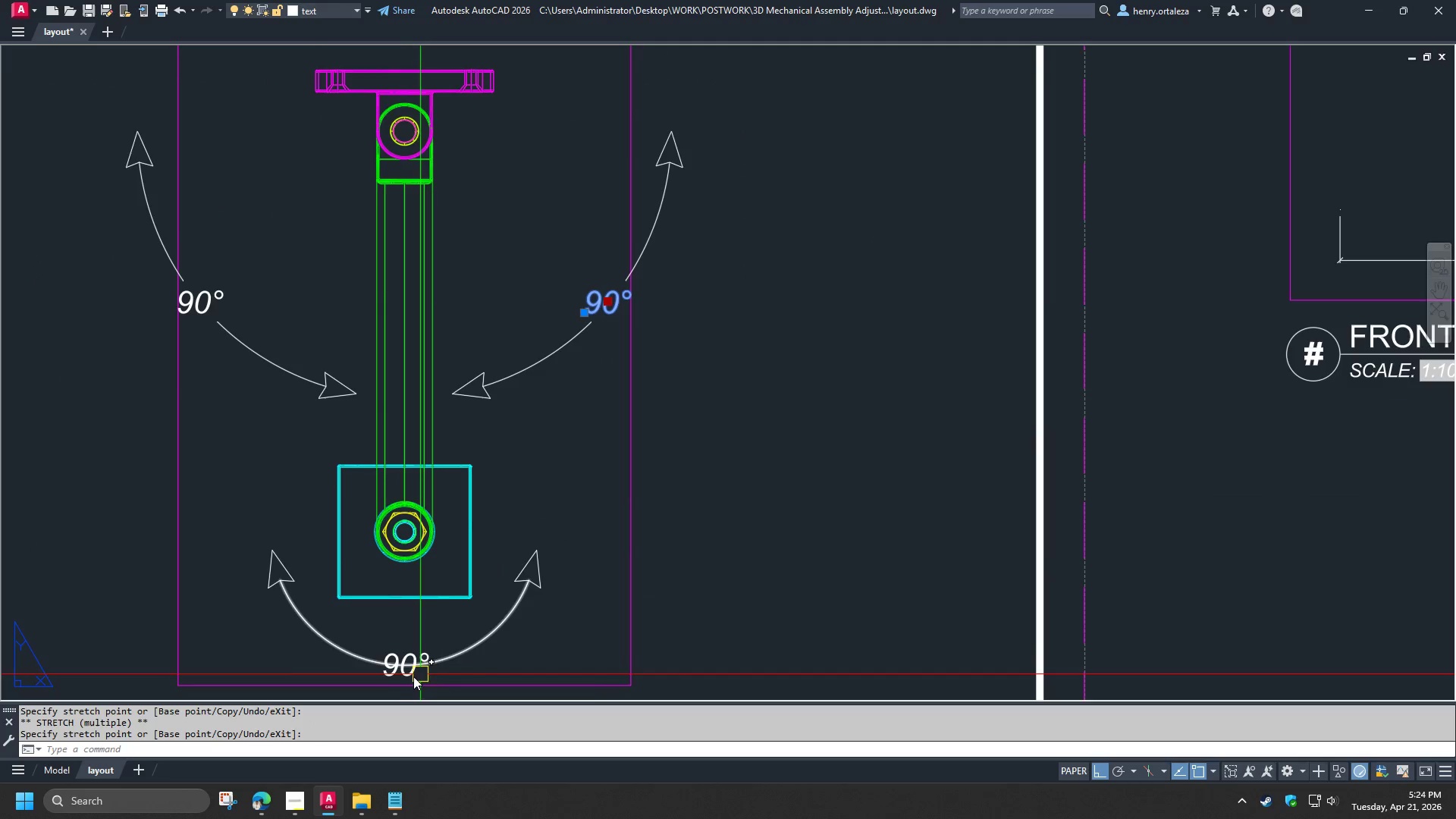 
scroll: coordinate [411, 671], scroll_direction: up, amount: 2.0
 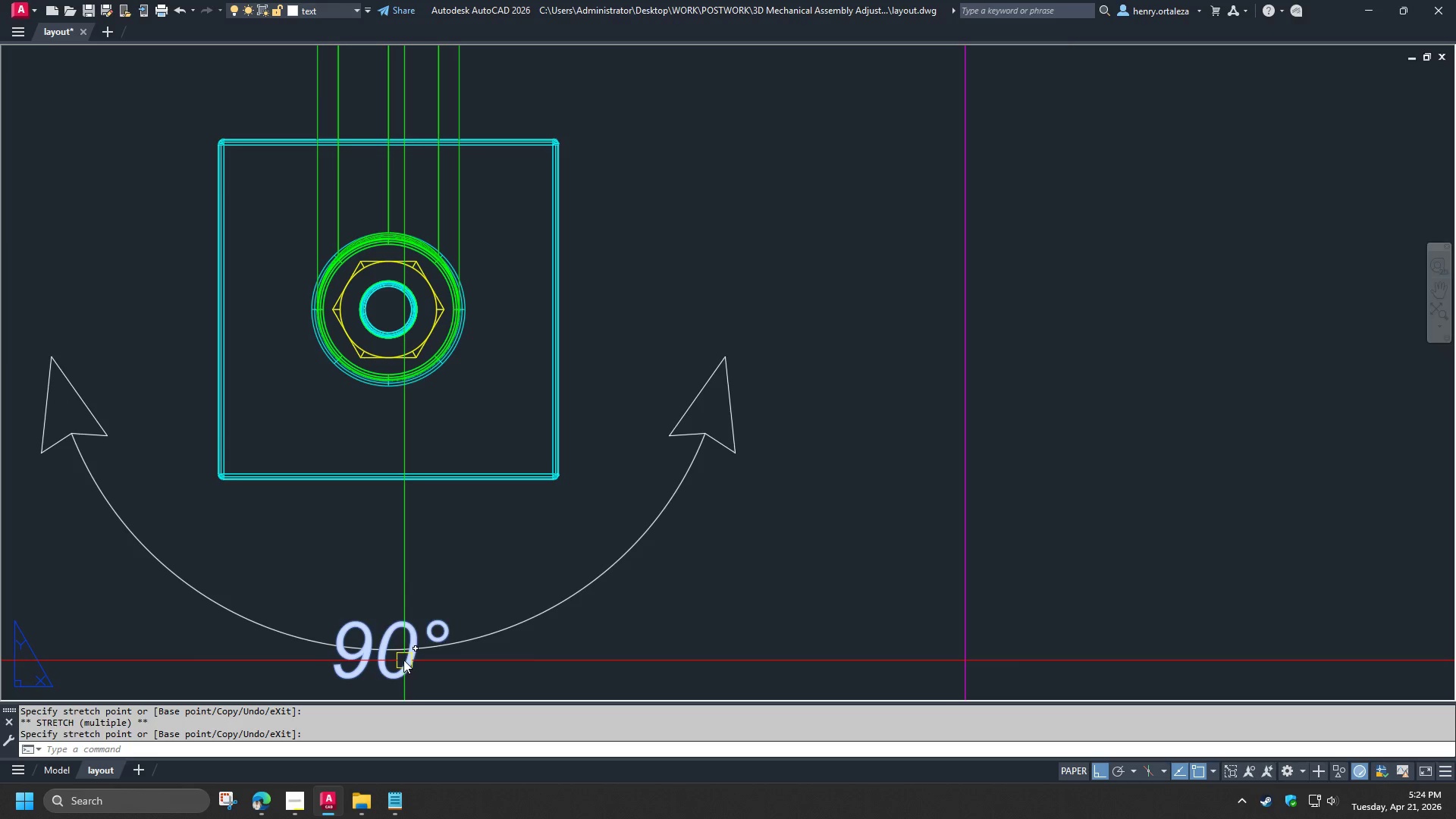 
key(C)
 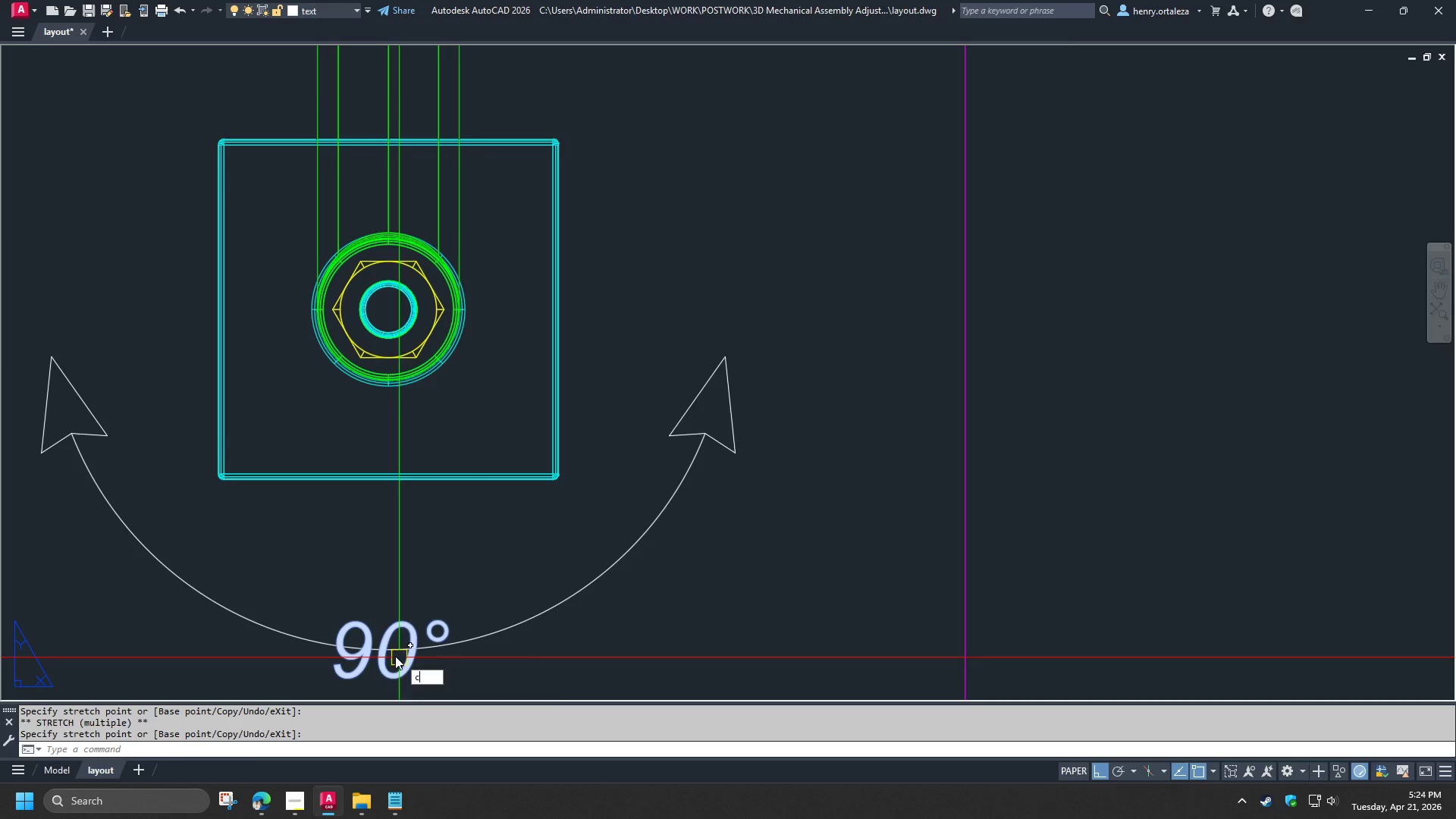 
key(Space)
 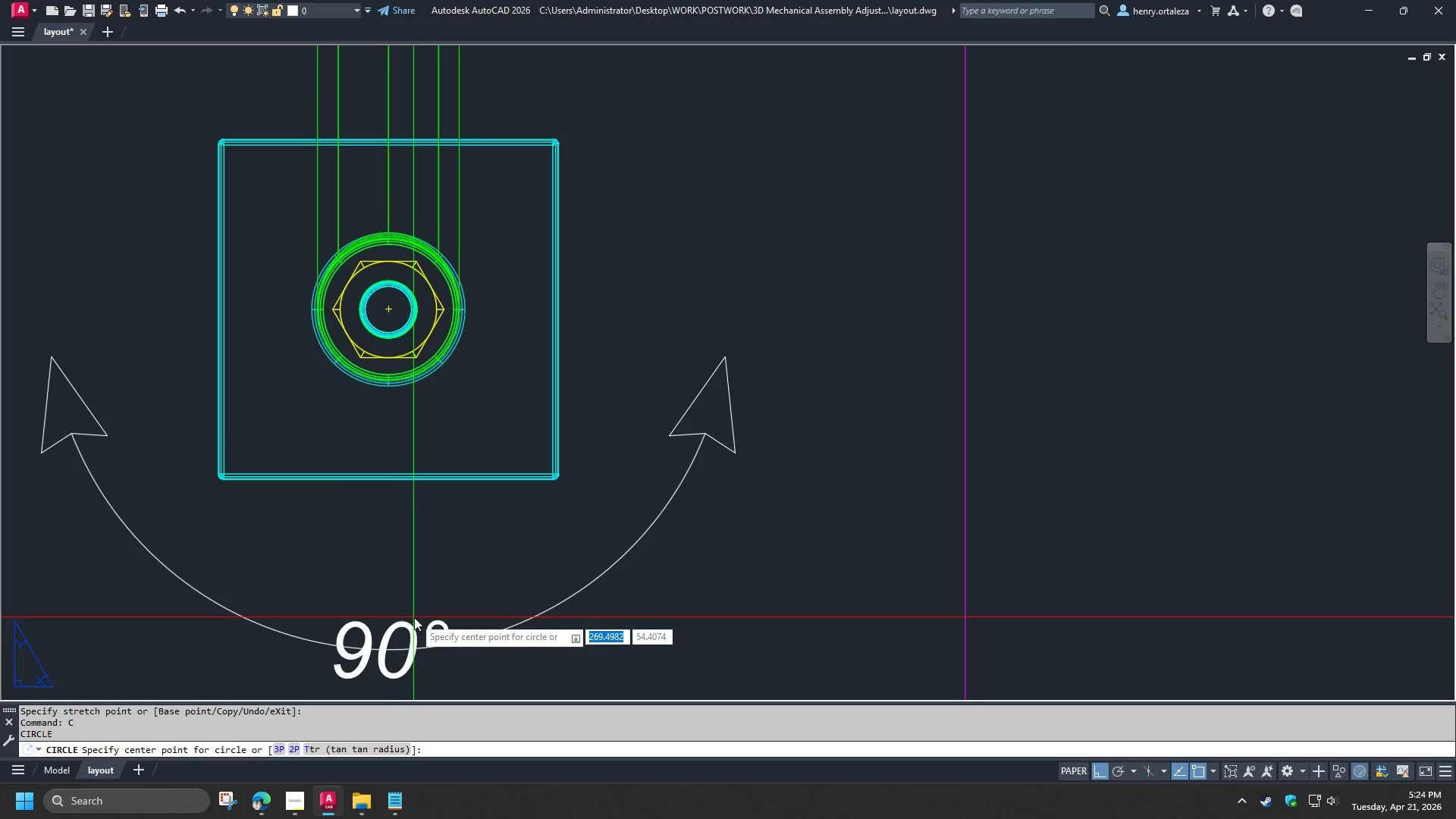 
scroll: coordinate [420, 609], scroll_direction: down, amount: 2.0
 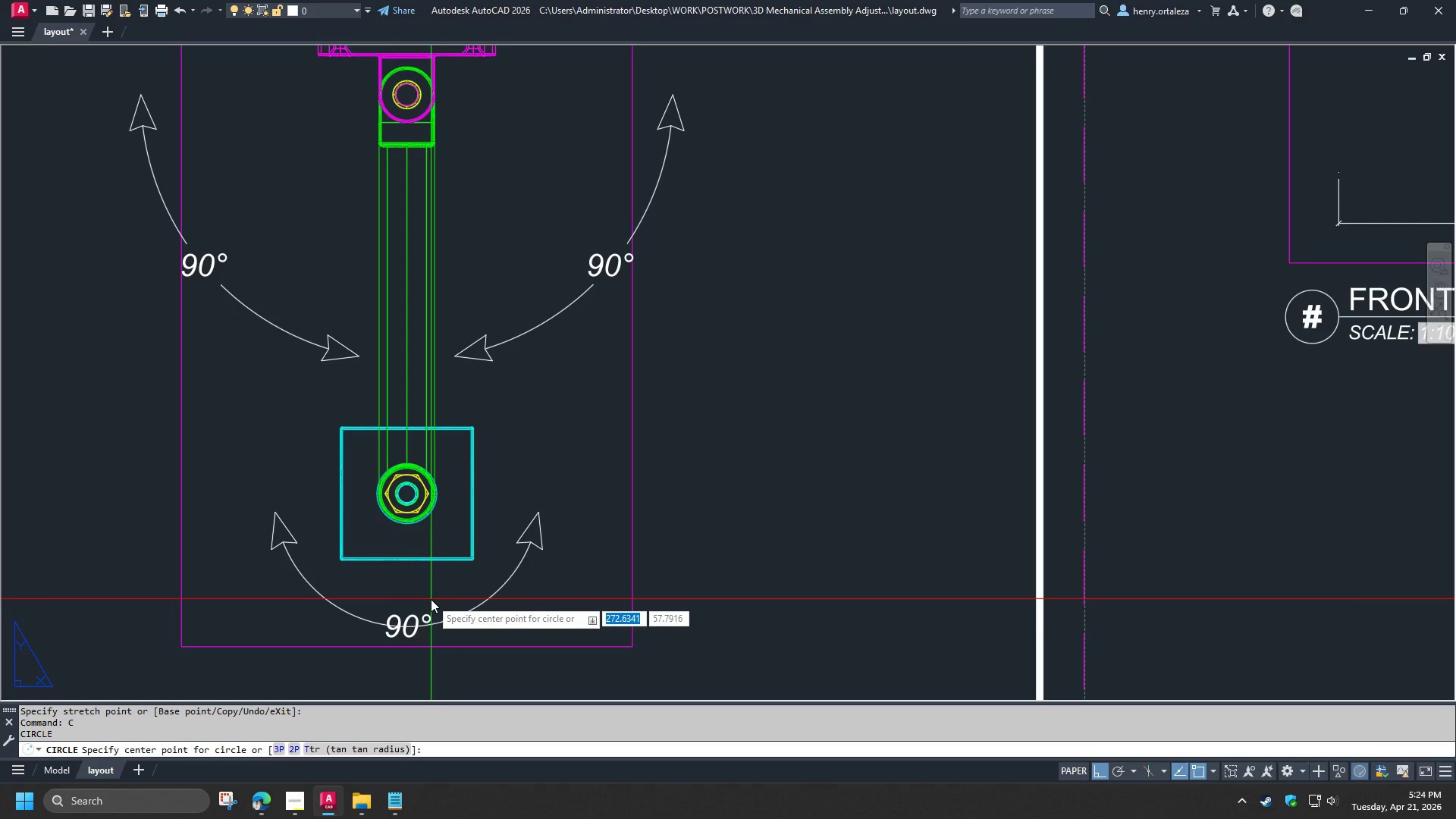 
wait(9.3)
 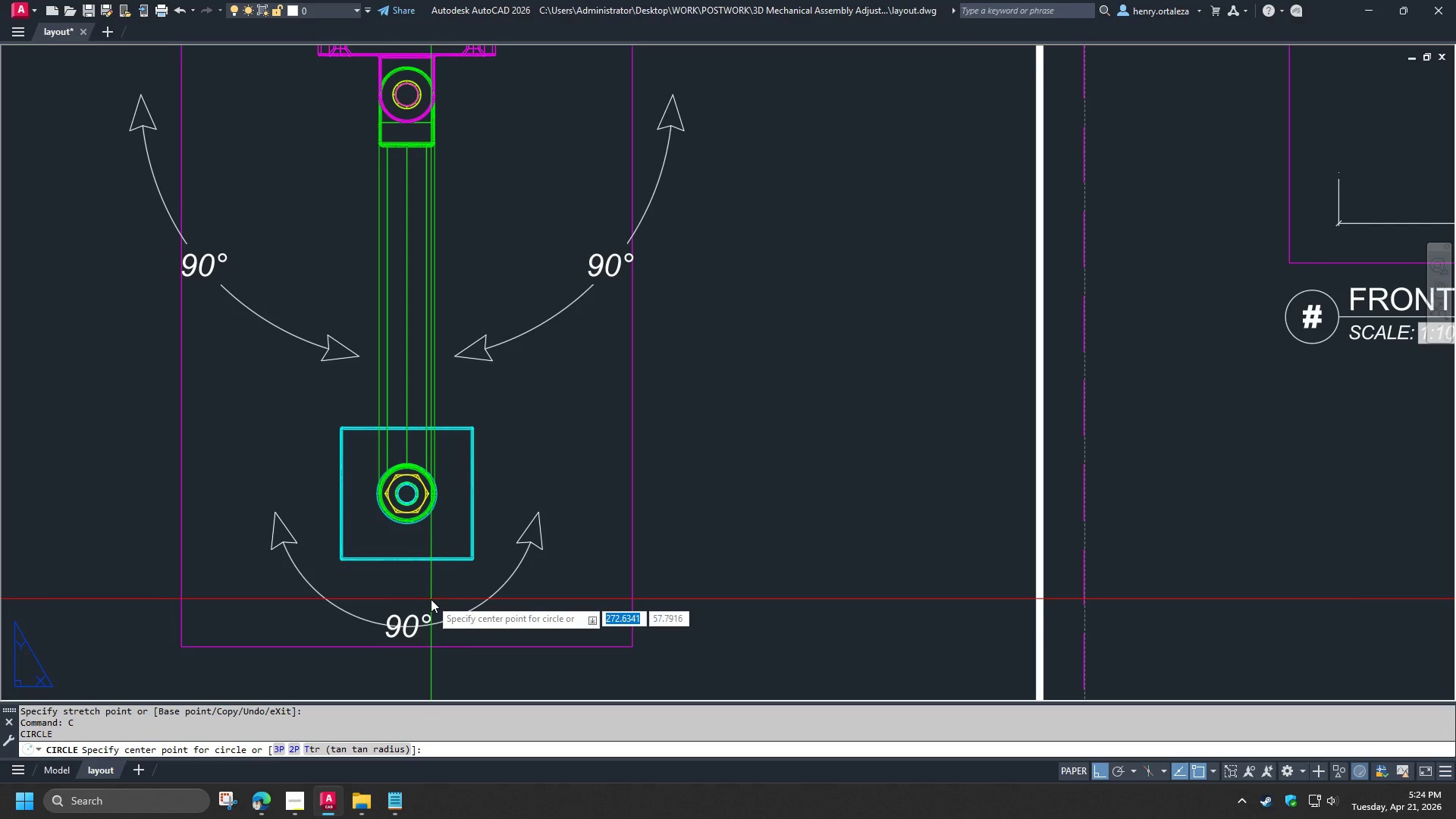 
left_click([425, 607])
 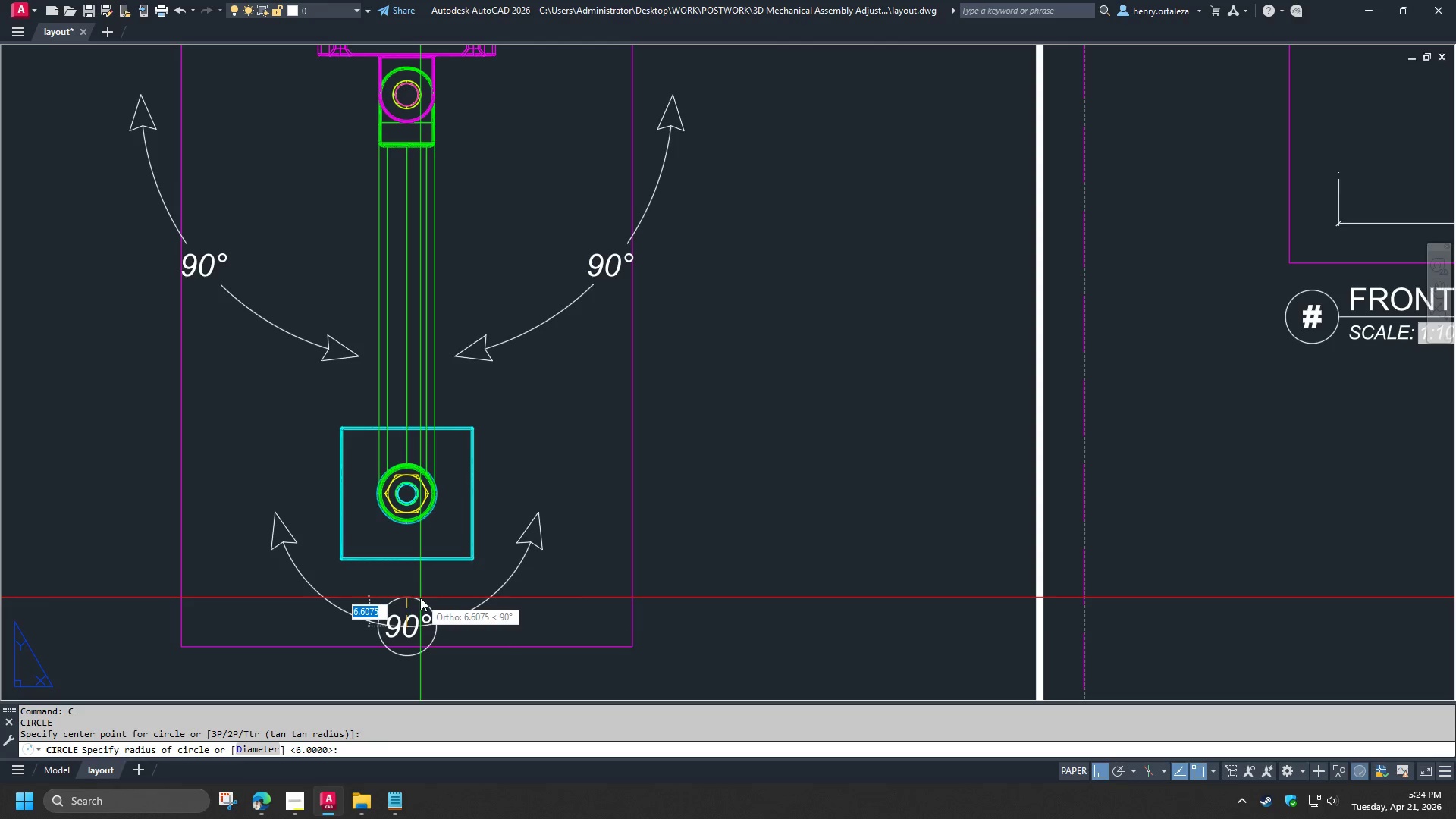 
key(Escape)
 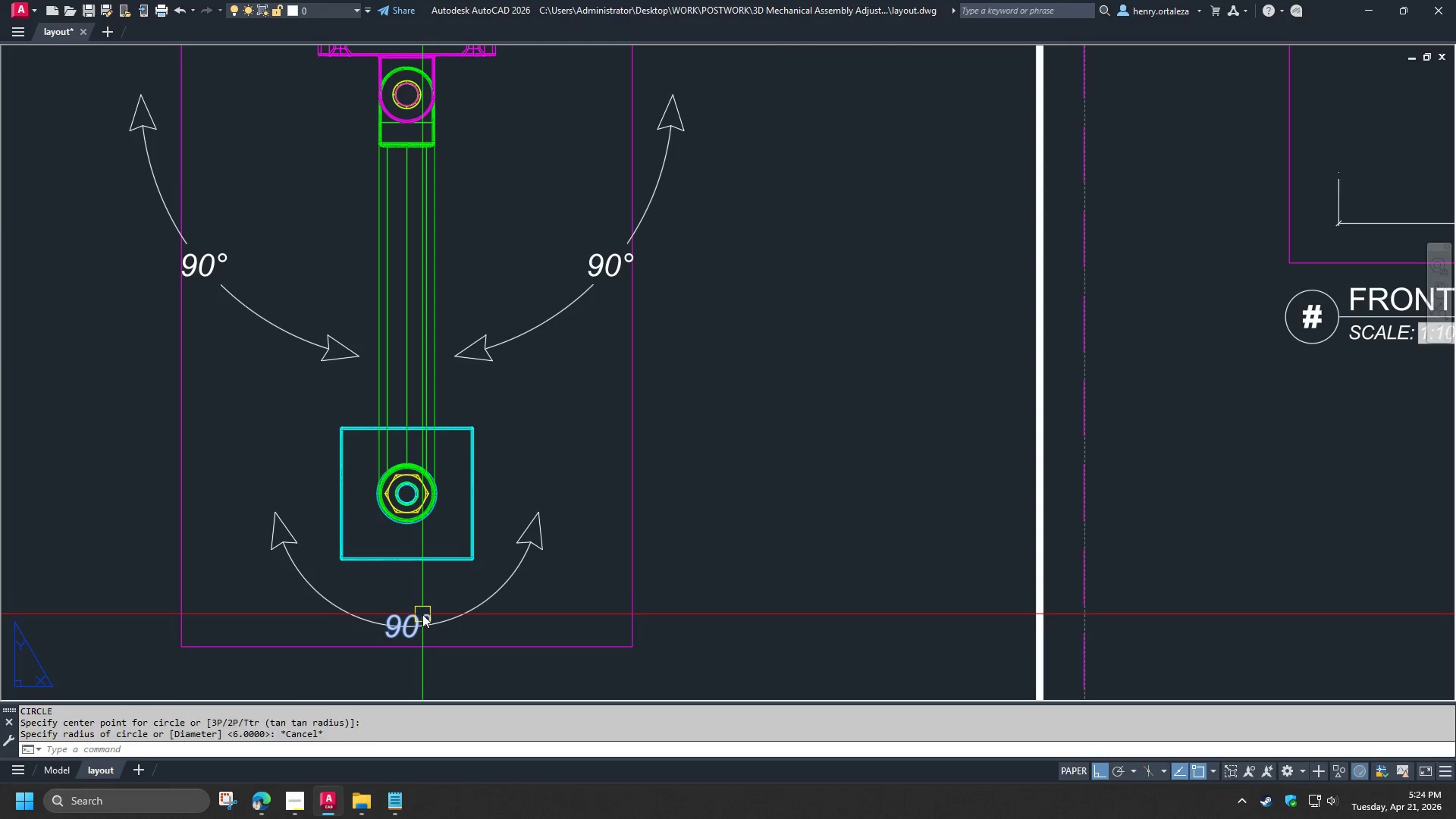 
key(Escape)
 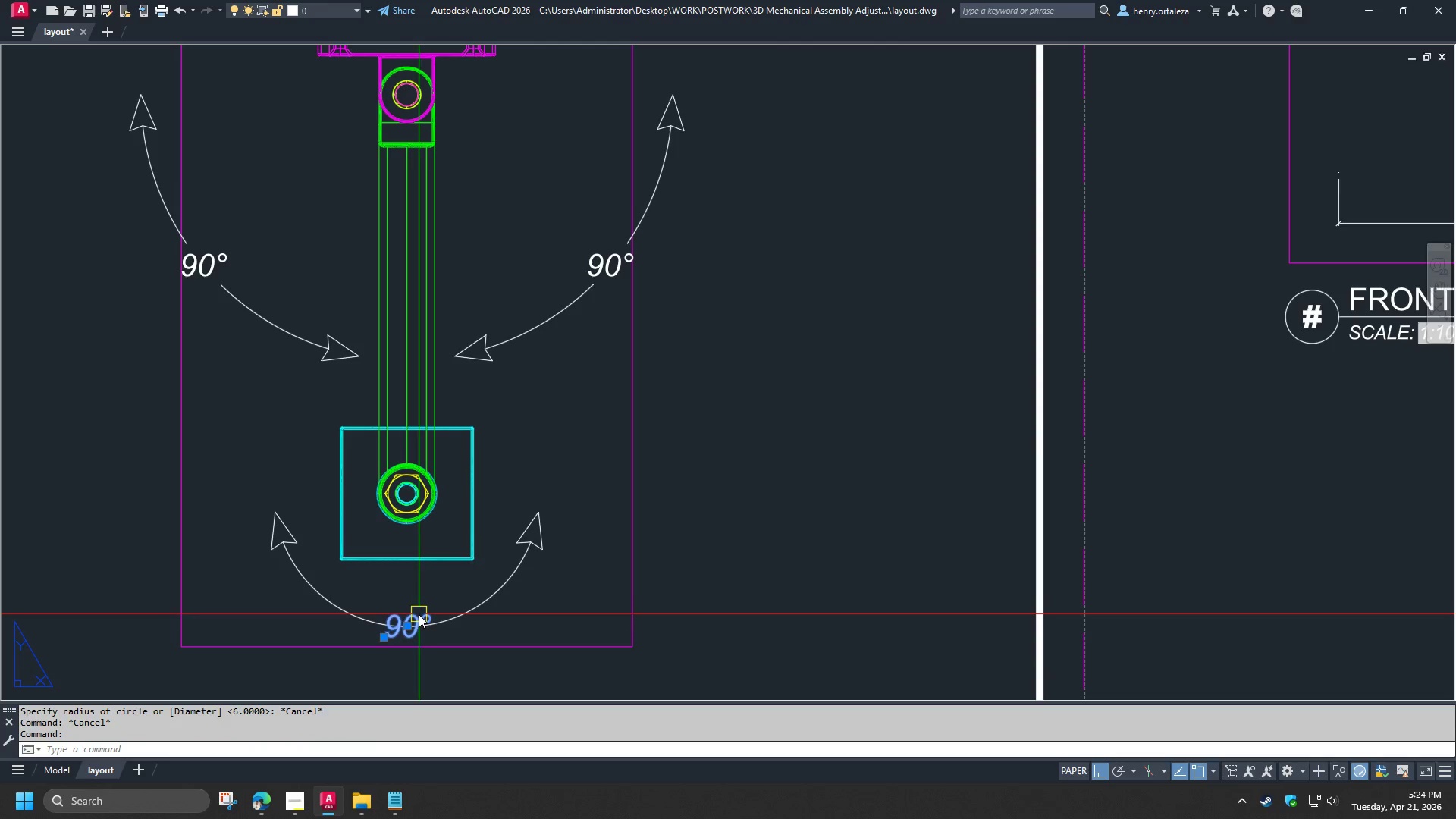 
double_click([419, 614])
 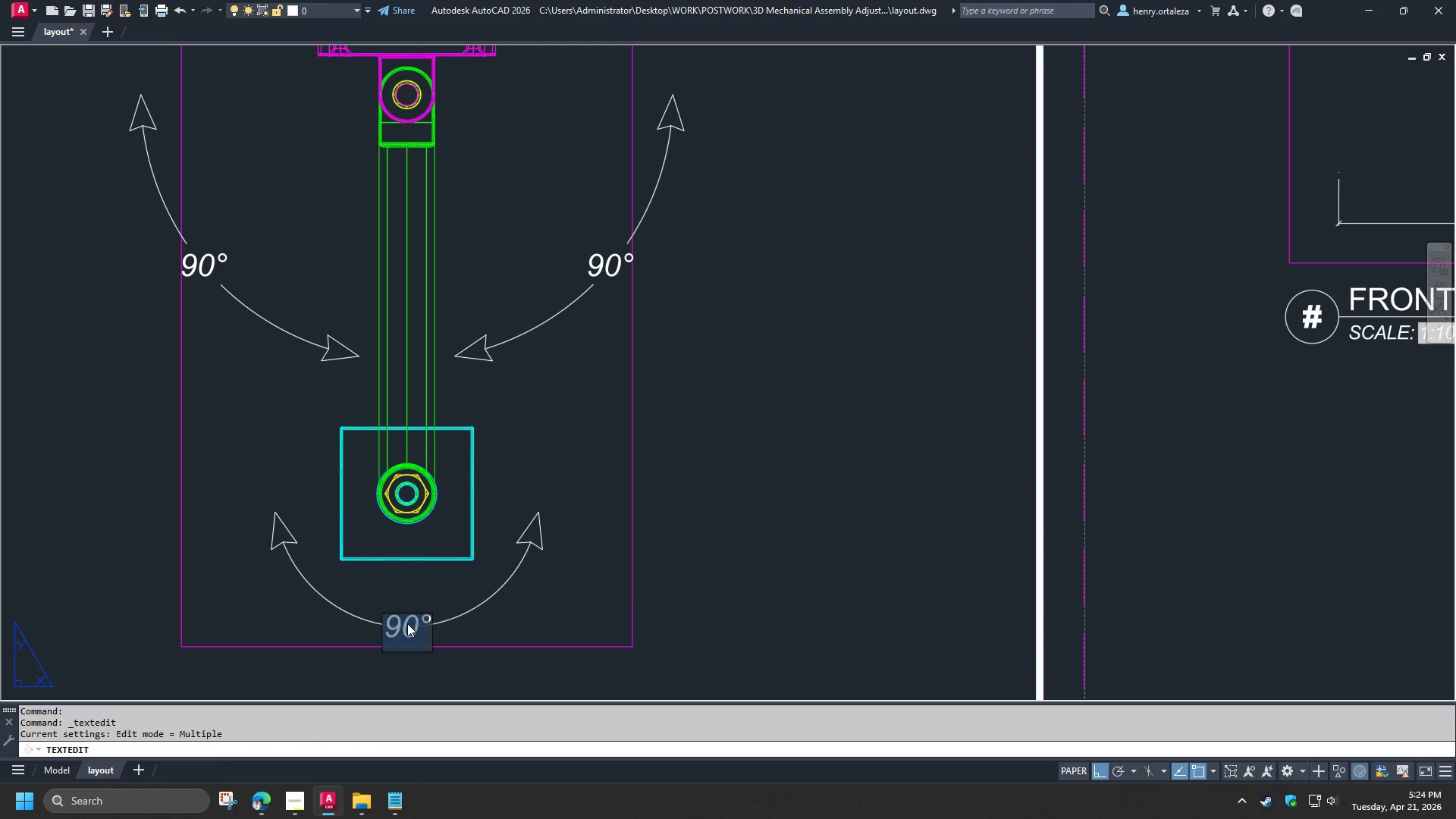 
double_click([407, 623])
 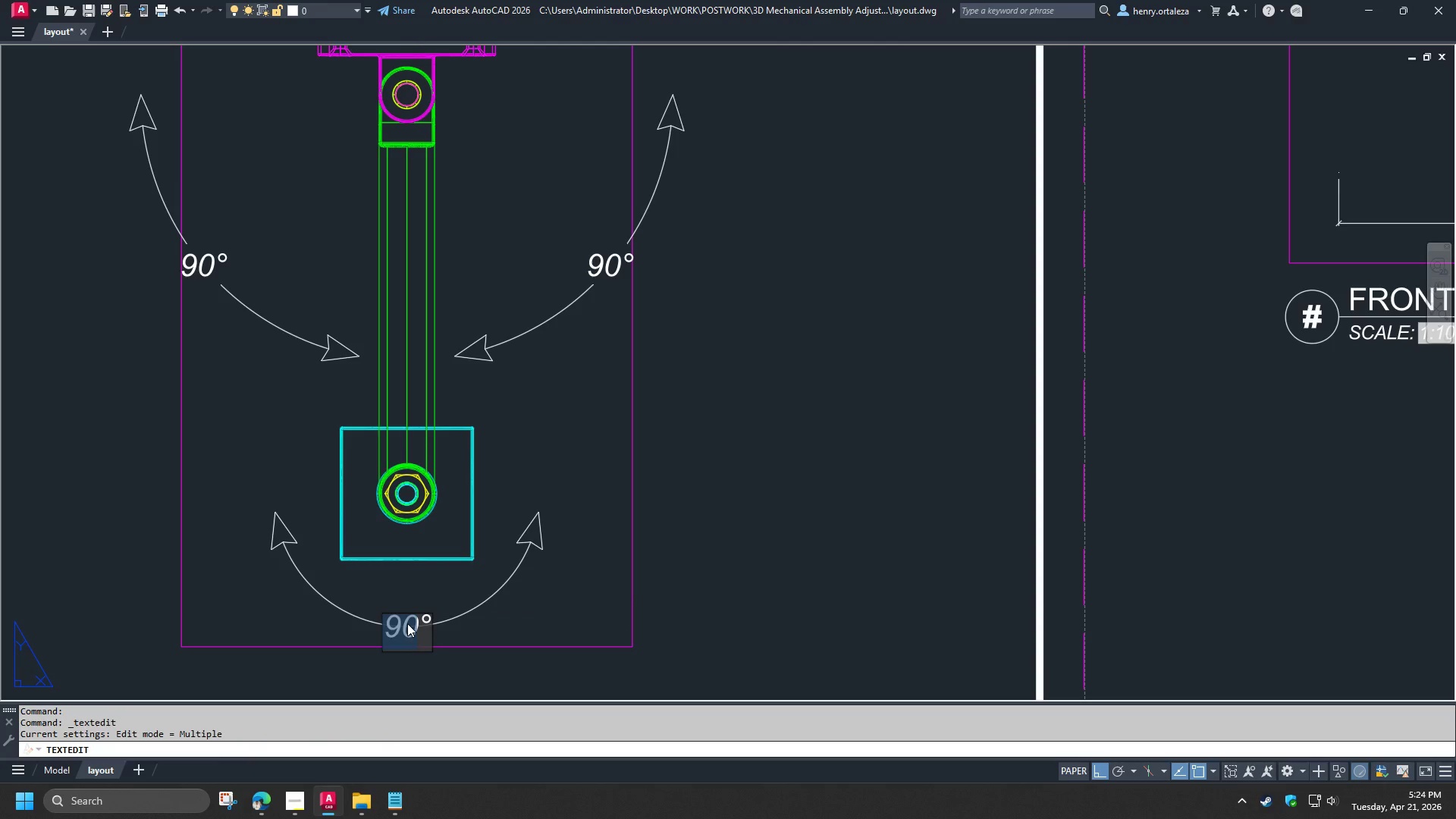 
key(Numpad3)
 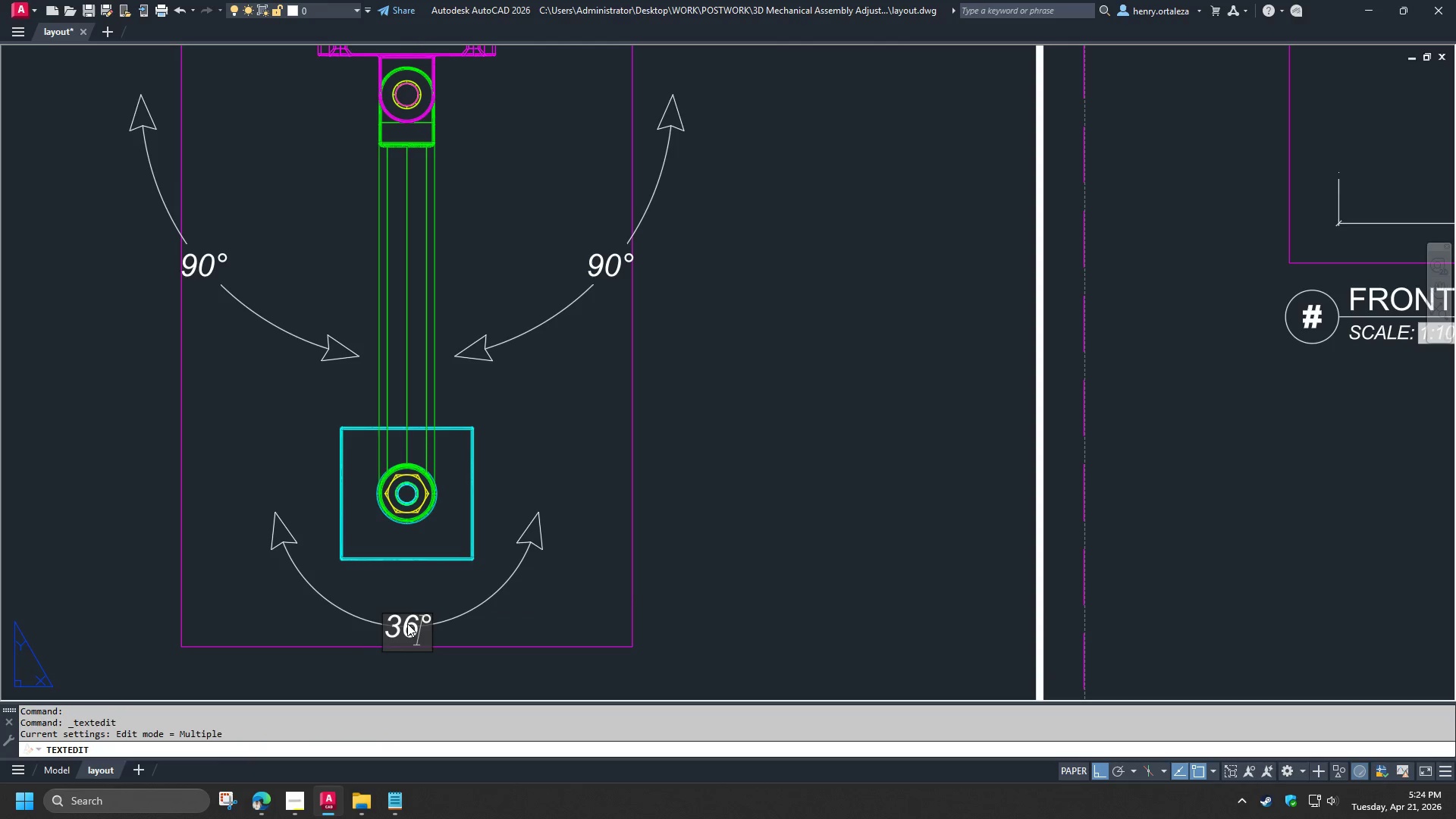 
key(Numpad6)
 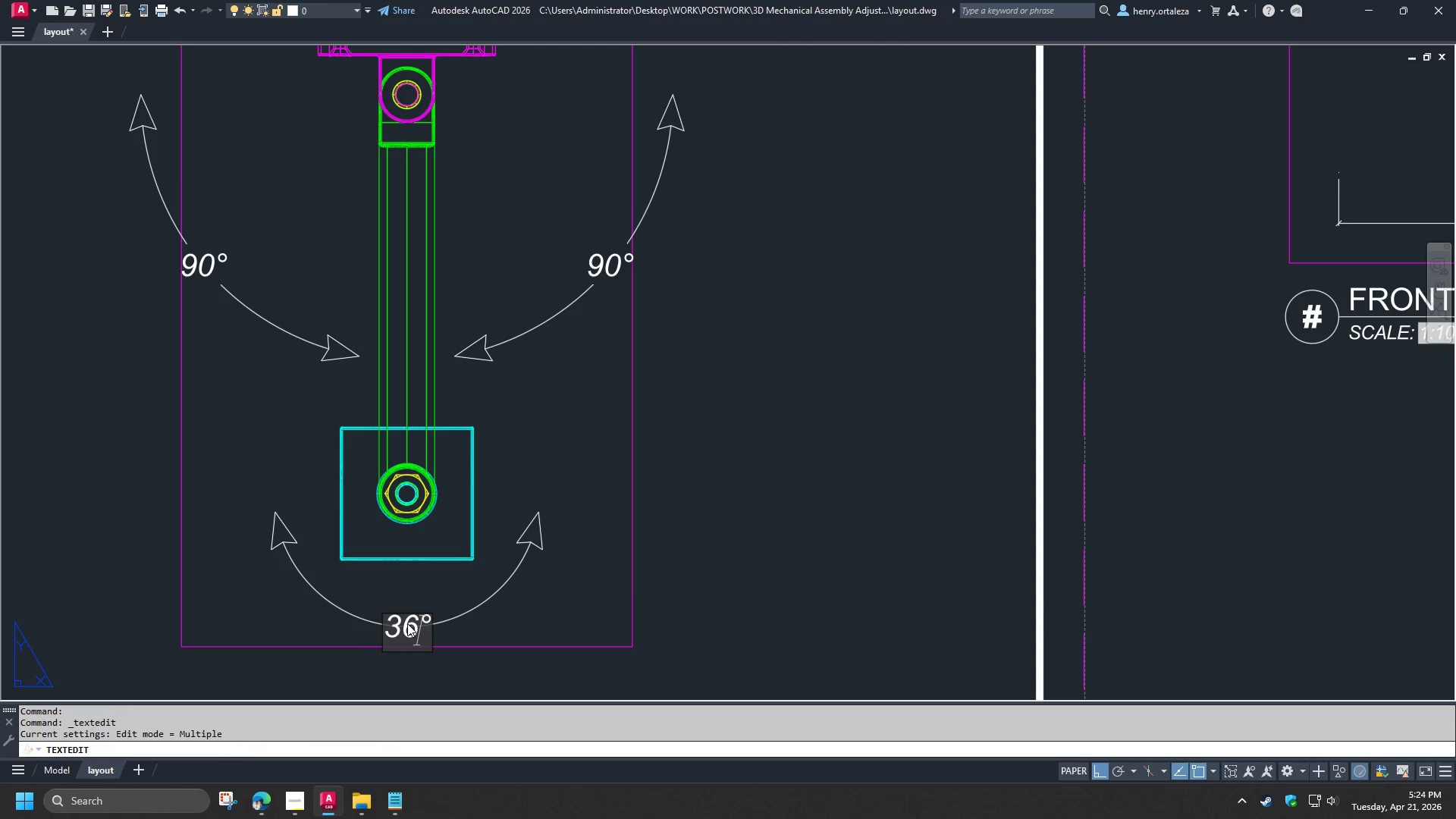 
key(Numpad0)
 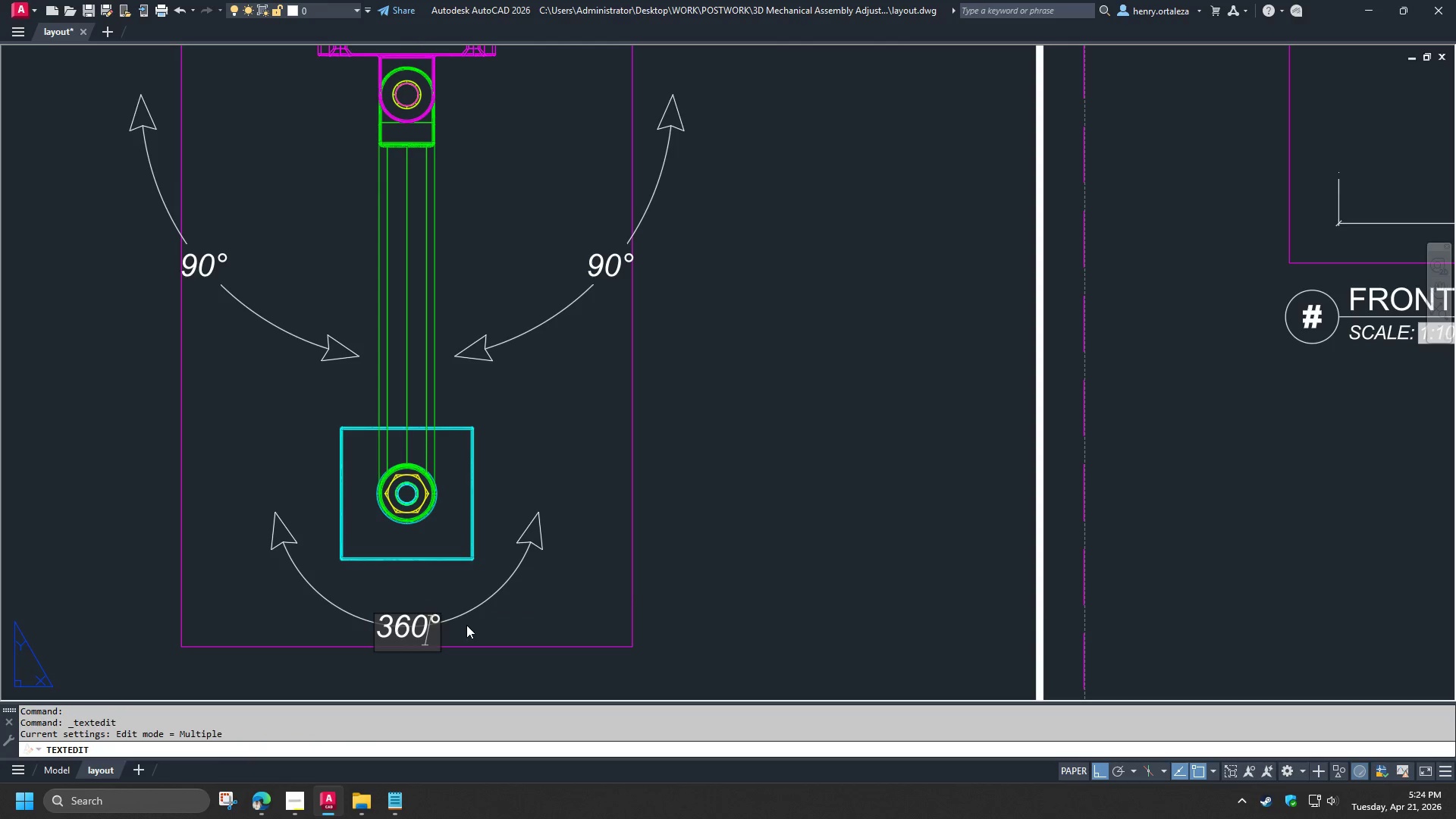 
left_click([466, 625])
 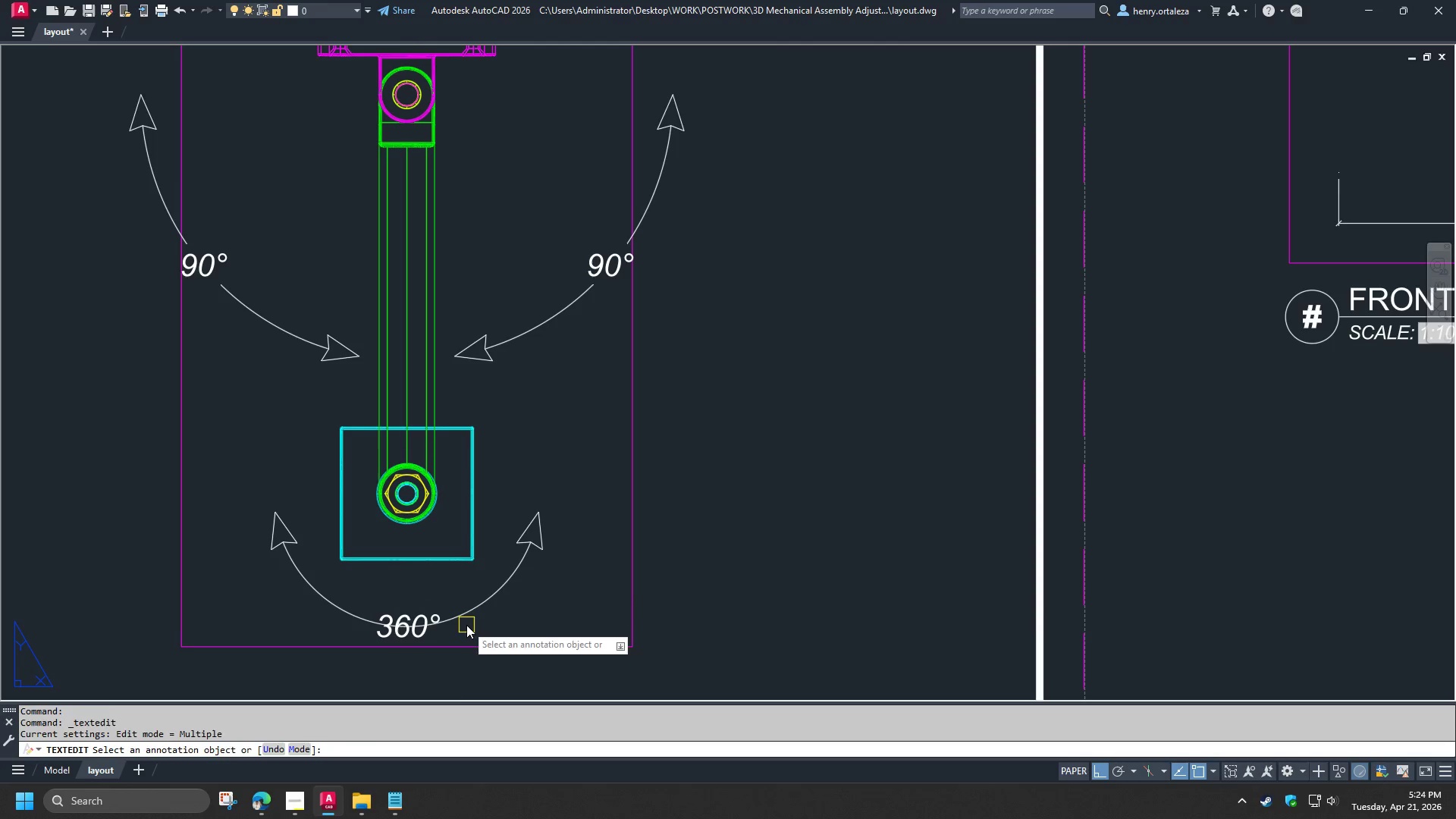 
key(Space)
 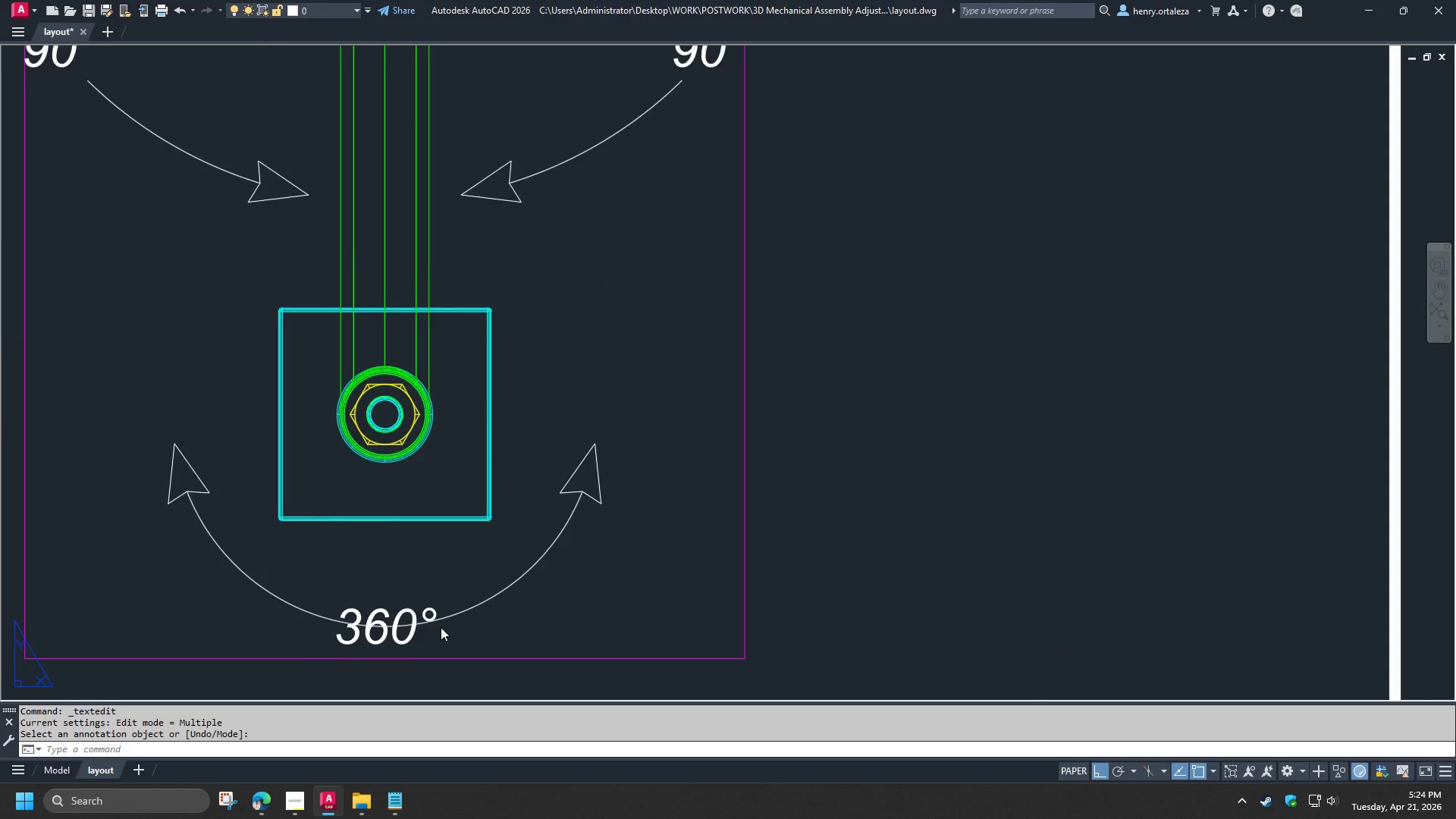 
key(C)
 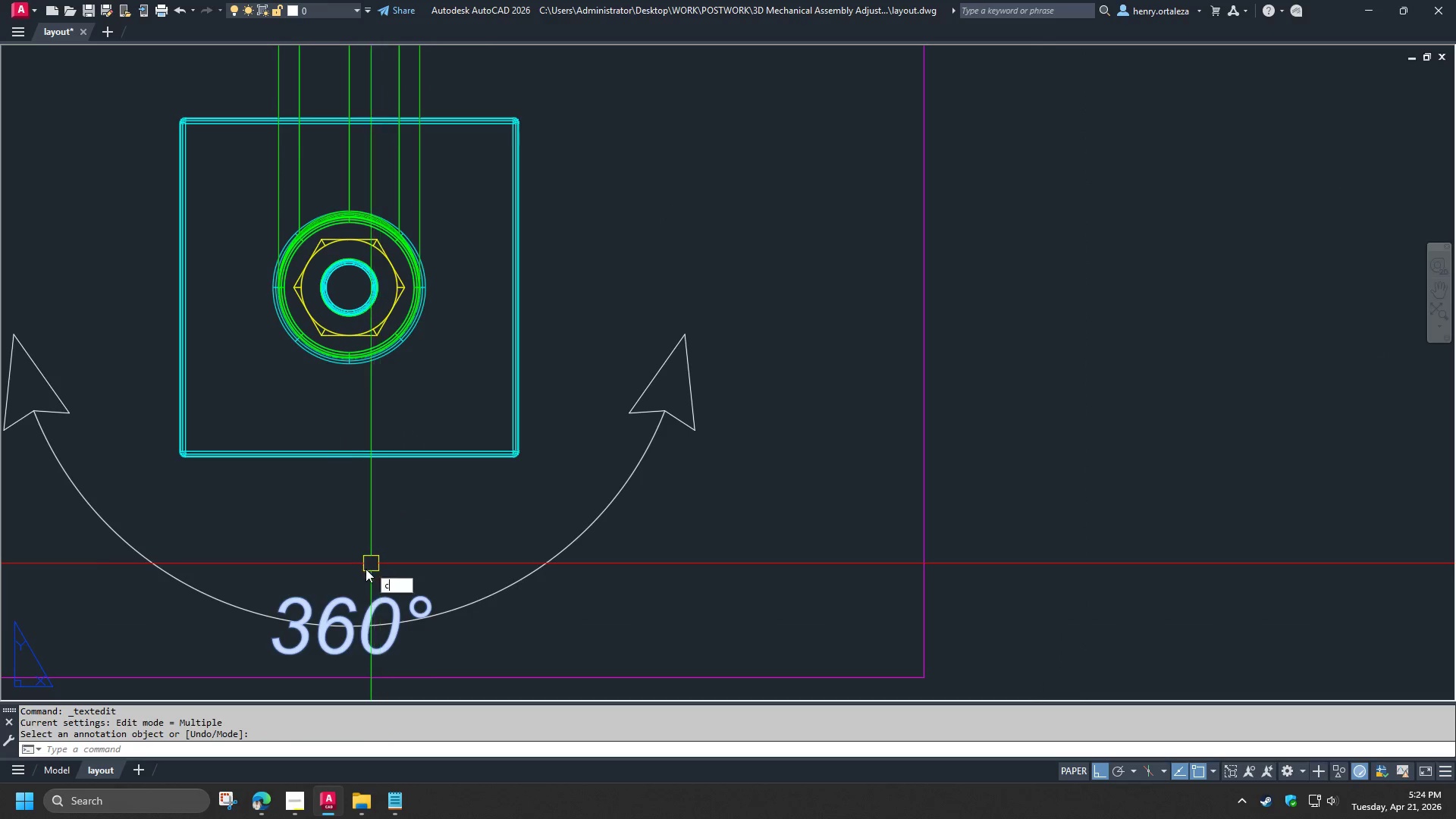 
key(Space)
 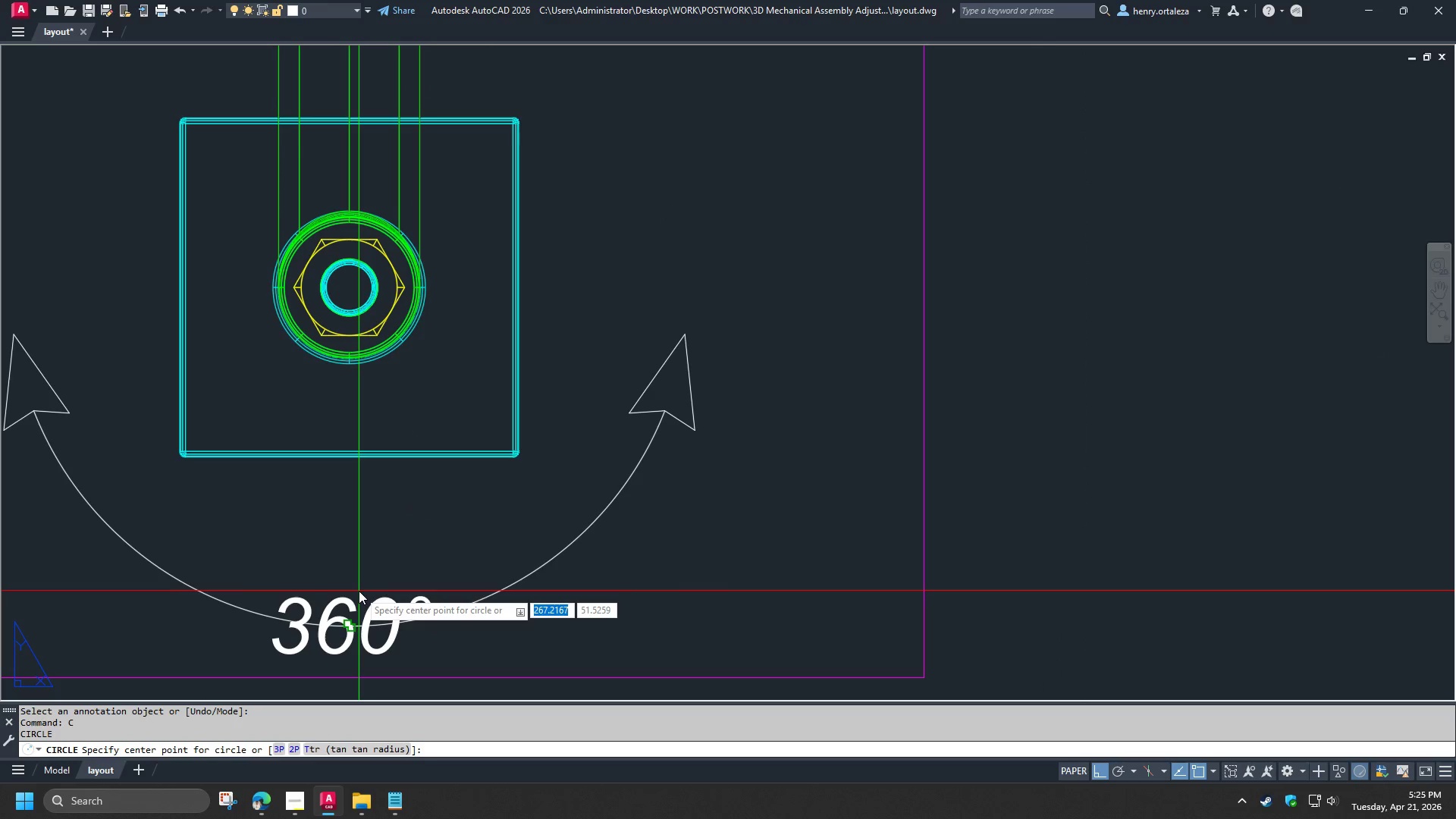 
scroll: coordinate [441, 627], scroll_direction: up, amount: 2.0
 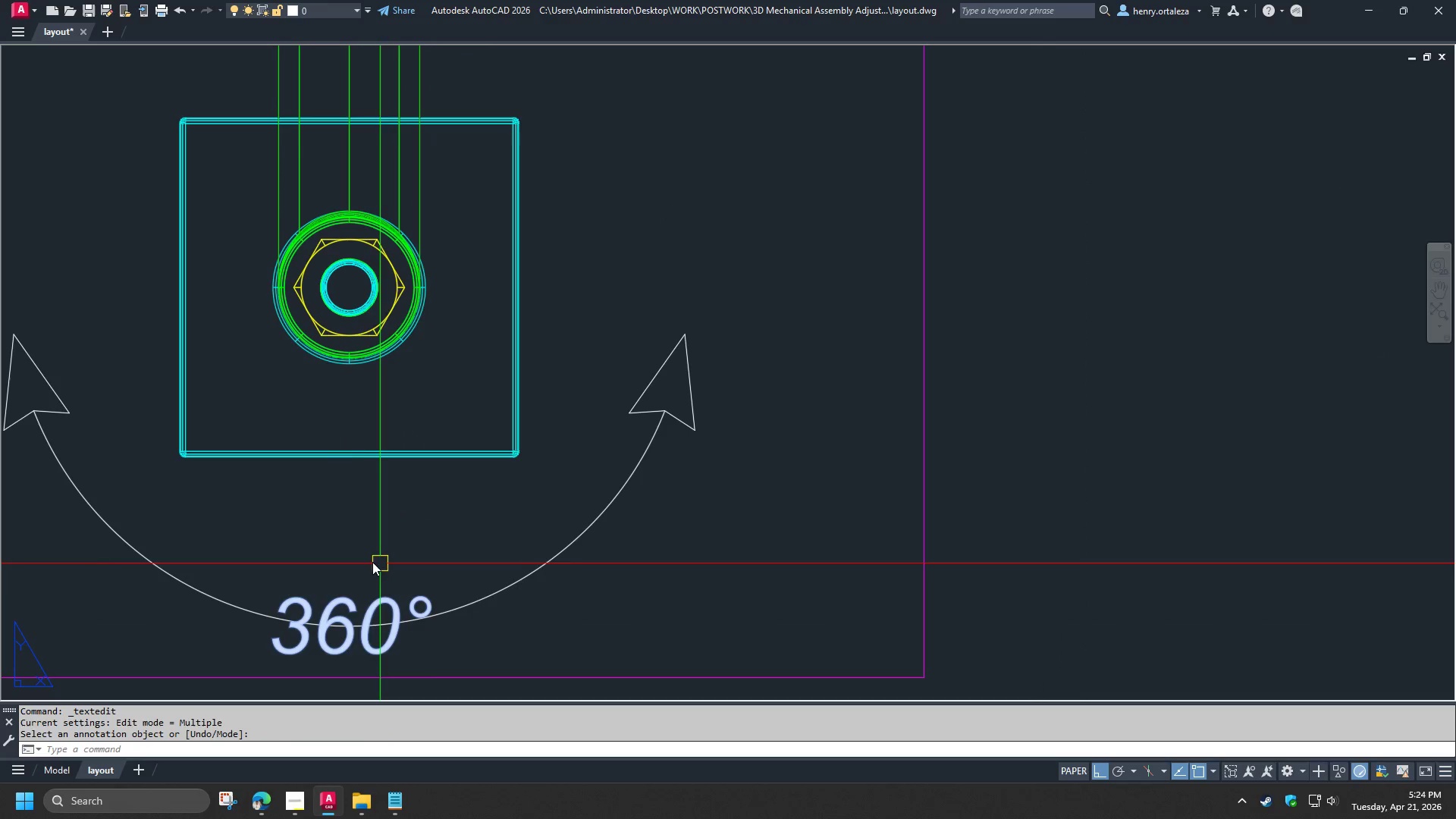 
left_click([359, 591])
 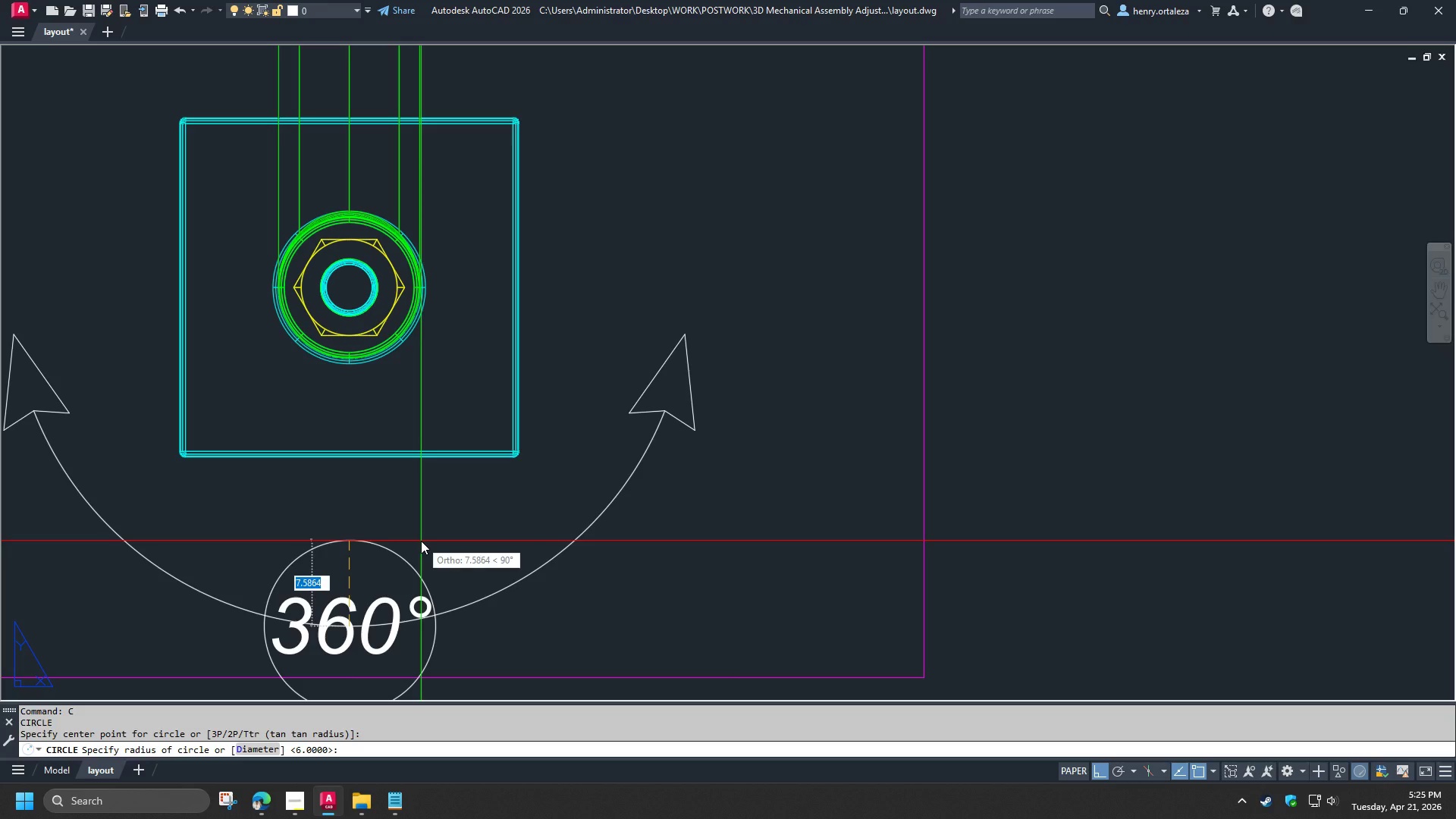 
type(8)
key(NumpadEnter)
type(tr )
 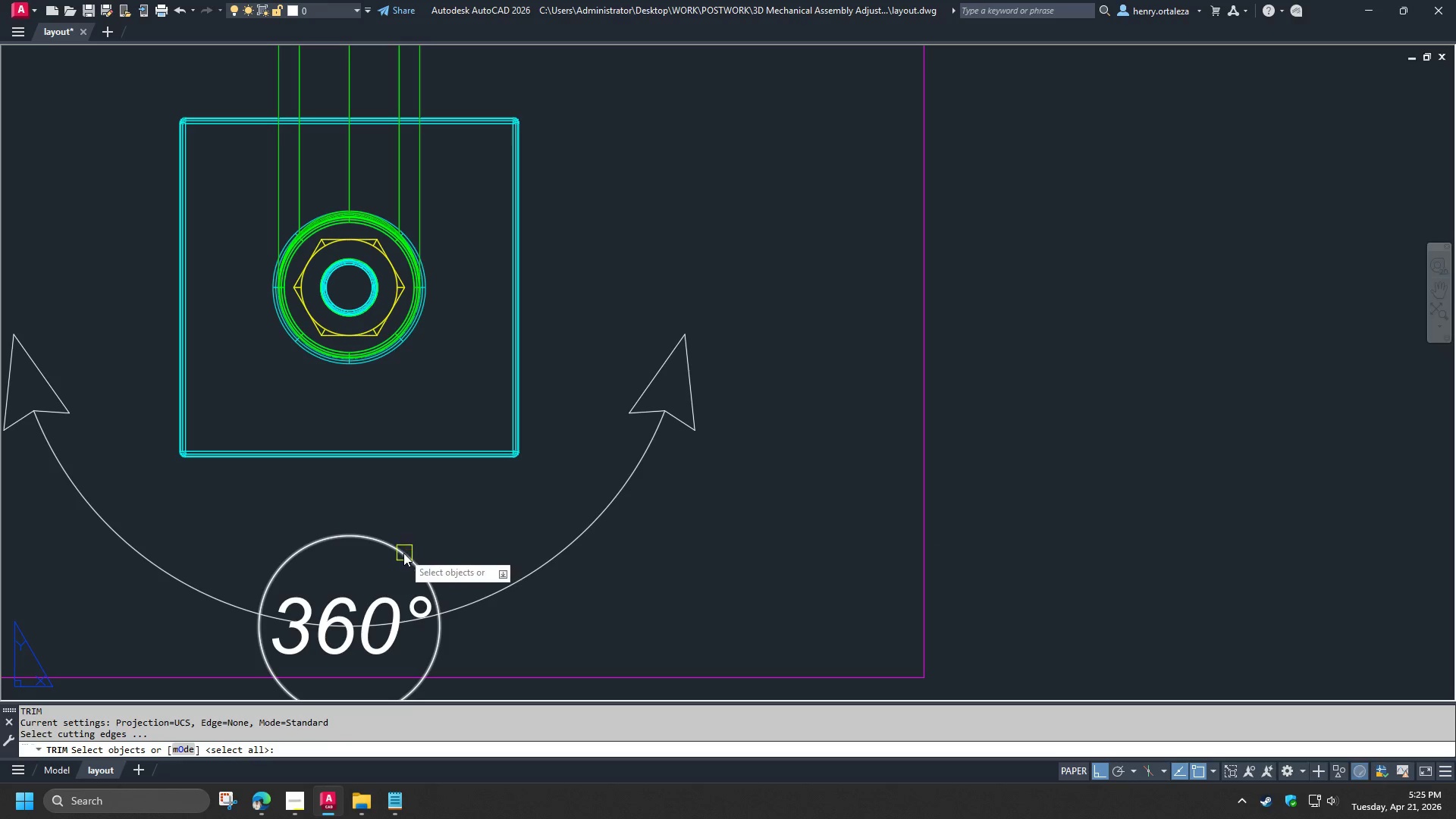 
left_click([400, 555])
 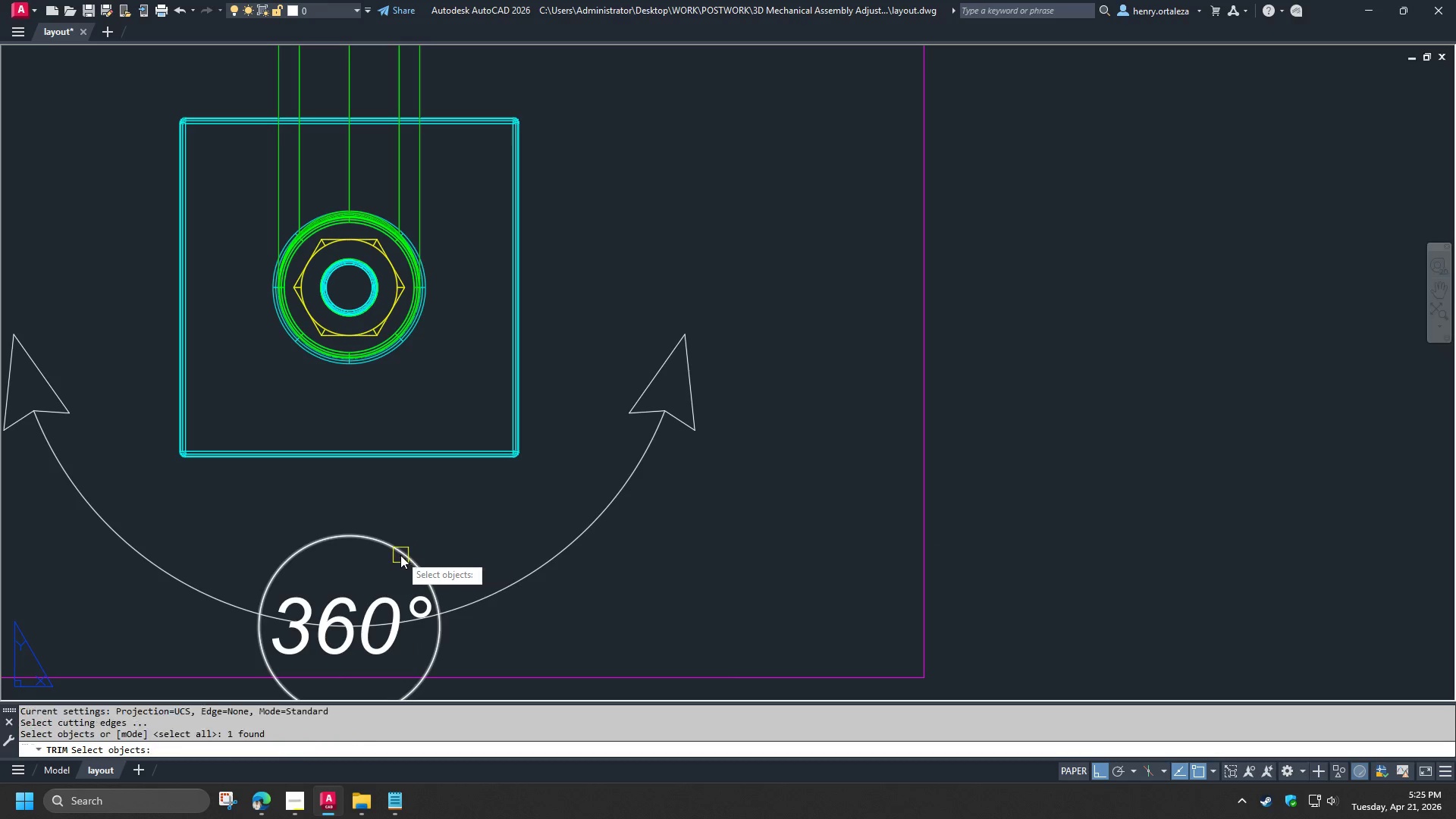 
key(Space)
 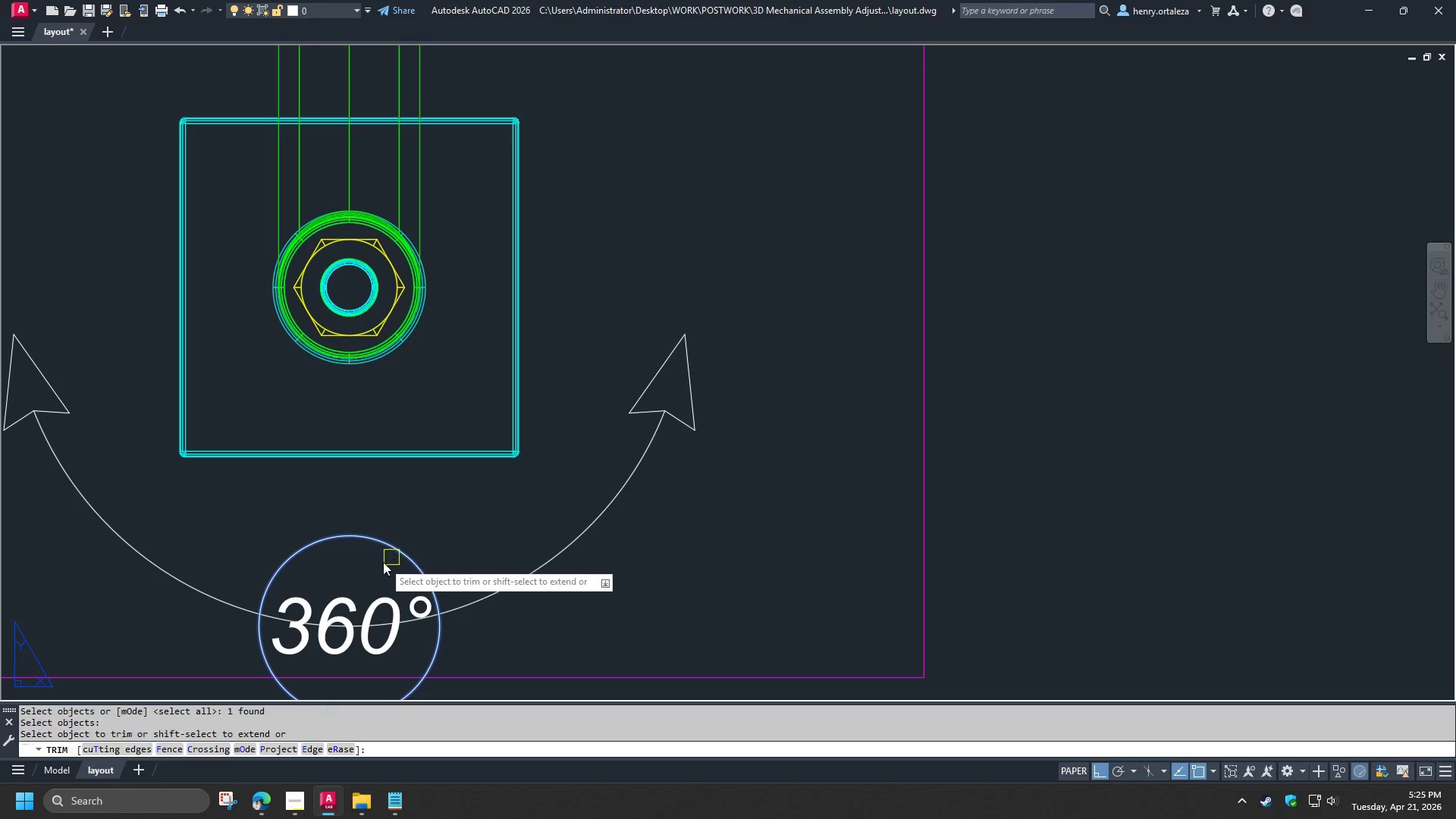 
left_click_drag(start_coordinate=[382, 563], to_coordinate=[358, 584])
 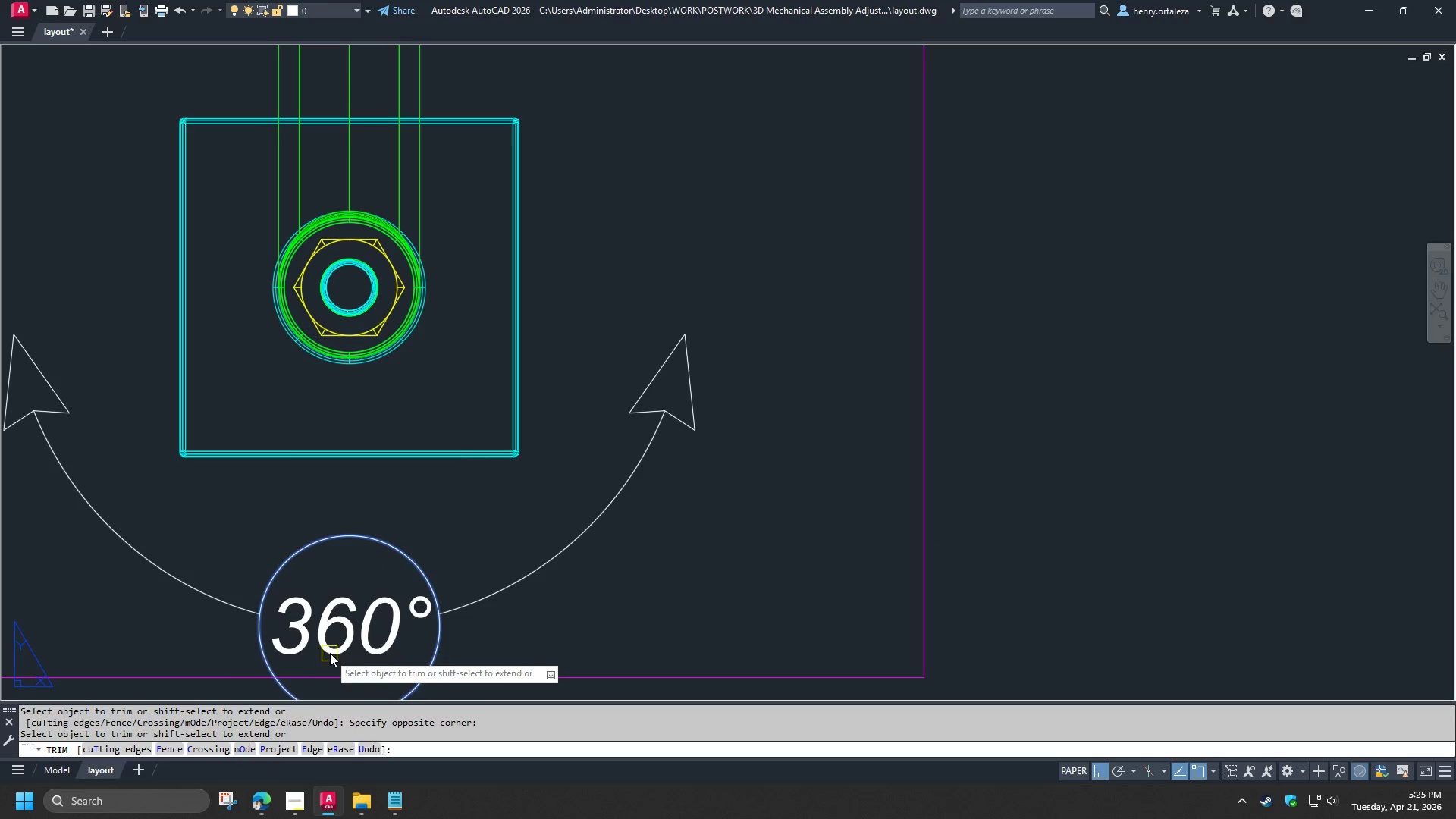 
key(Space)
 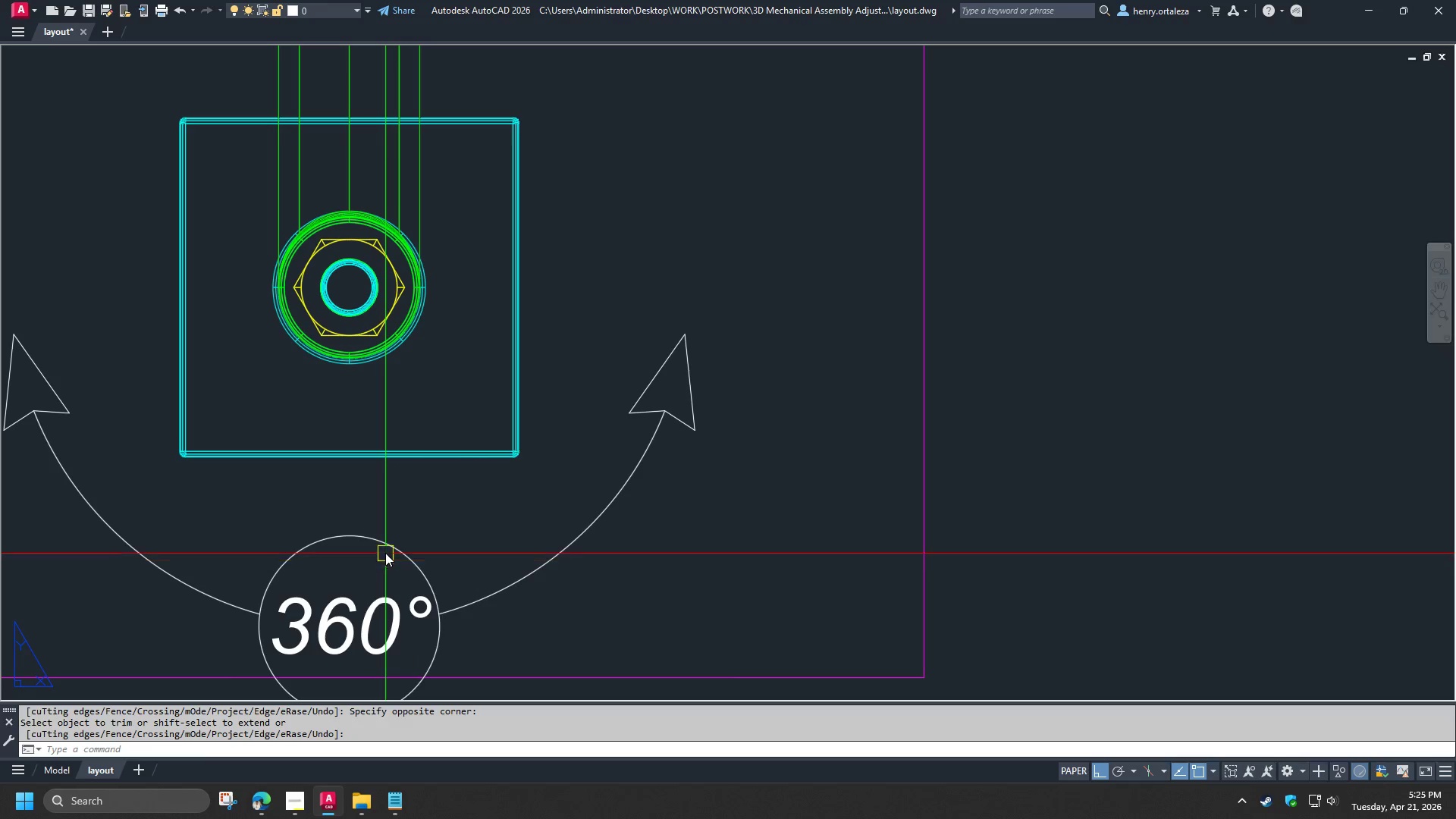 
left_click([381, 540])
 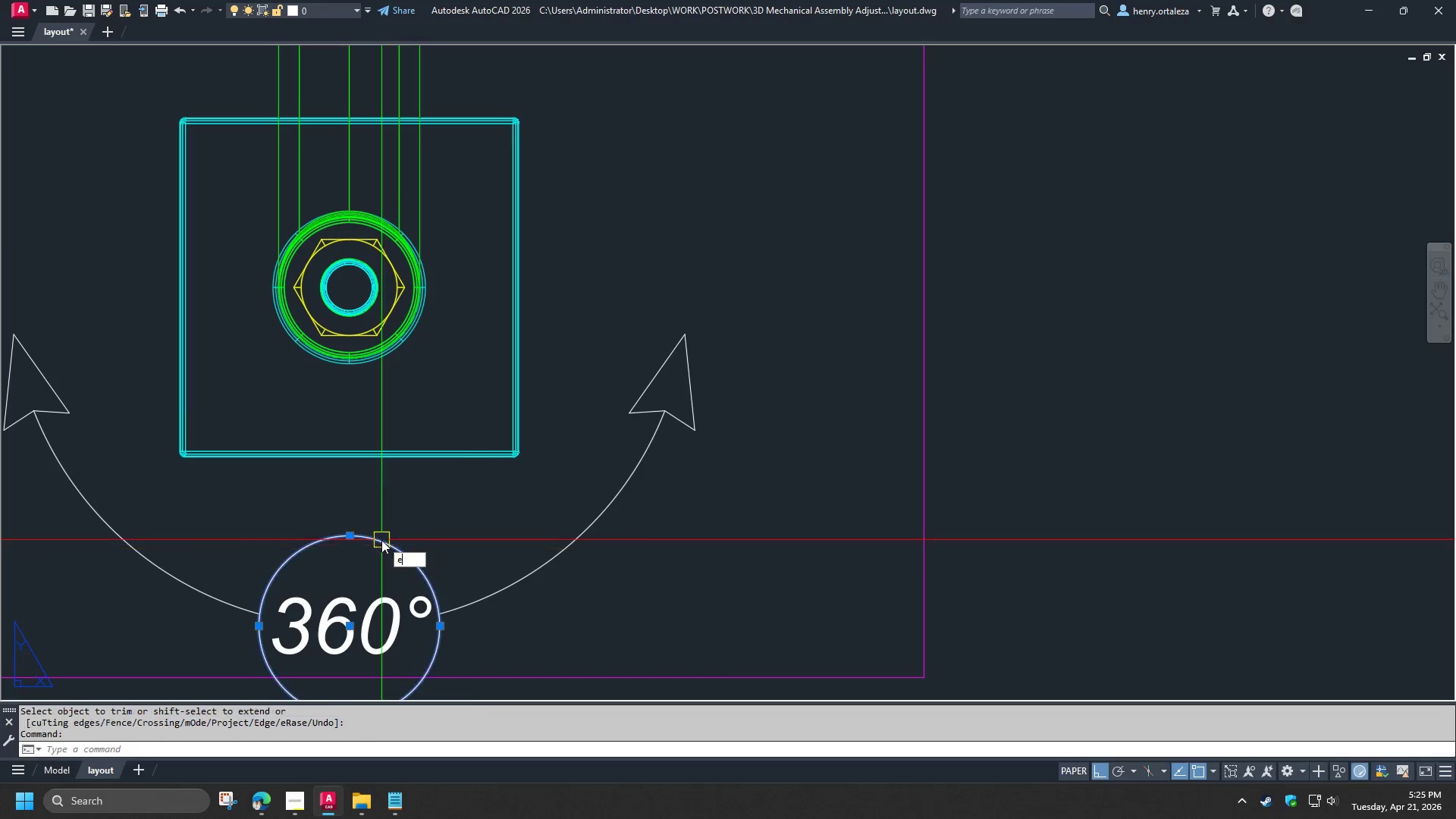 
key(E)
 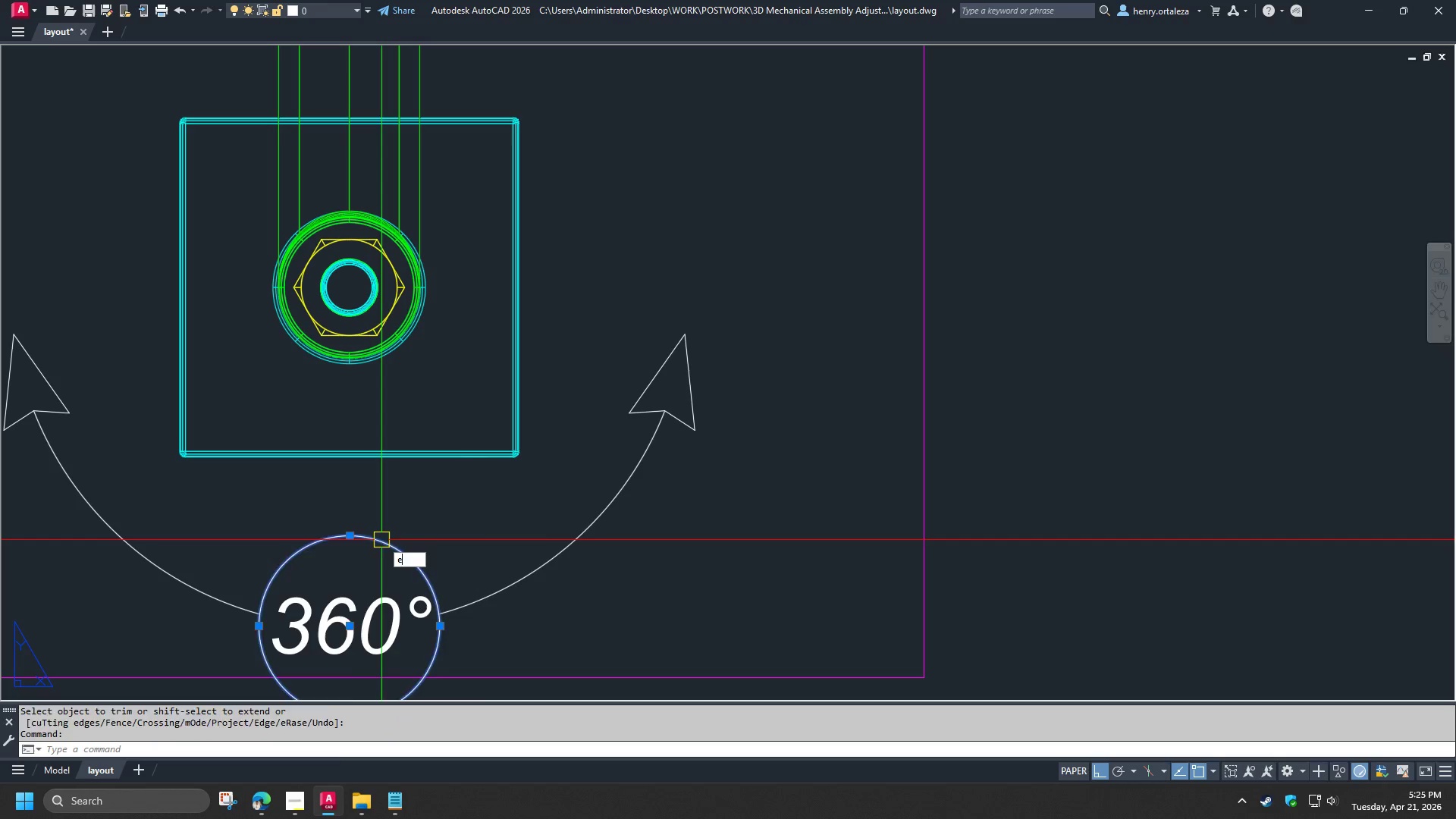 
key(Space)
 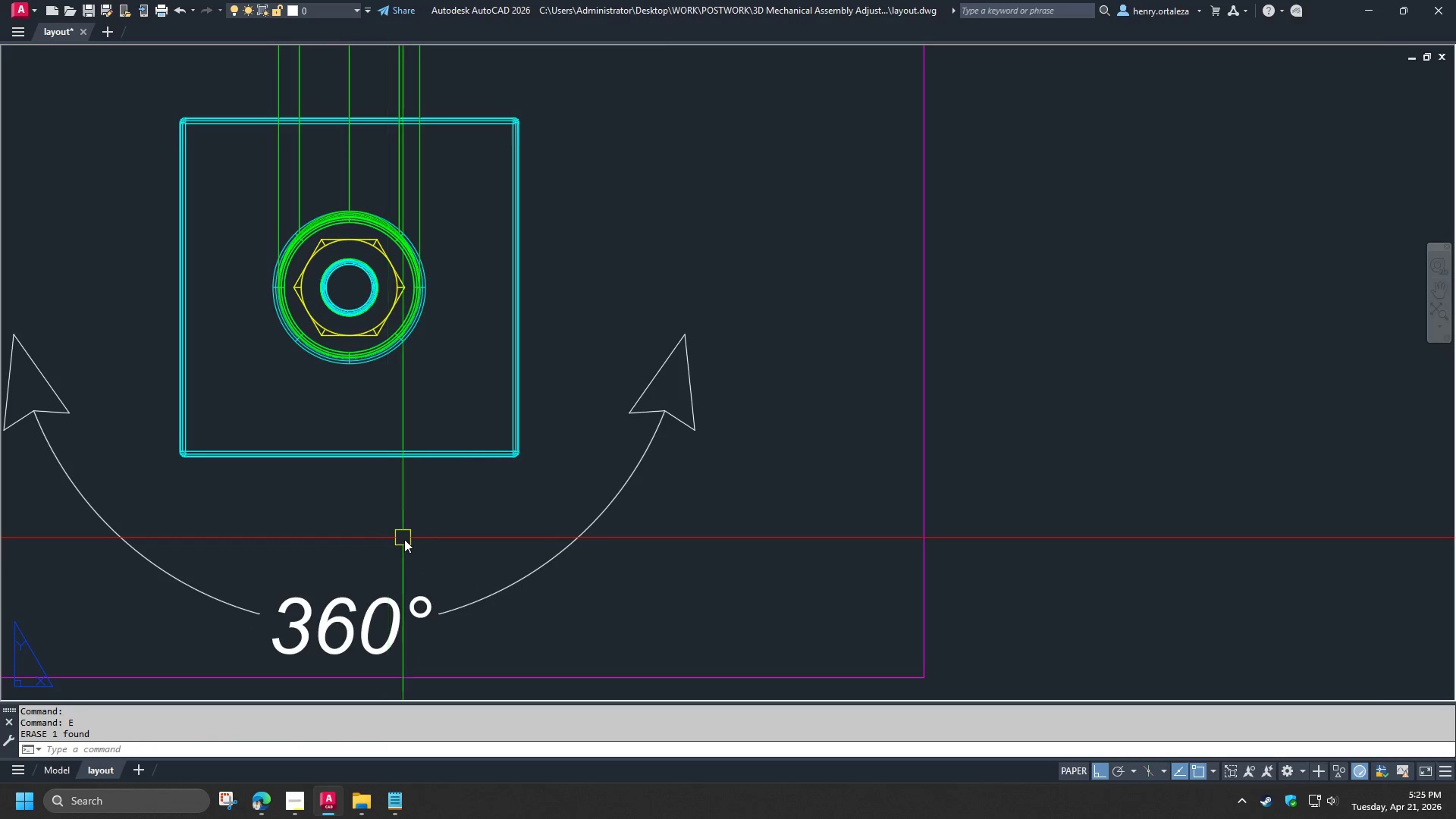 
scroll: coordinate [406, 536], scroll_direction: down, amount: 3.0
 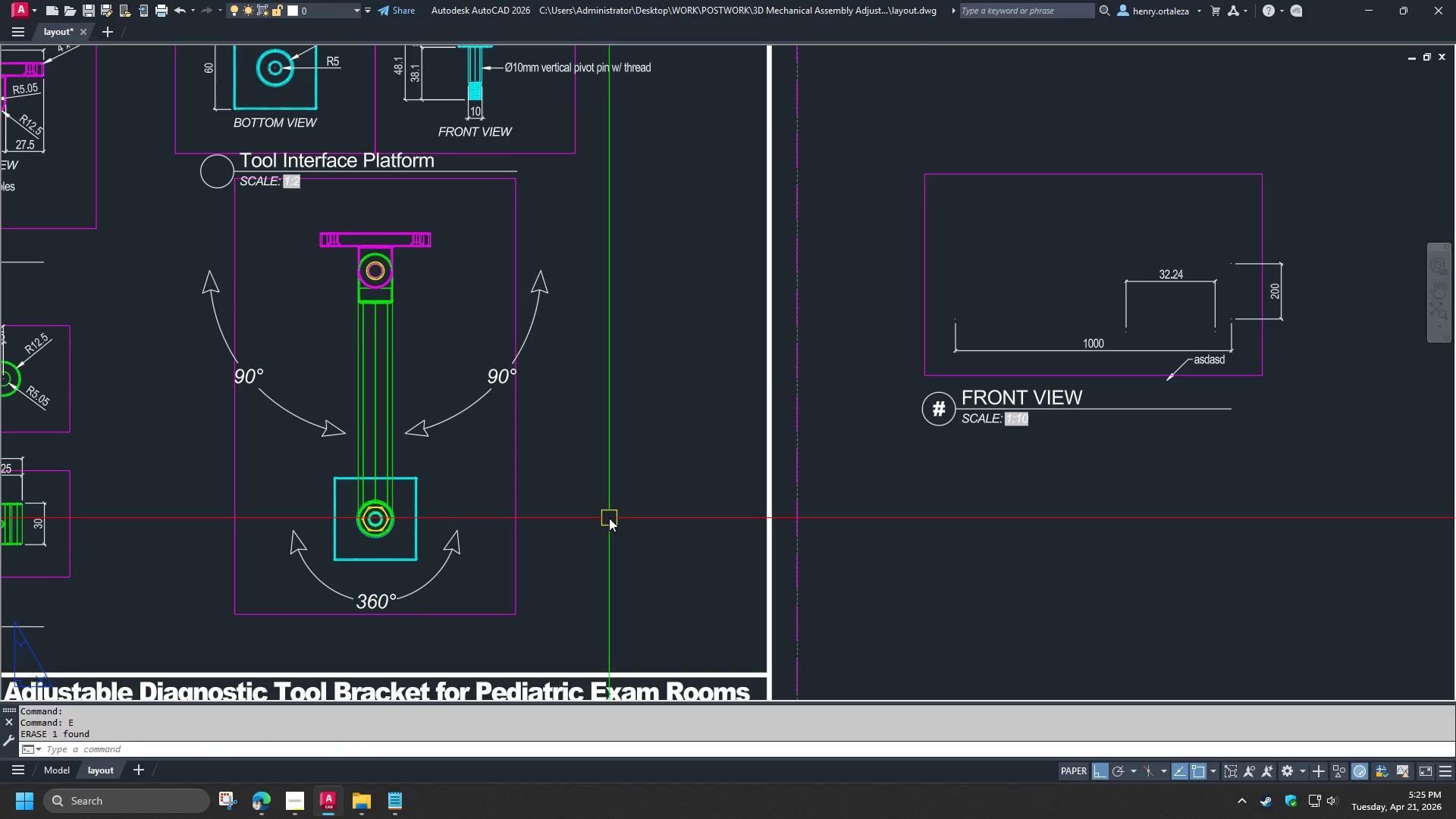 
type(pre )
 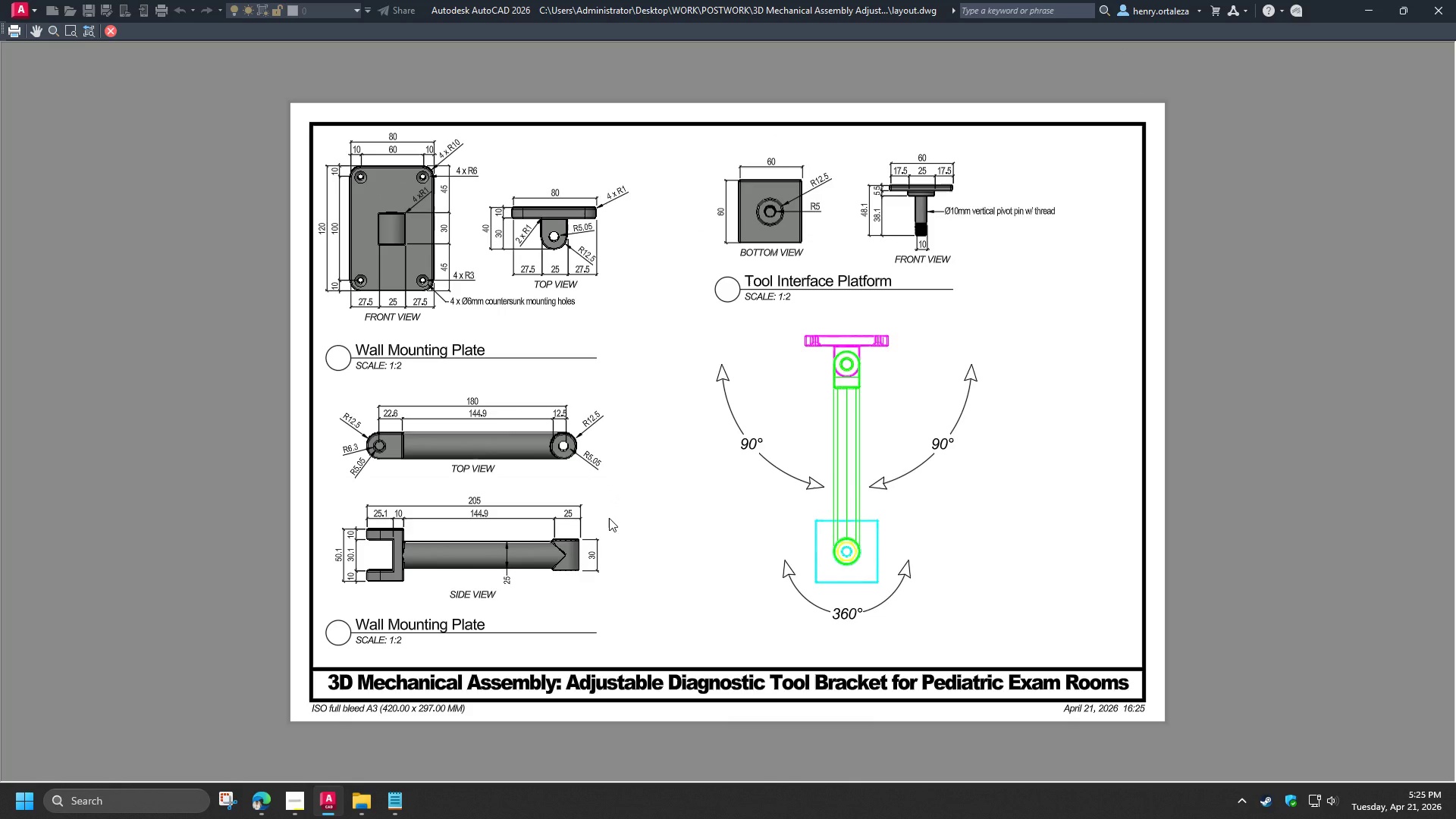 
scroll: coordinate [943, 518], scroll_direction: up, amount: 2.0
 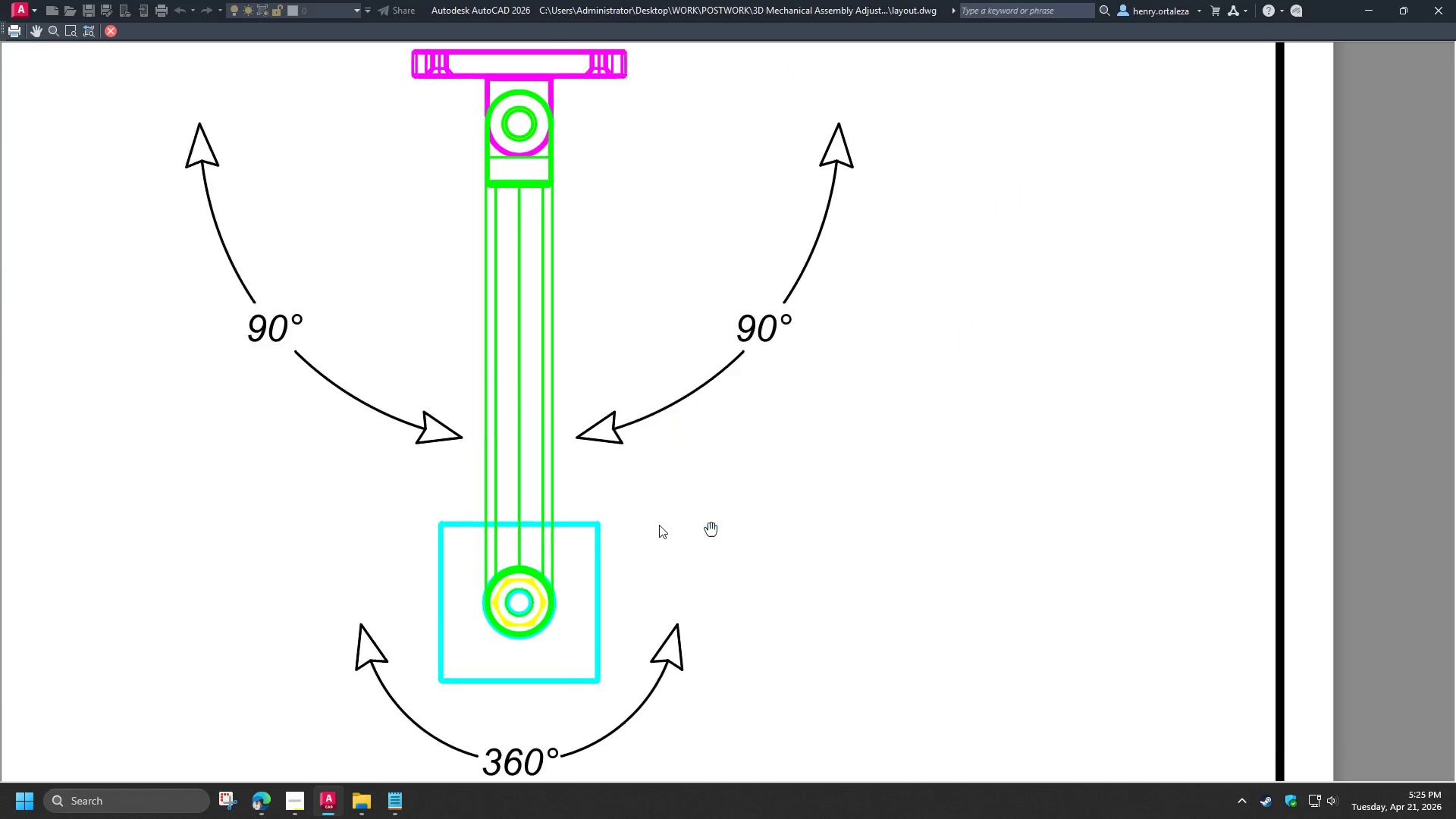 
scroll: coordinate [661, 516], scroll_direction: down, amount: 2.0
 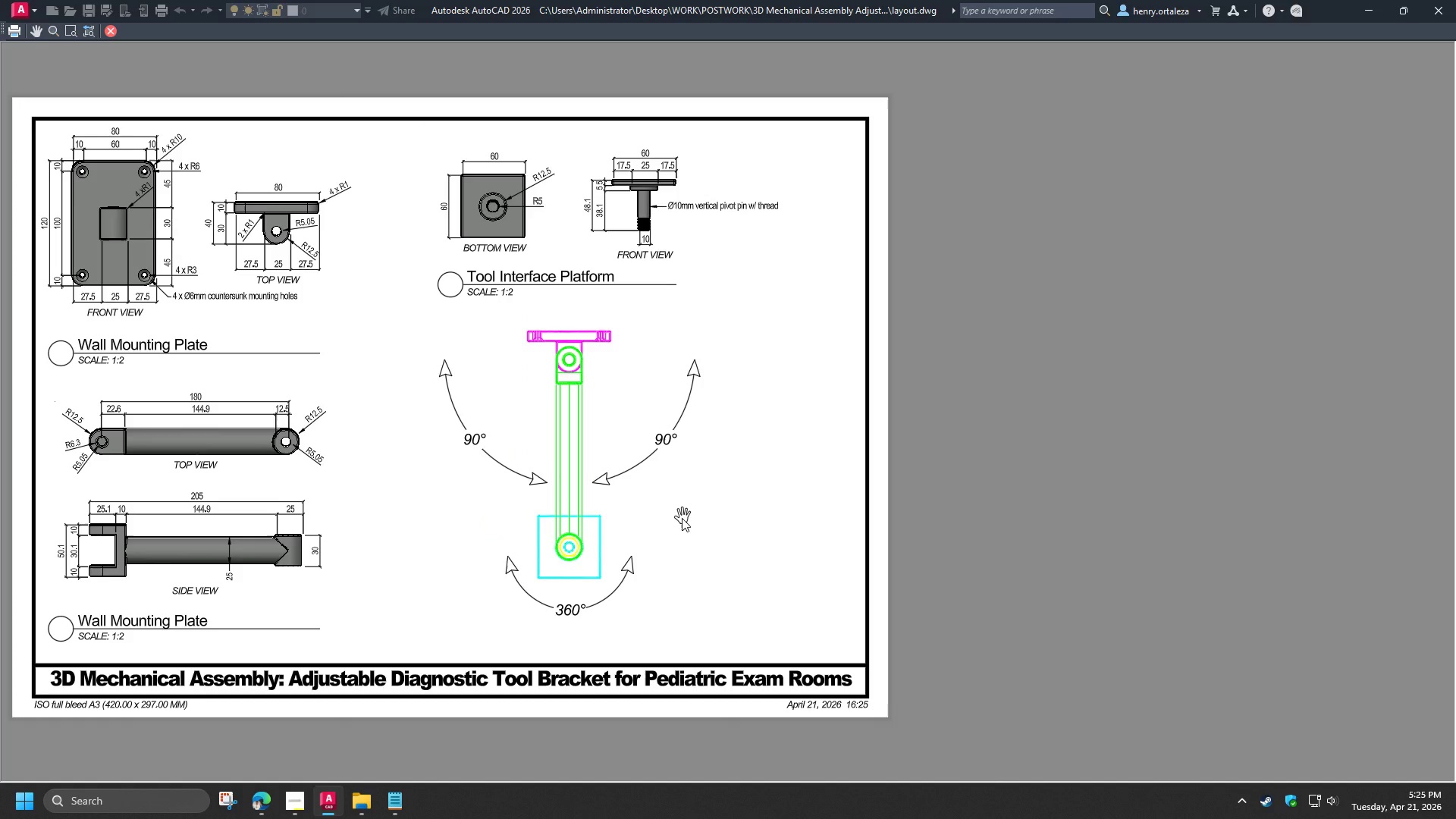 
key(Escape)
 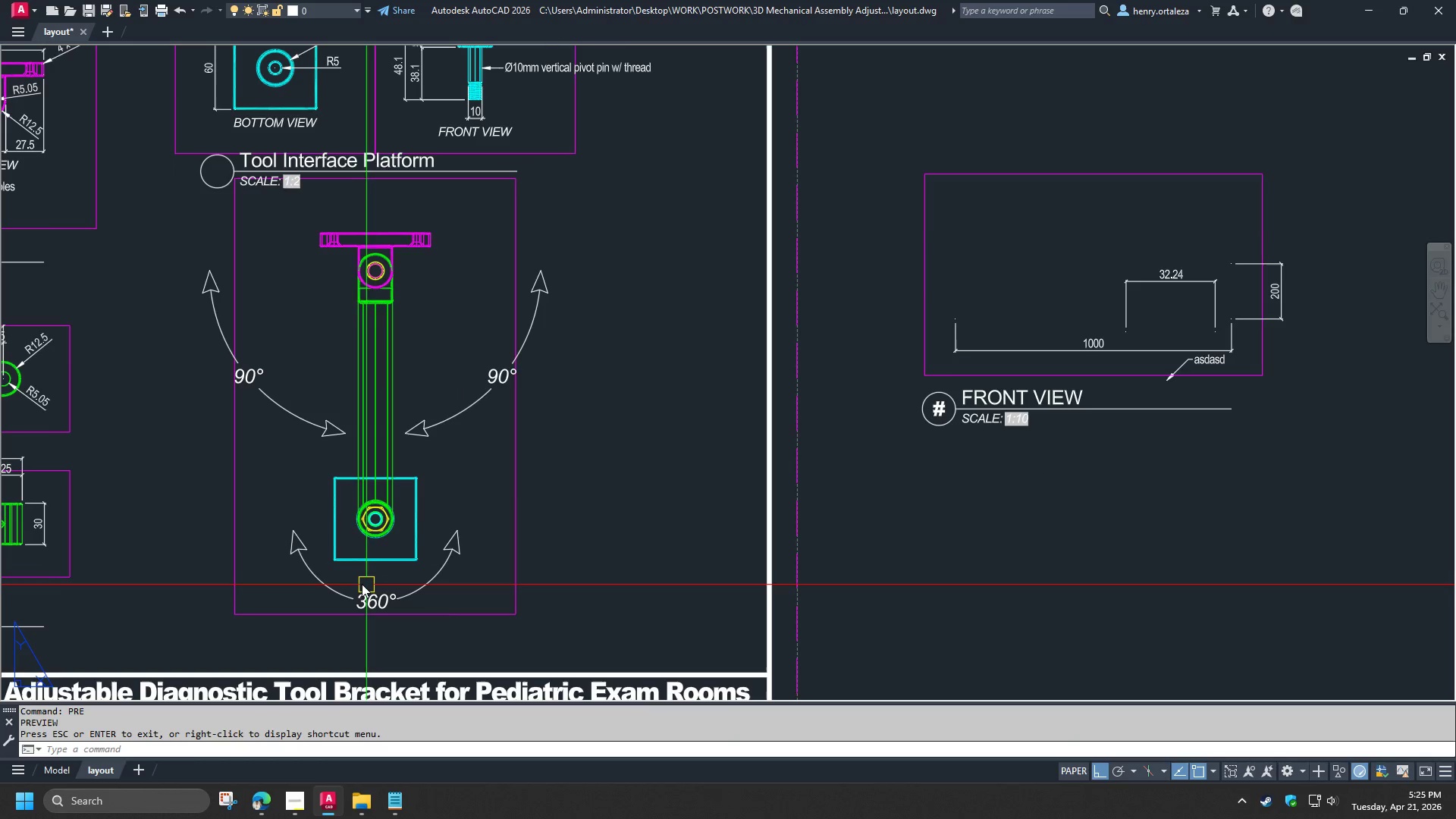 
scroll: coordinate [323, 582], scroll_direction: up, amount: 2.0
 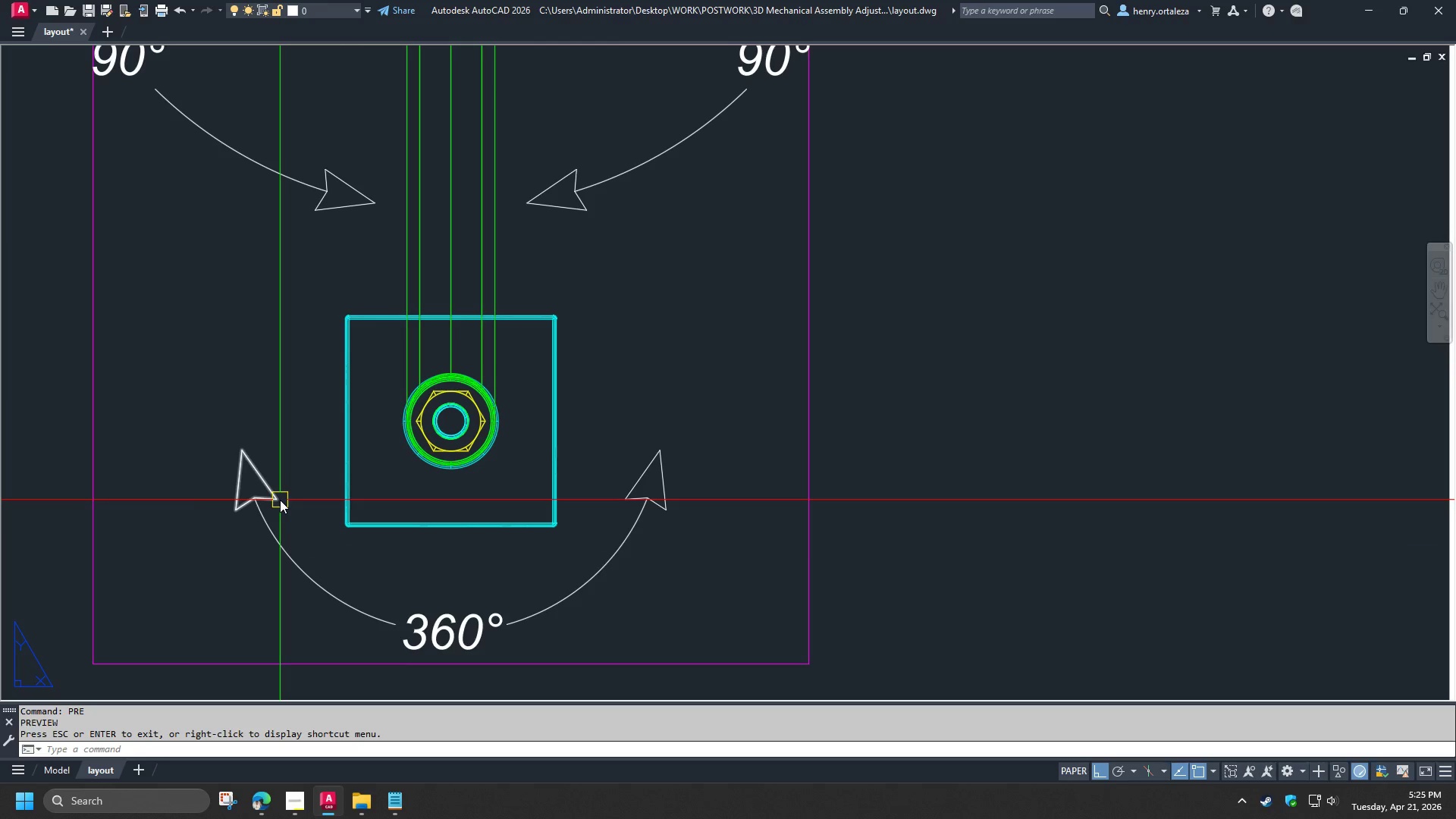 
left_click([280, 500])
 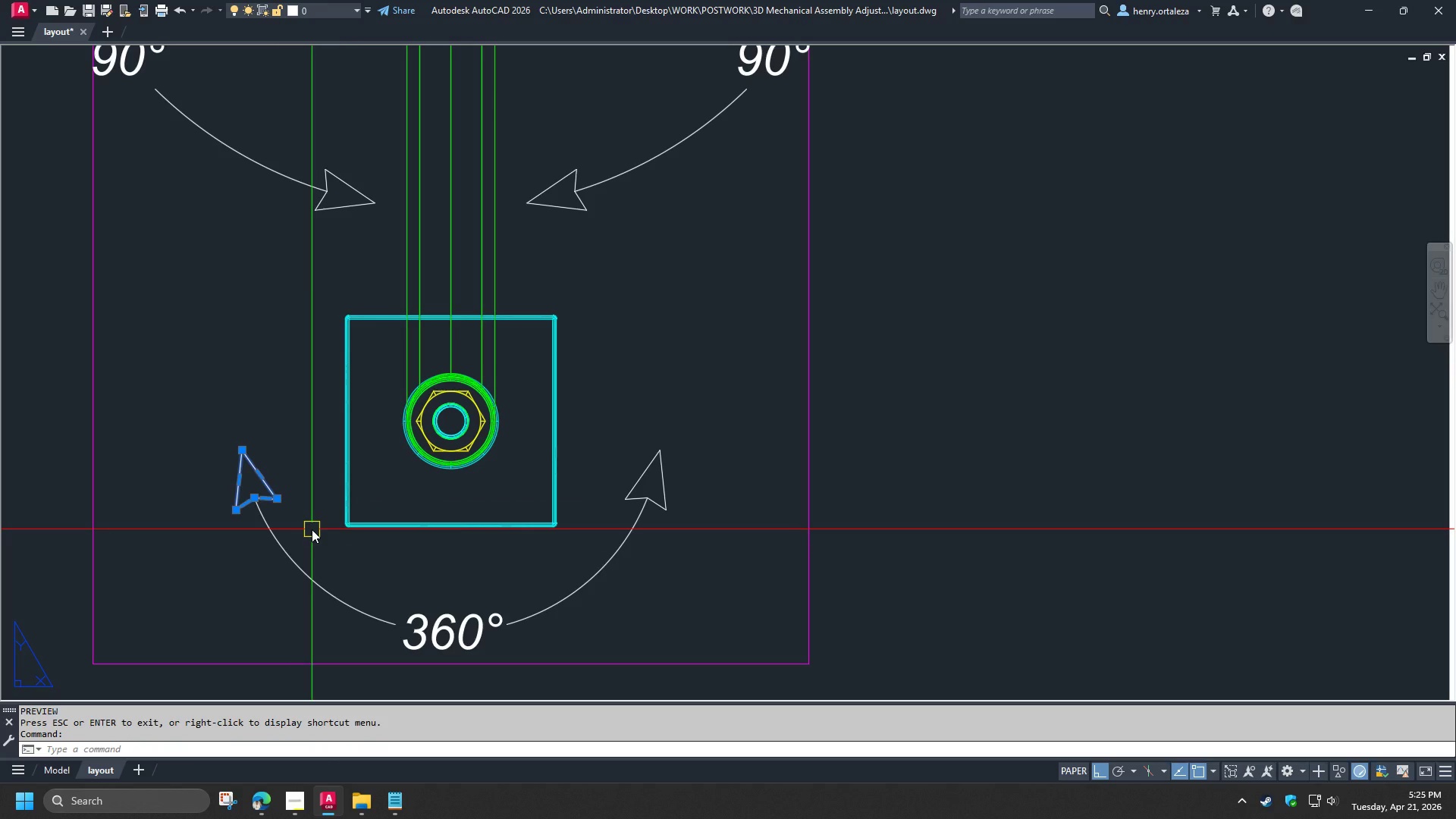 
type(ro)
 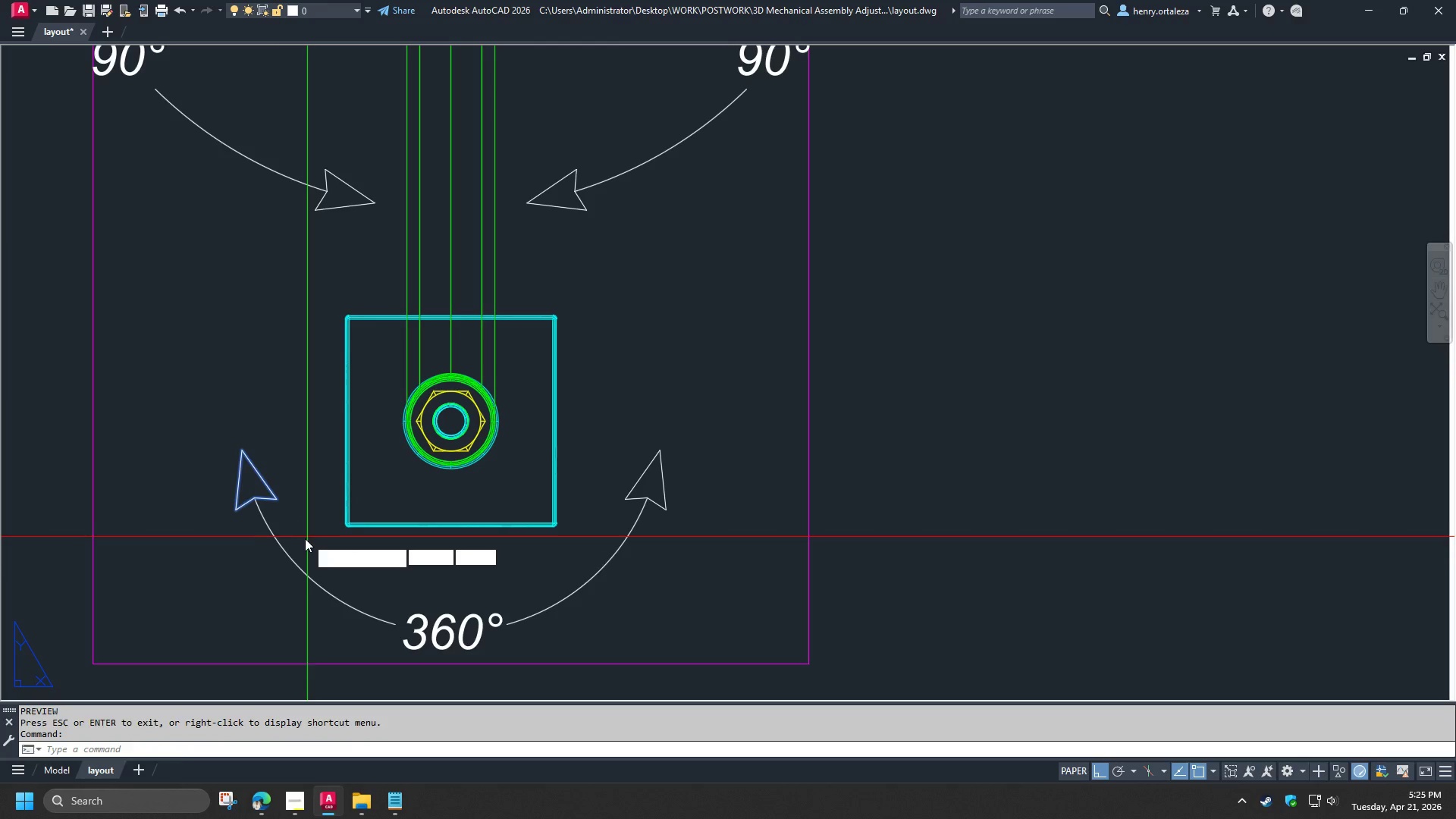 
type( cen )
 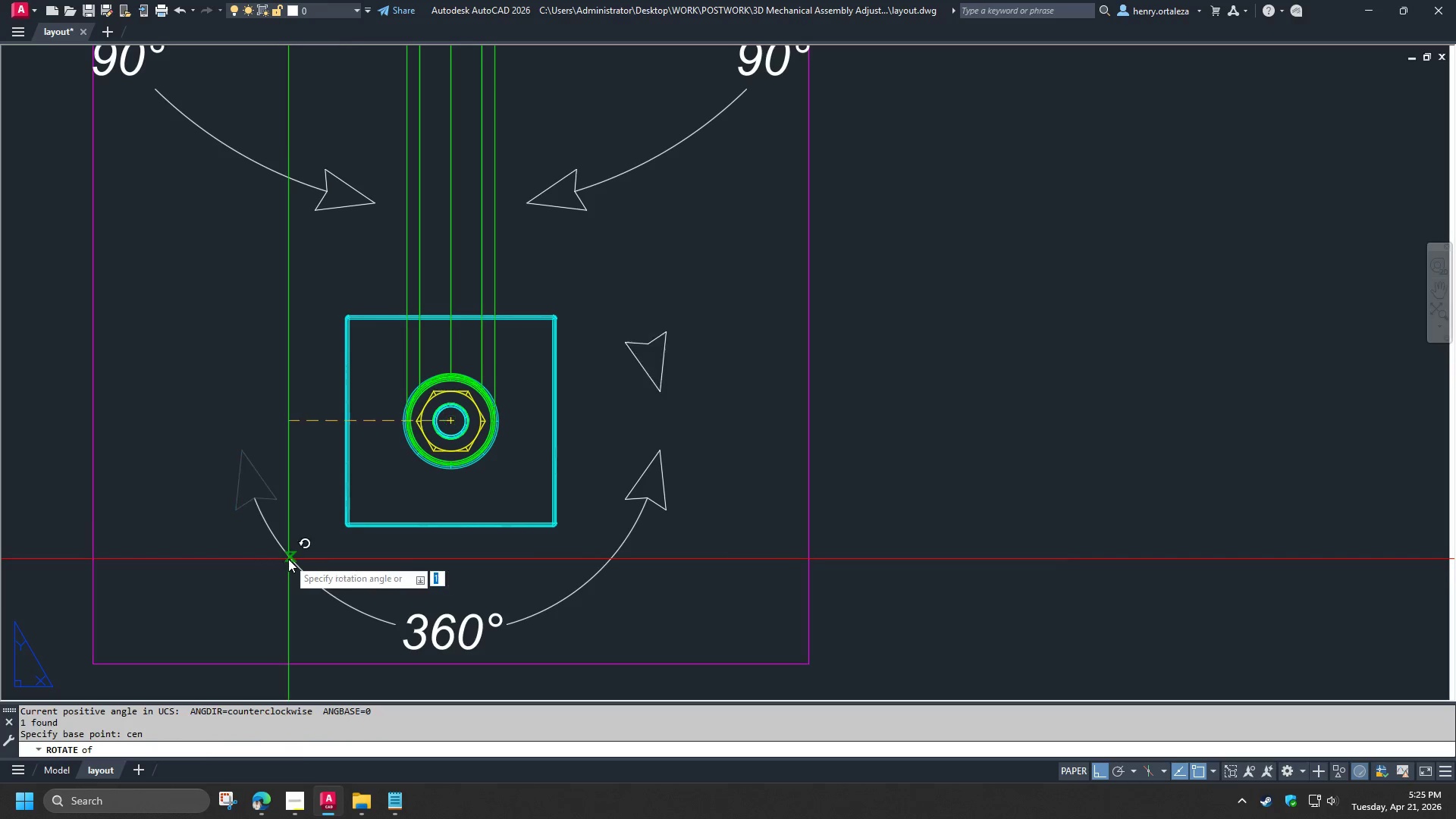 
left_click([288, 559])
 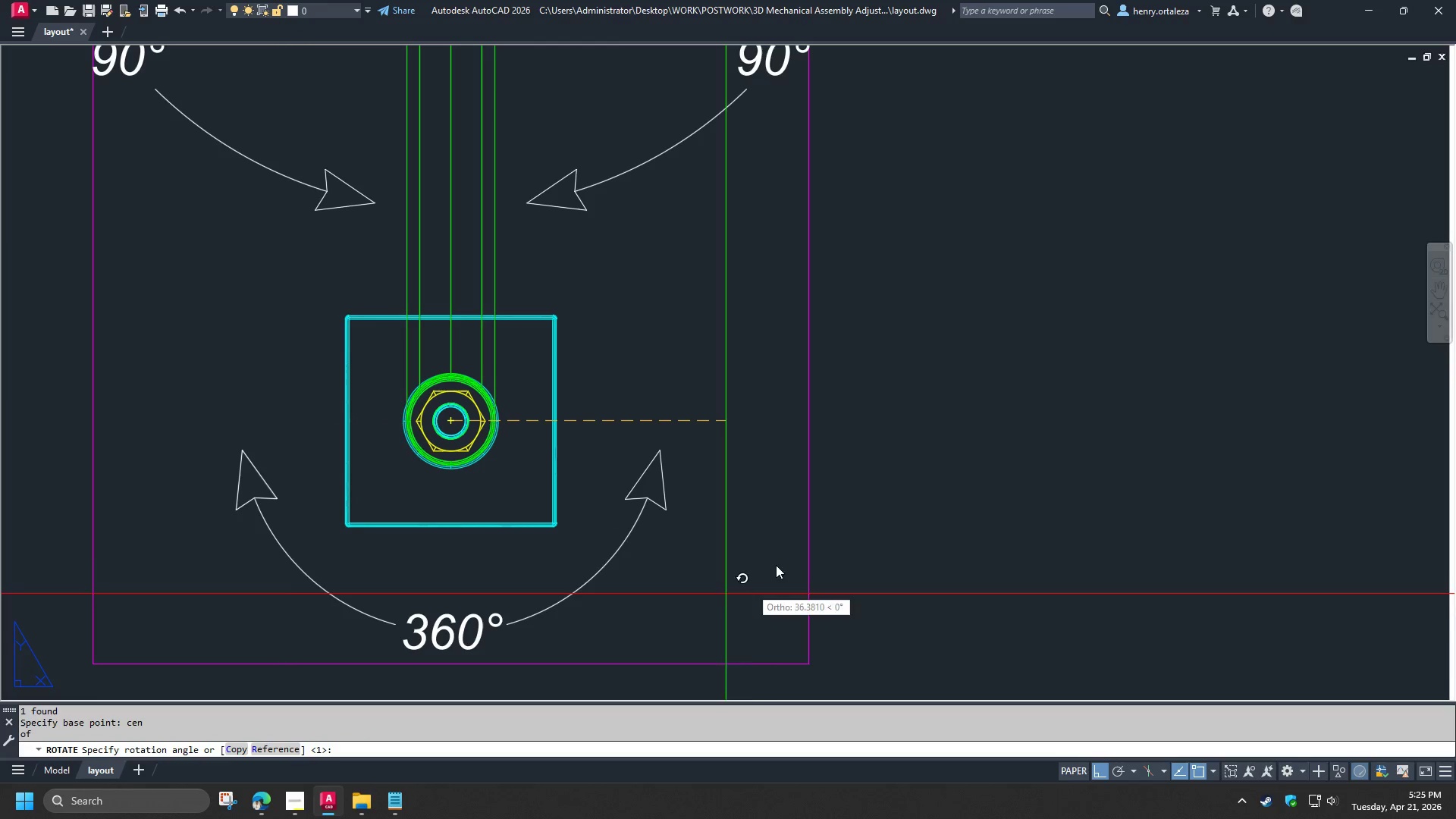 
hold_key(key=ShiftLeft, duration=1.5)
 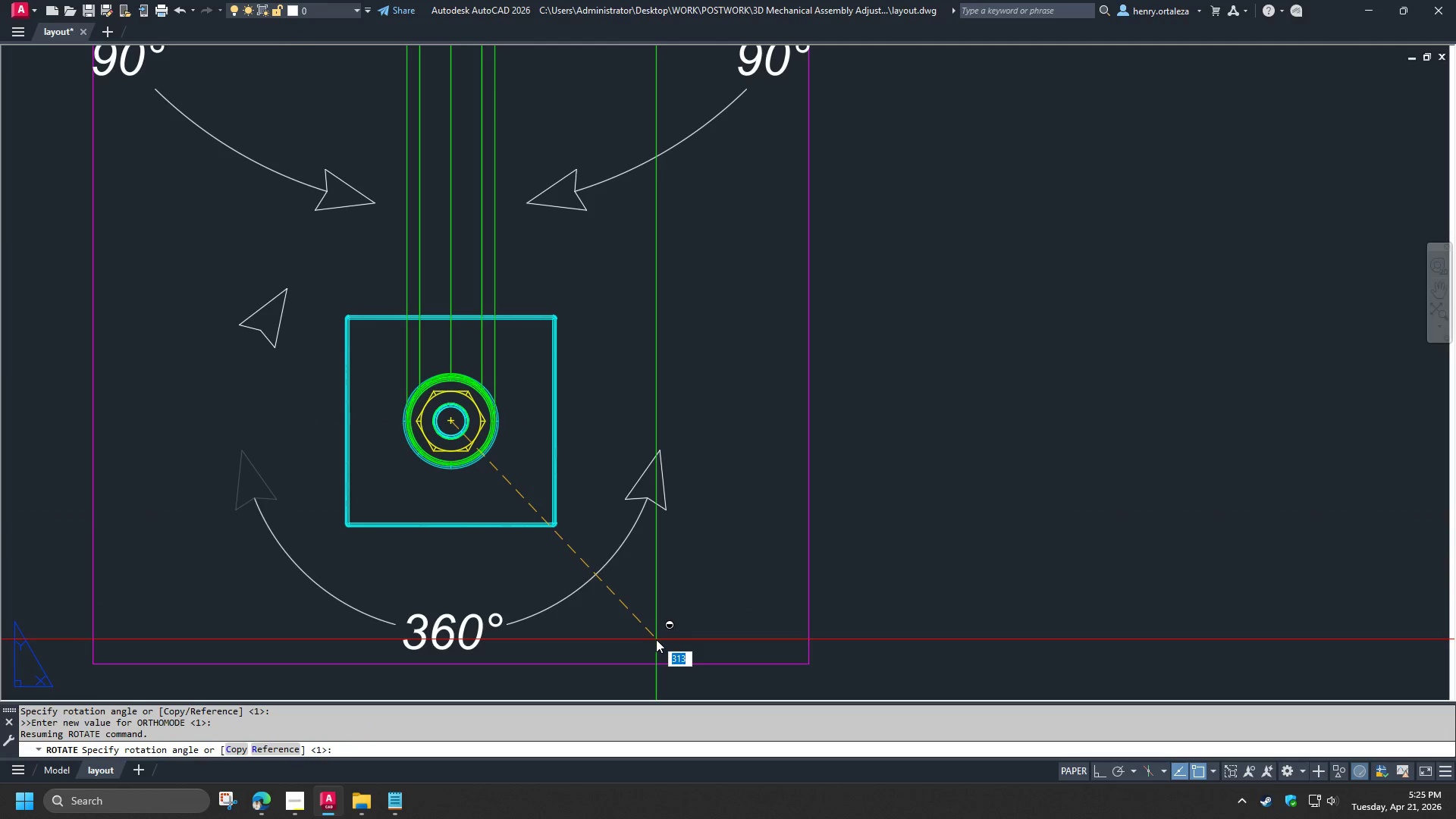 
hold_key(key=ShiftLeft, duration=1.51)
 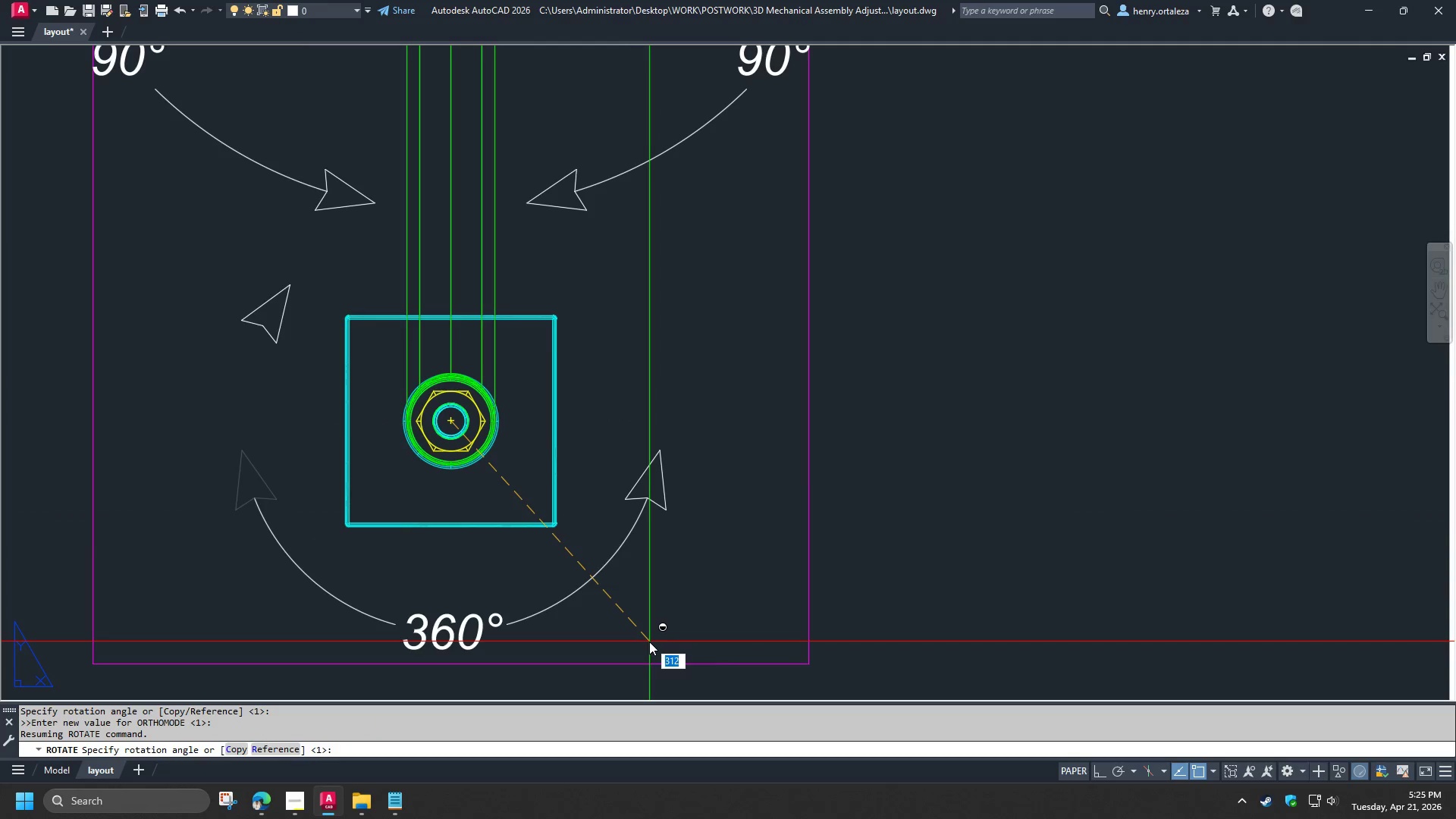 
hold_key(key=ShiftLeft, duration=1.5)
 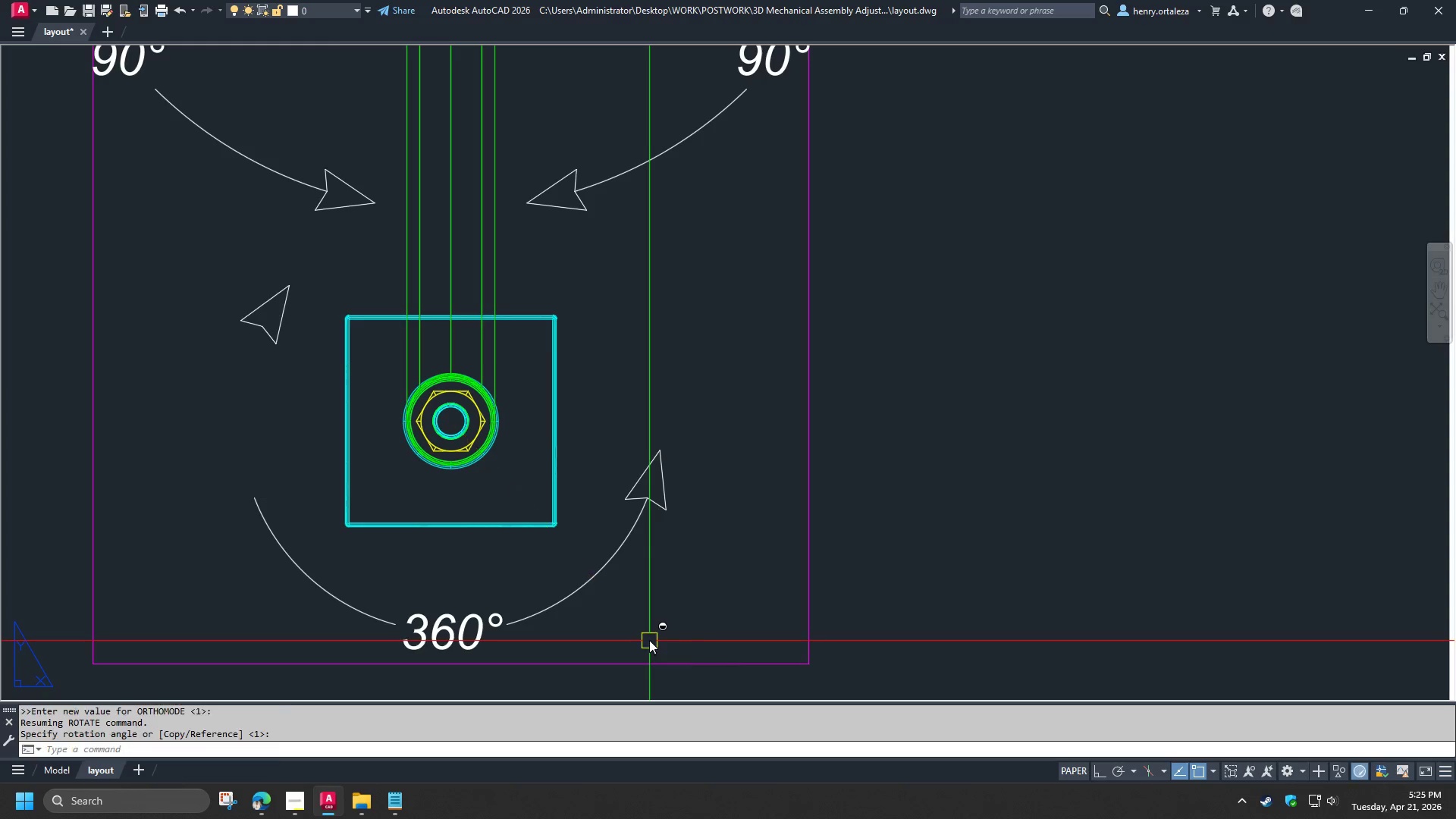 
hold_key(key=ShiftLeft, duration=0.75)
left_click([649, 642])
 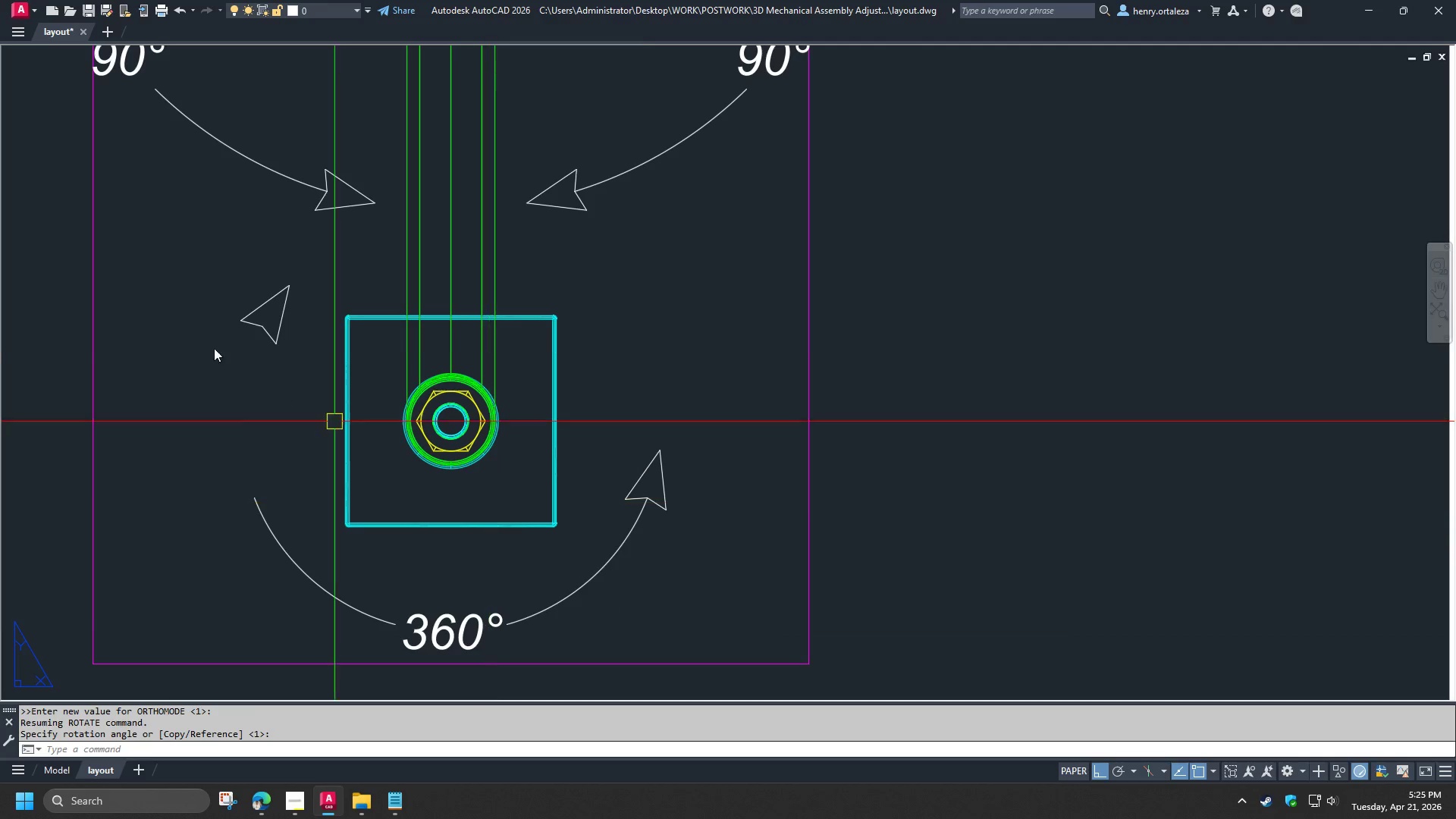 
type(ex )
 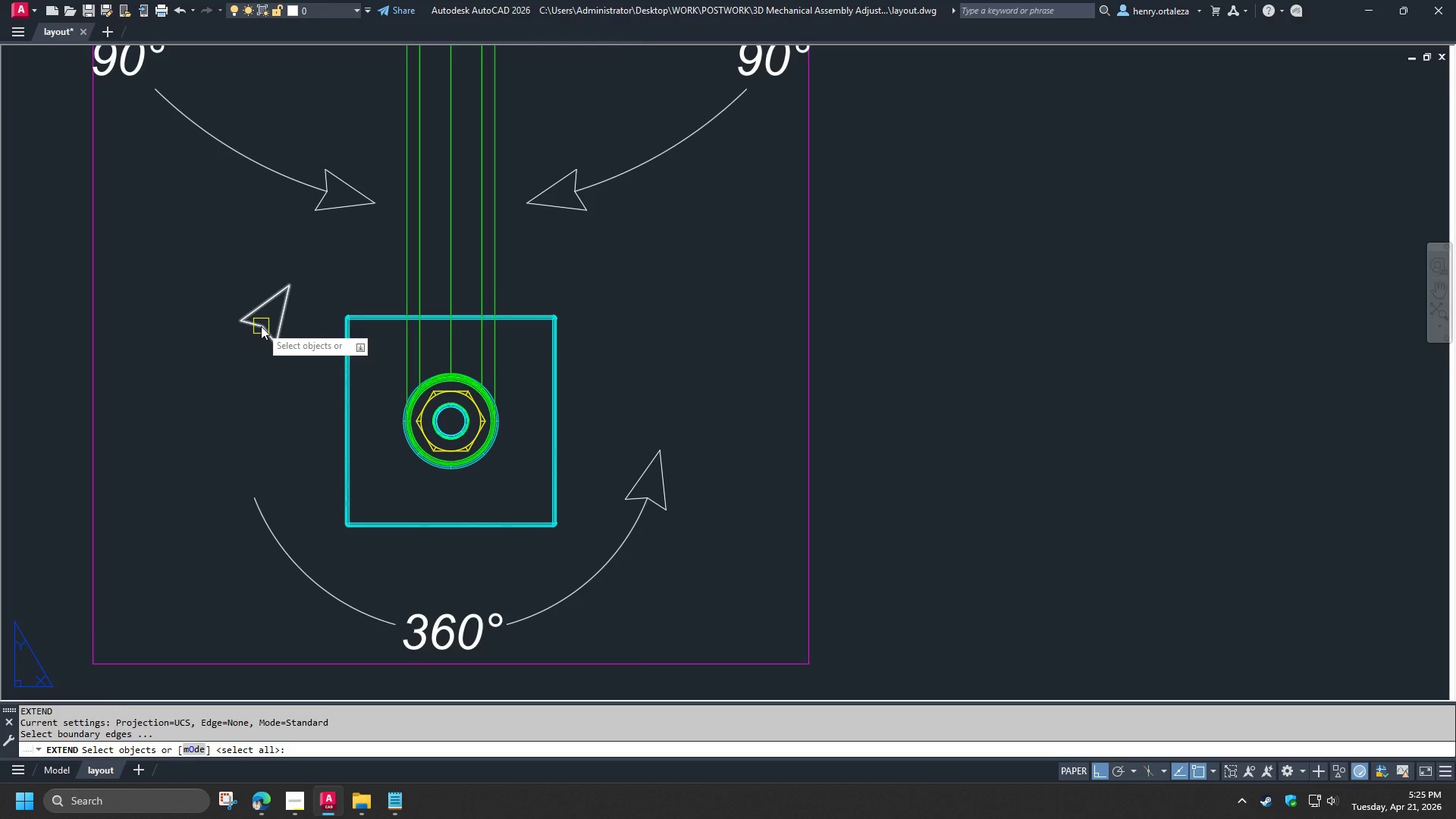 
left_click([261, 326])
 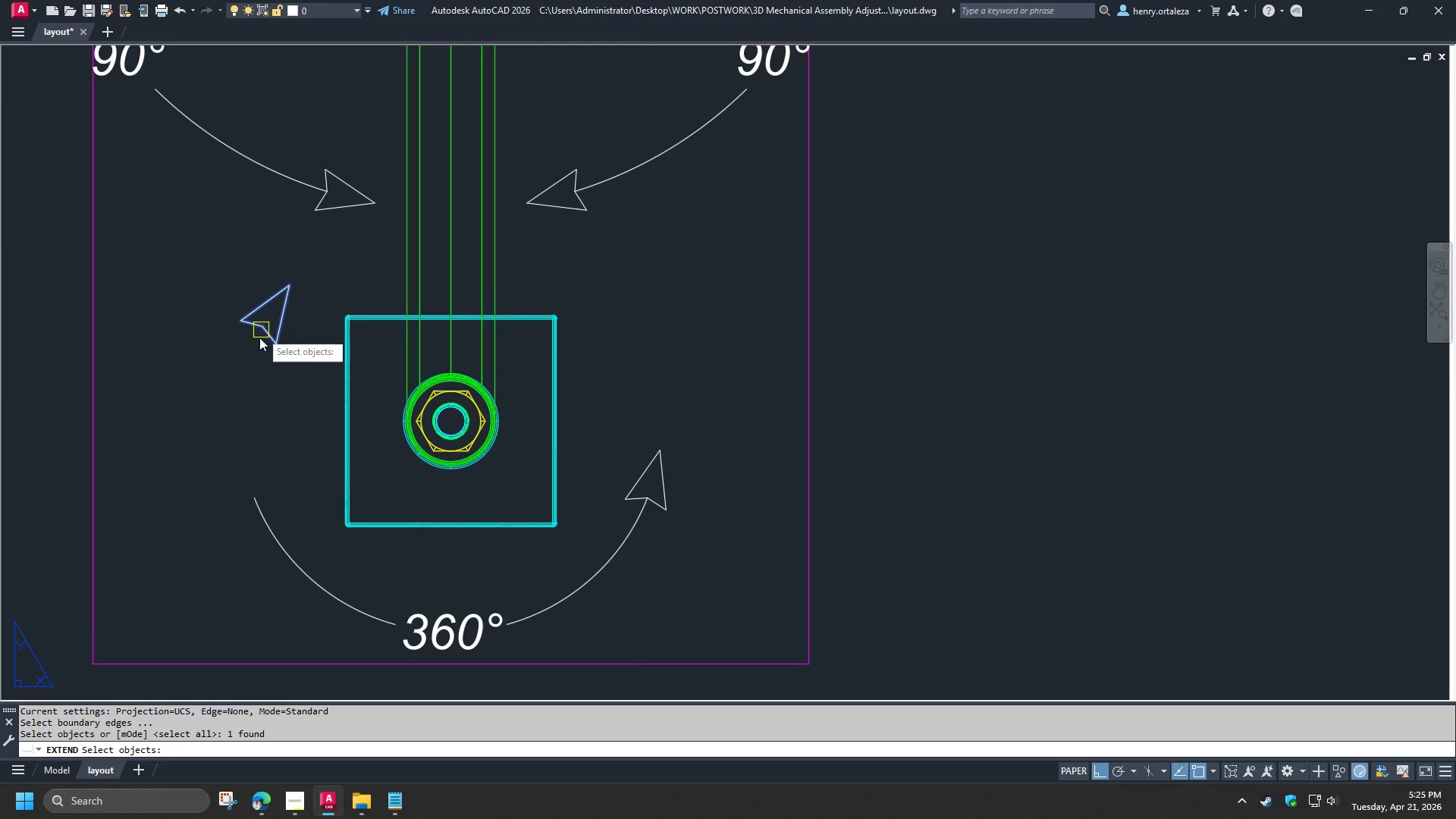 
key(Space)
 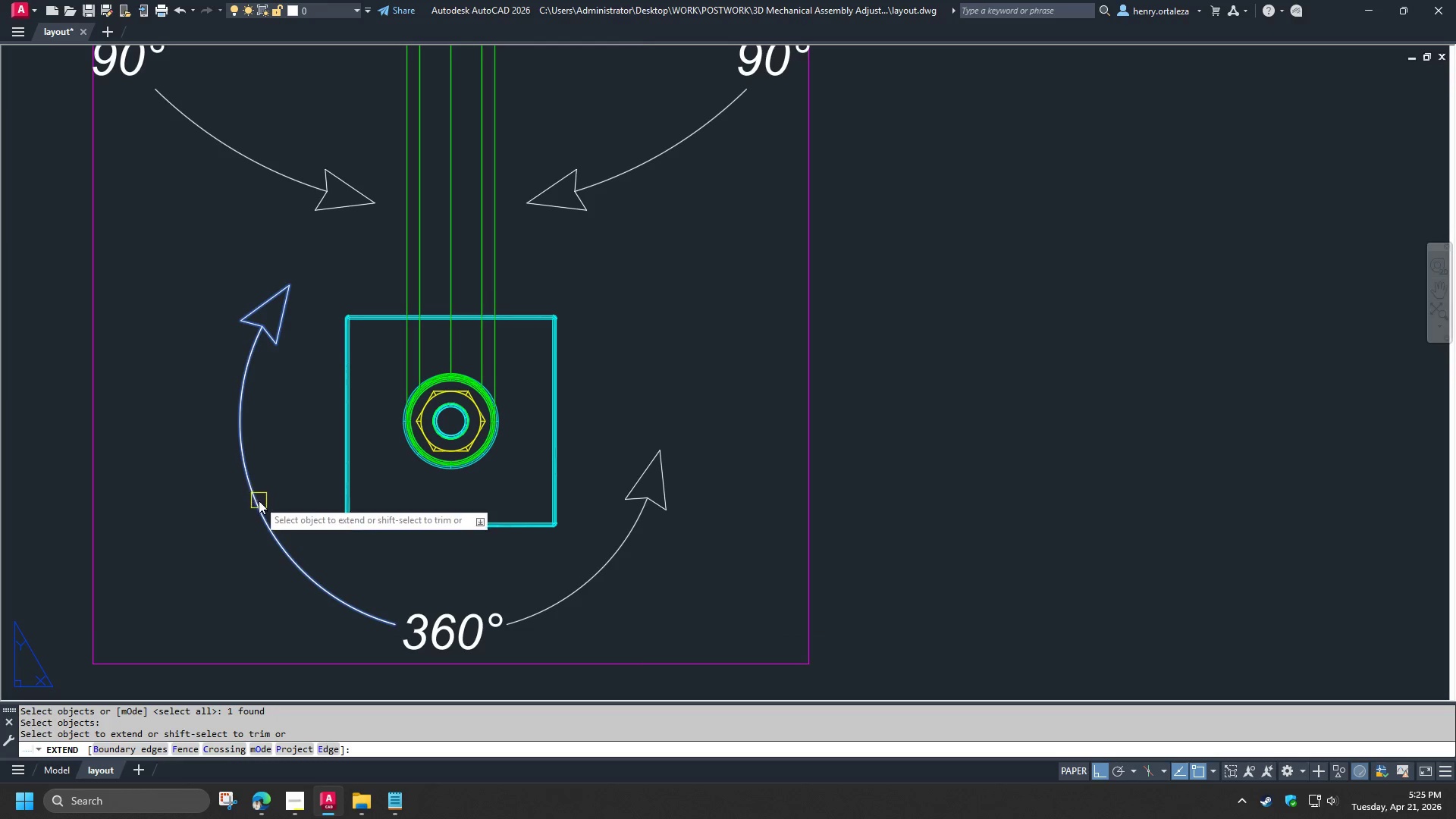 
left_click([259, 502])
 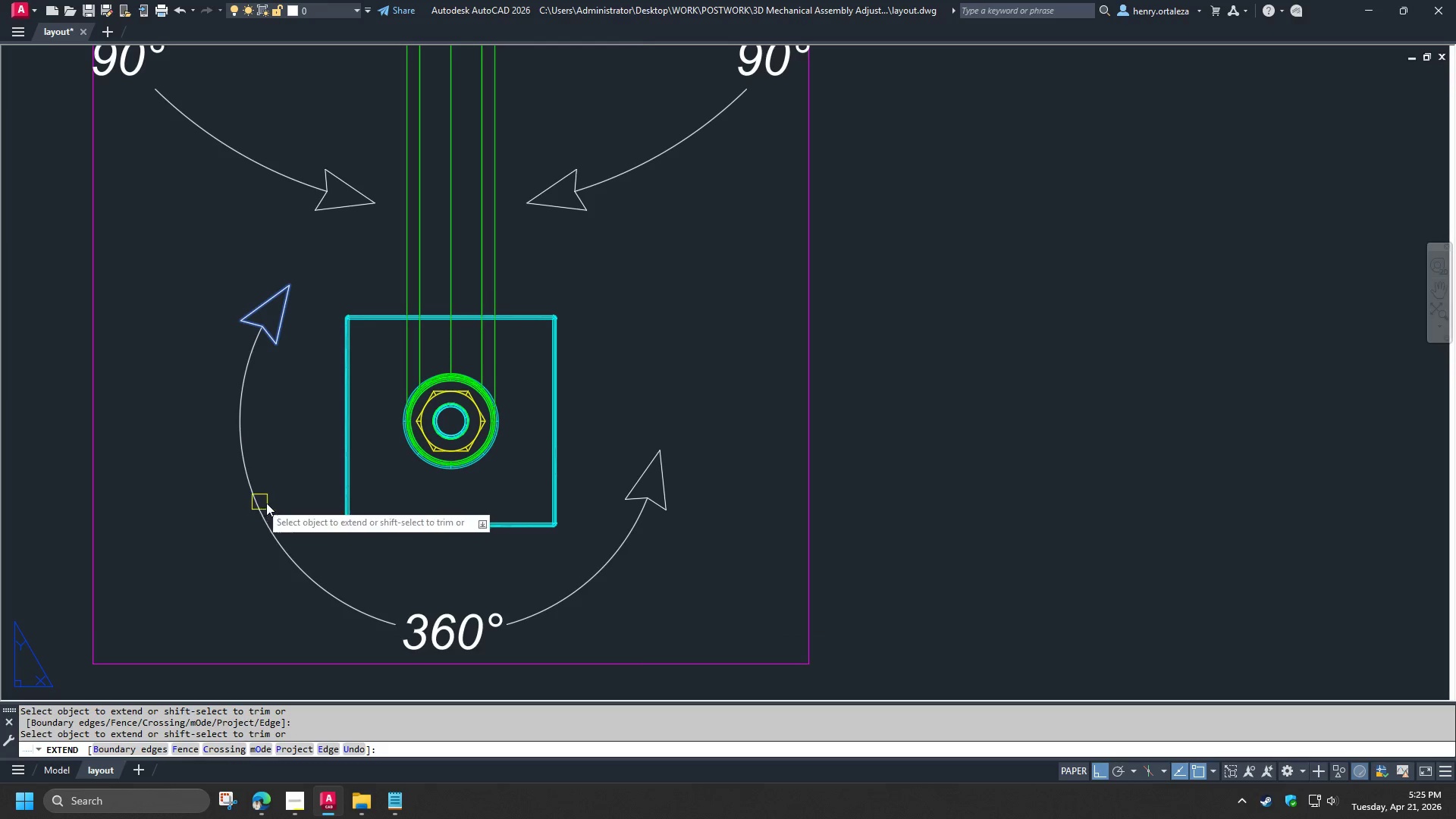 
key(Space)
 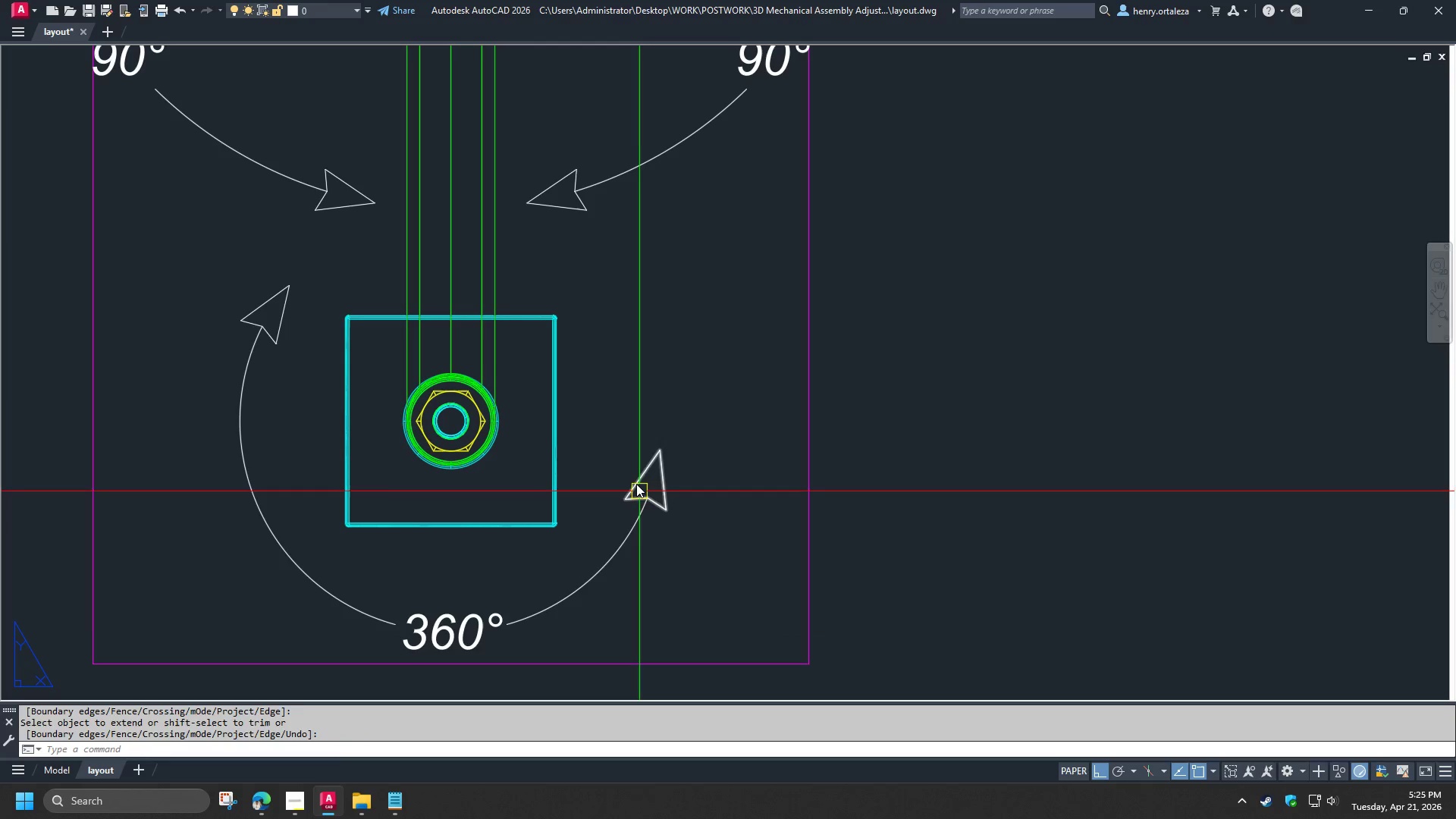 
left_click([636, 484])
 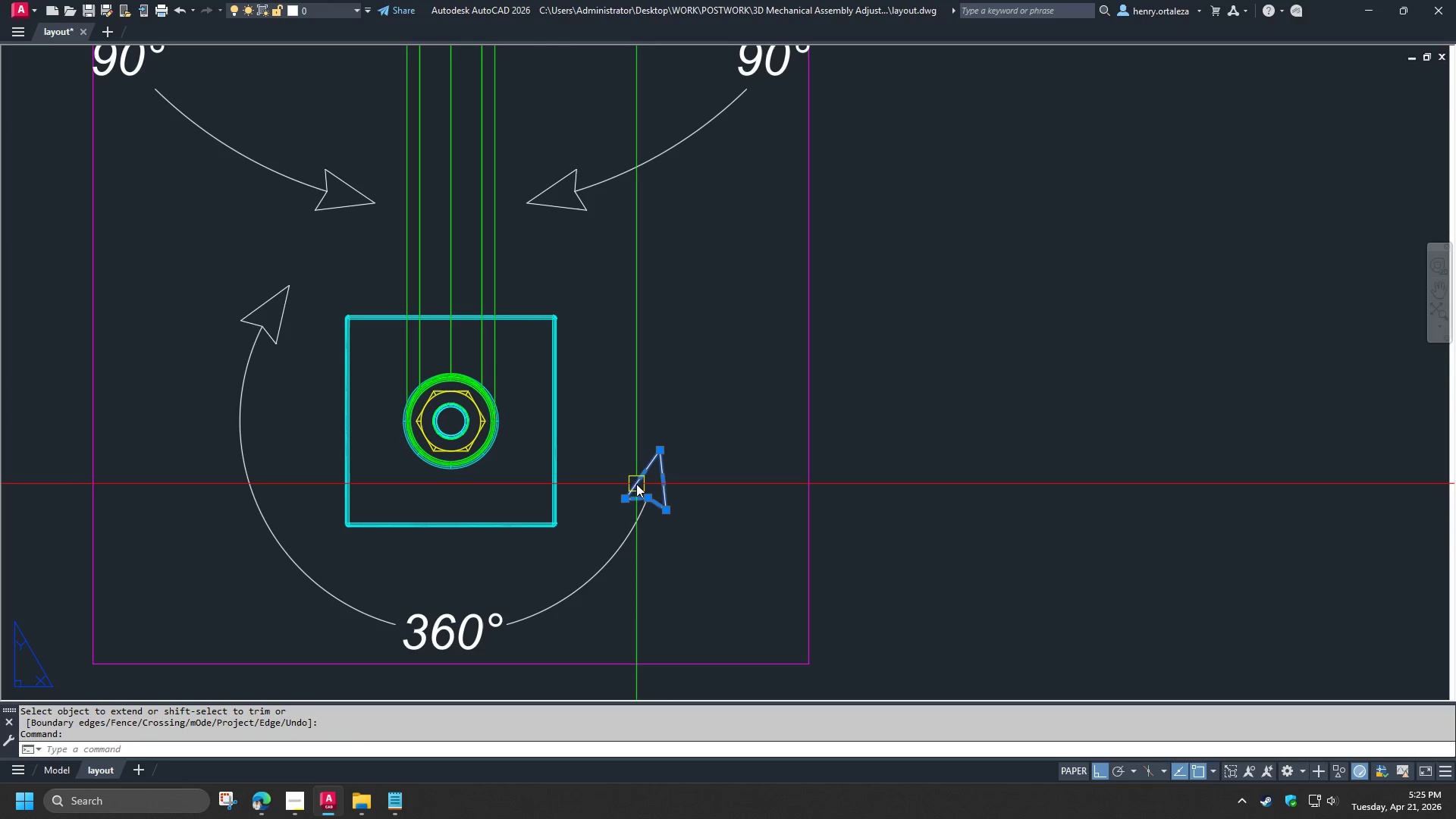 
key(E)
 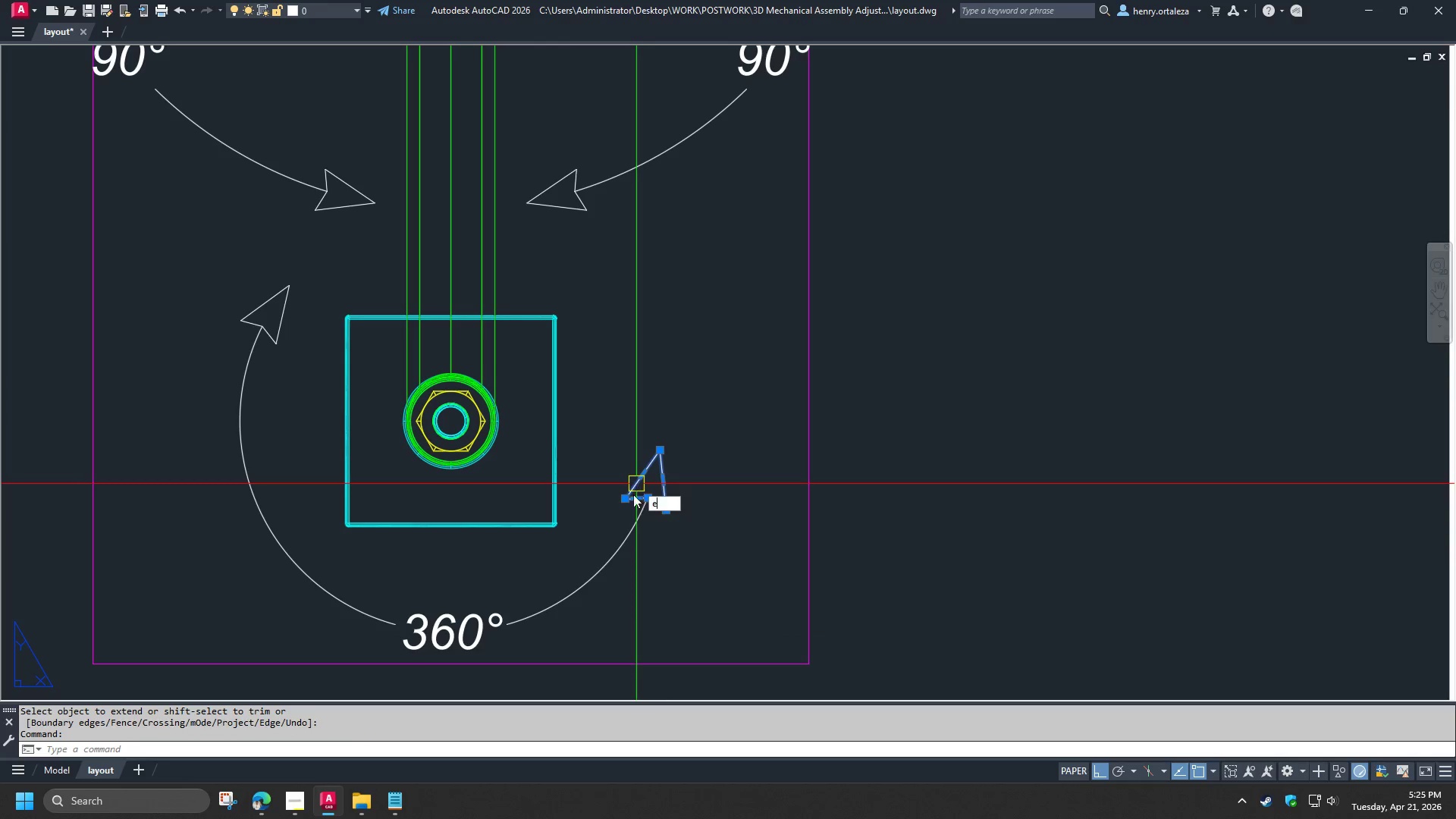 
key(Space)
 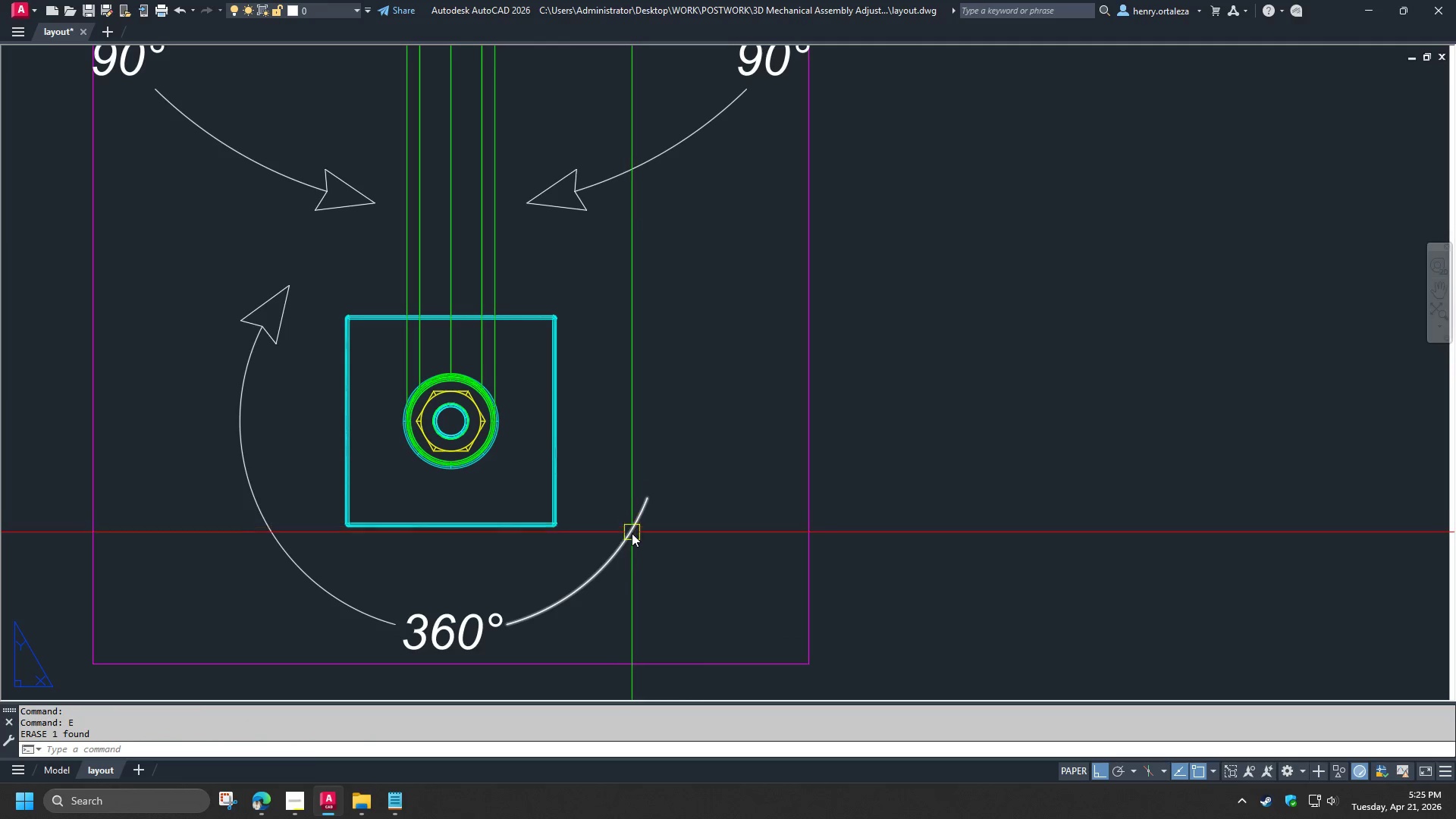 
left_click([632, 534])
 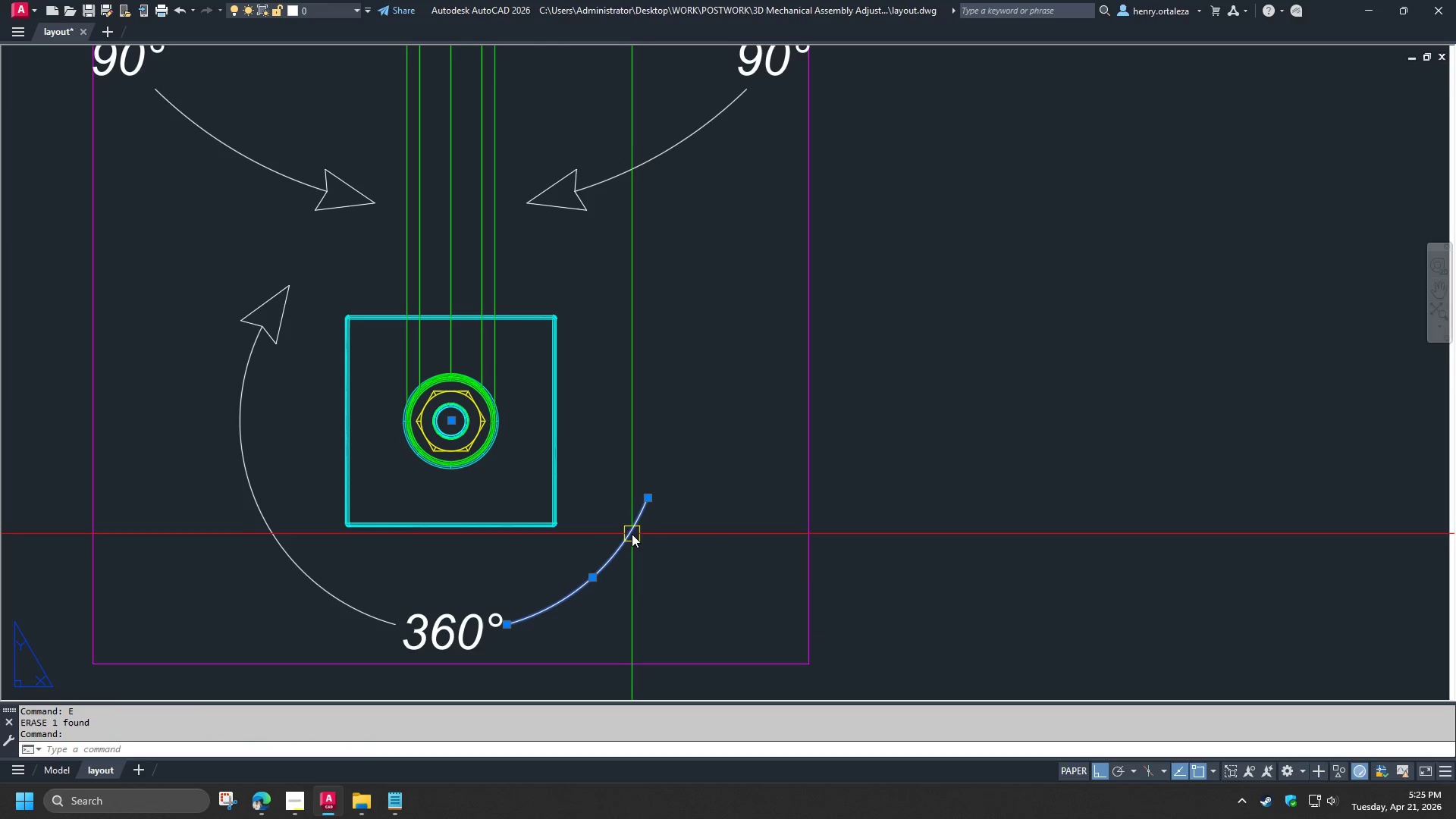 
key(E)
 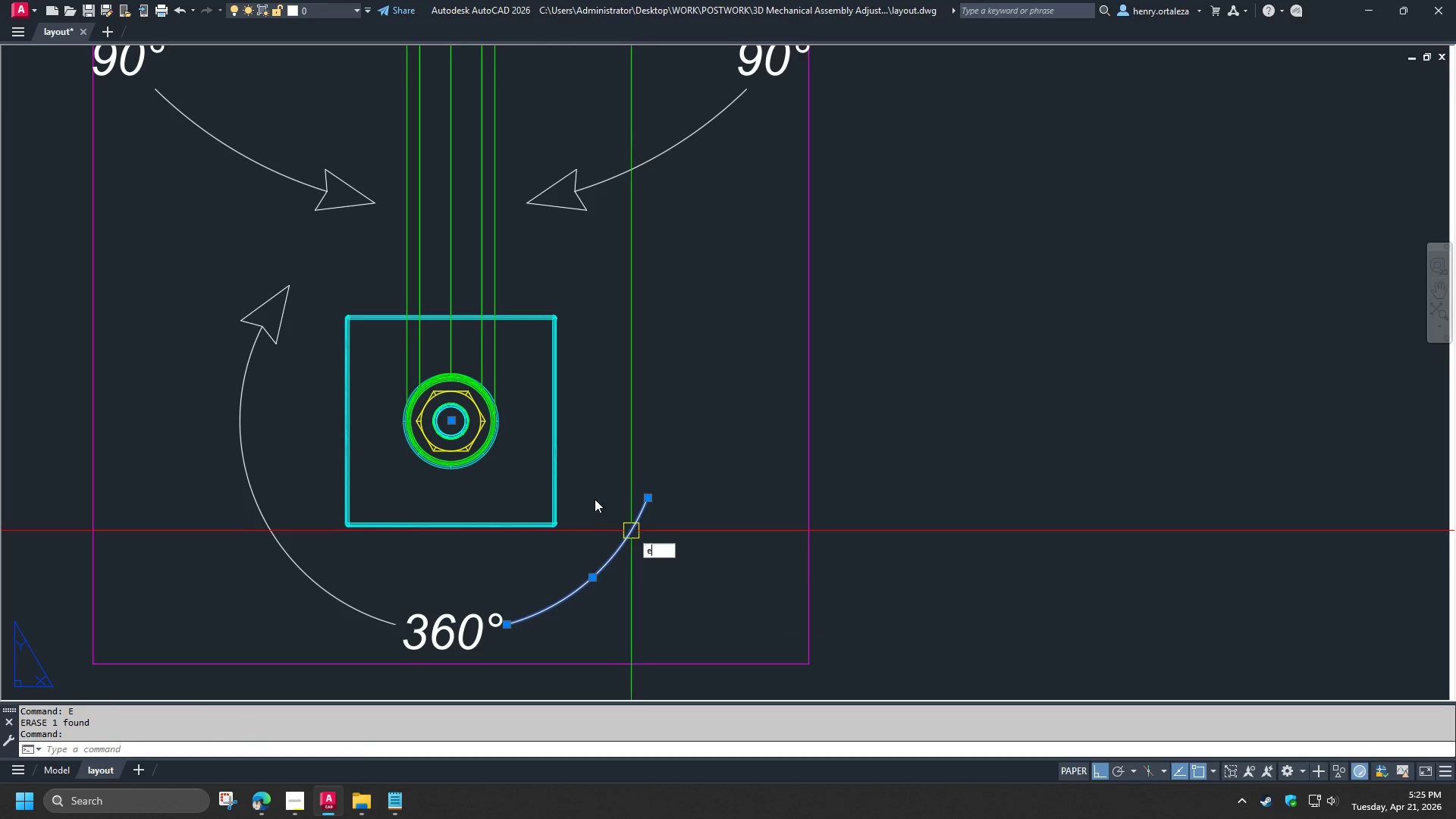 
key(Space)
 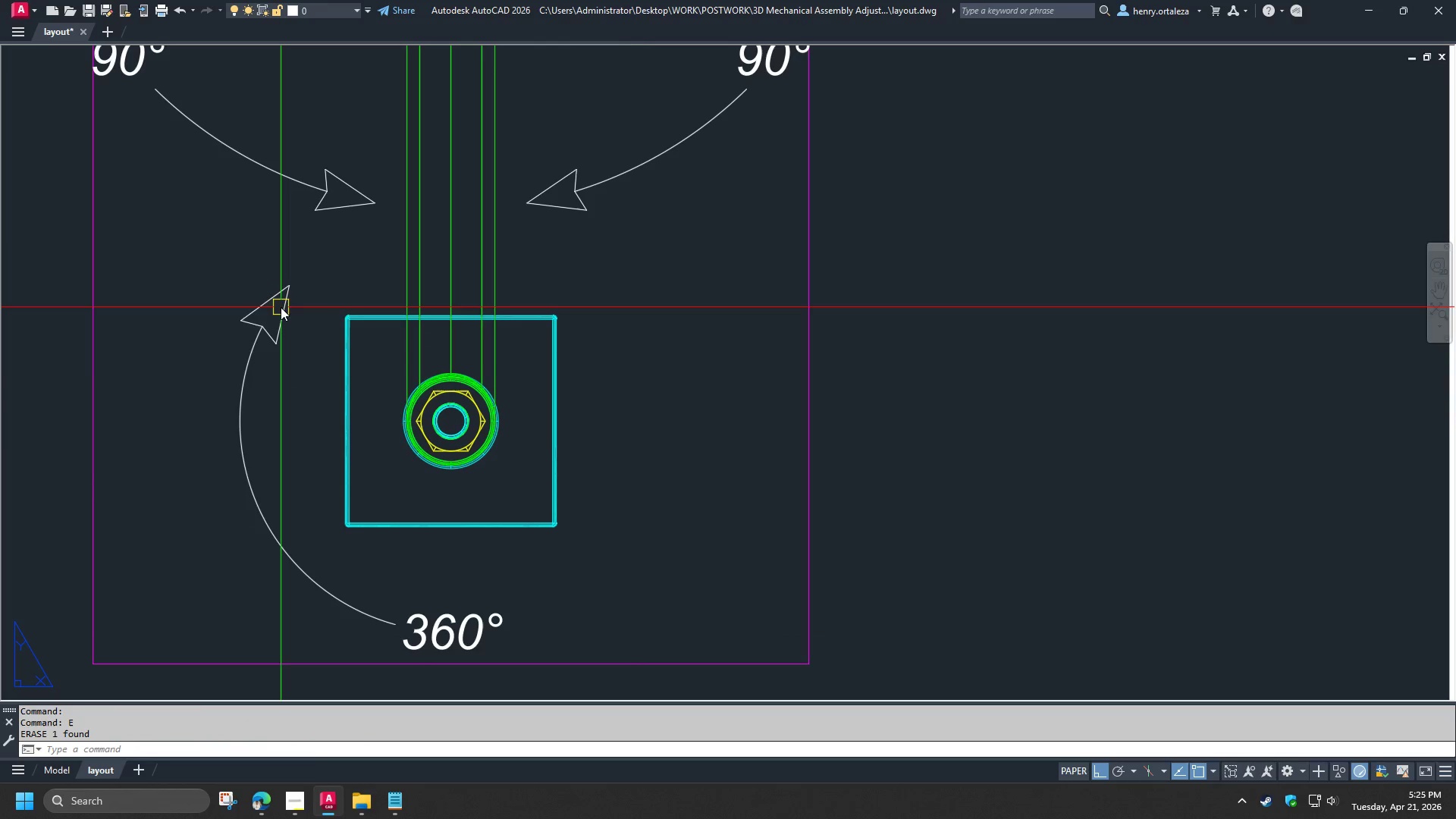 
left_click([281, 307])
 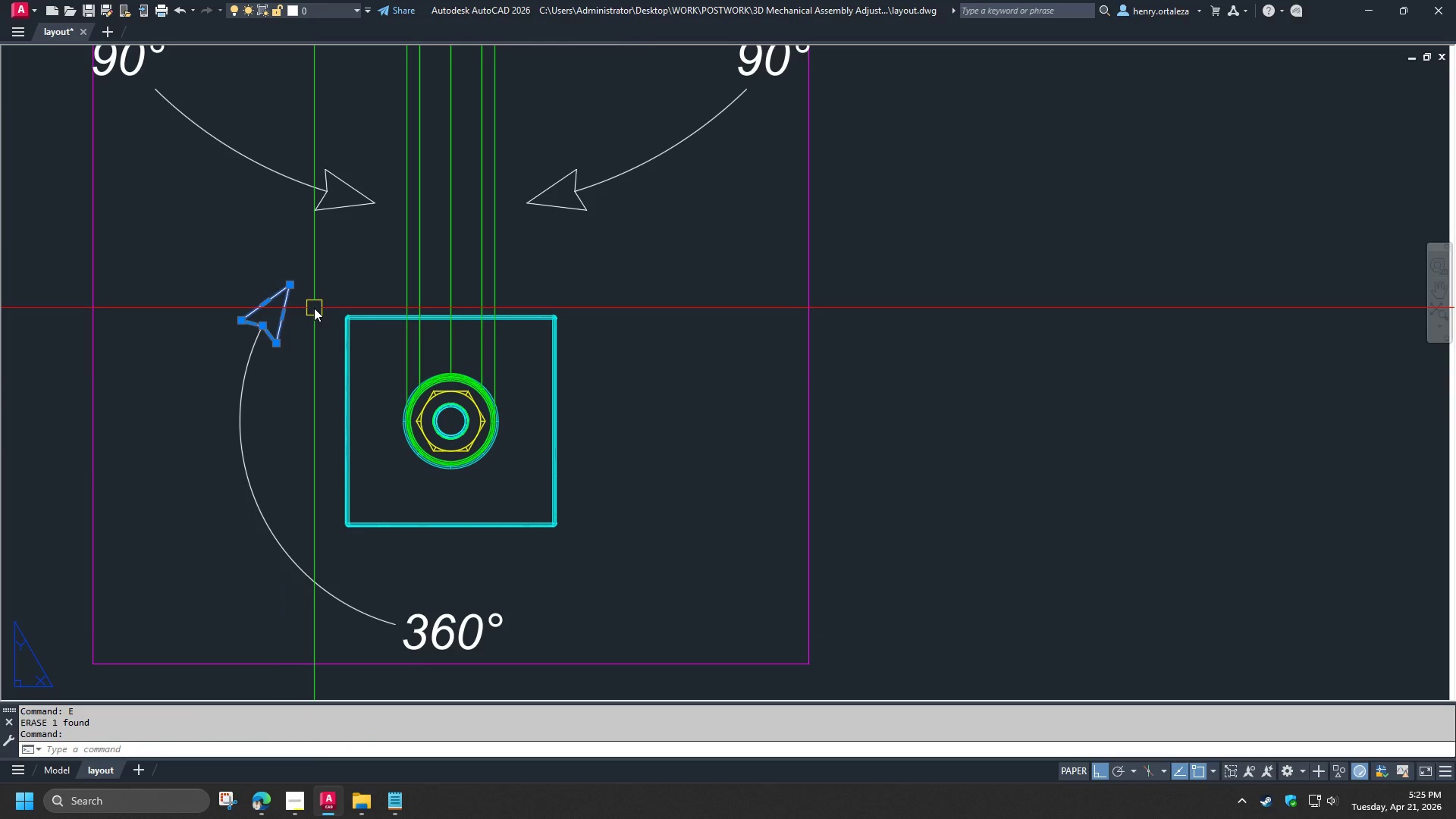 
type(mi )
 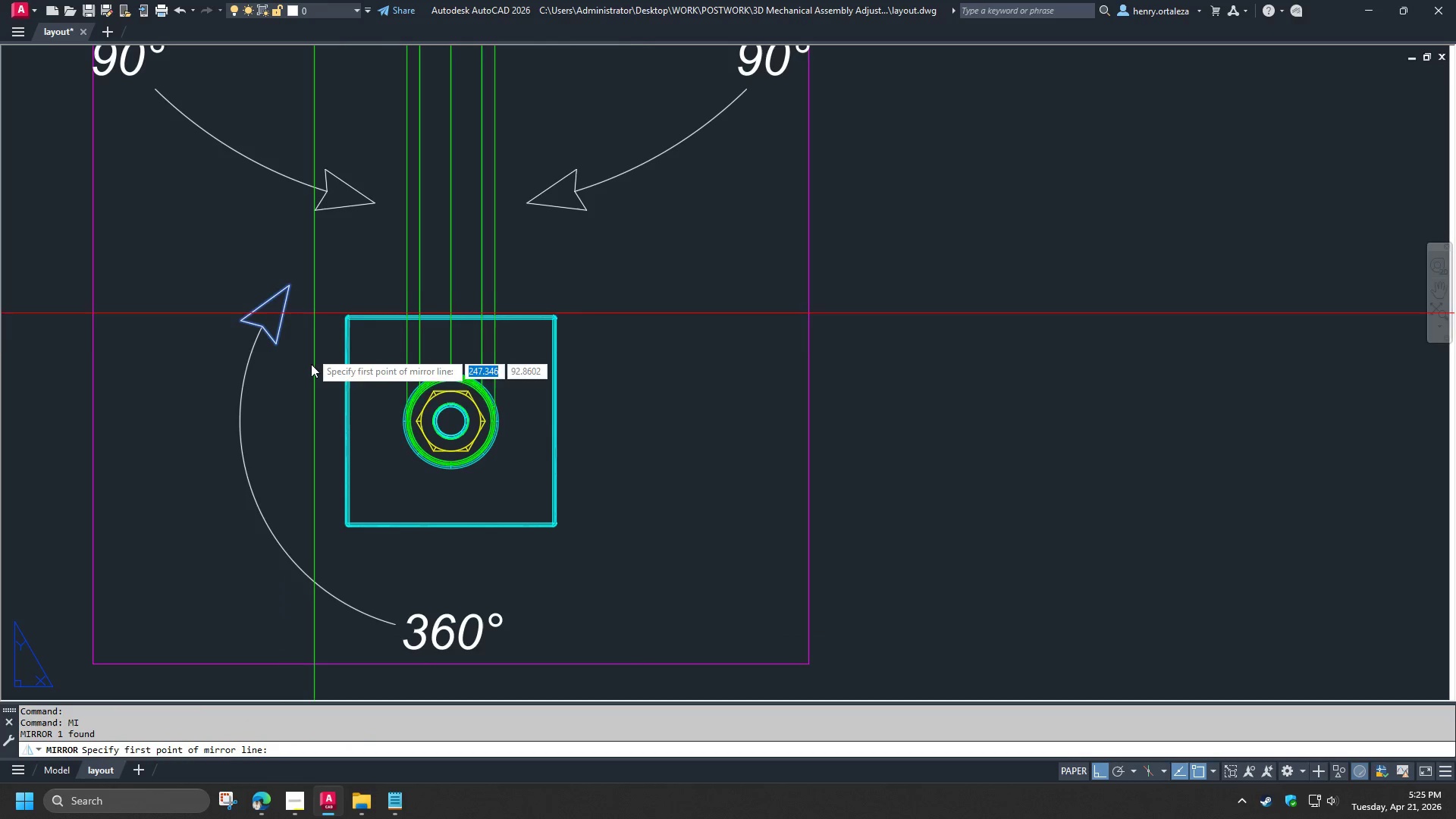 
type(cen )
 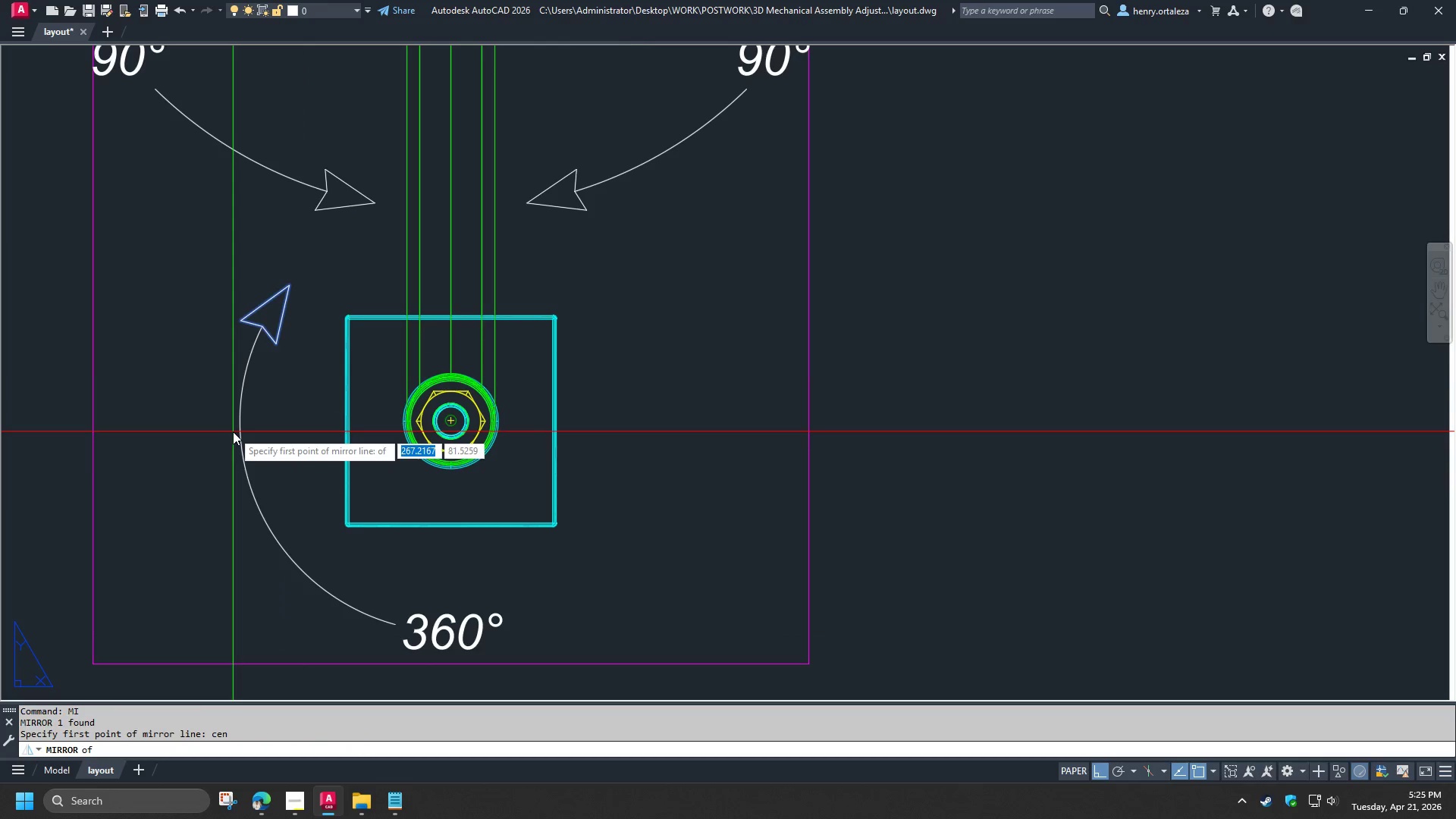 
left_click([233, 431])
 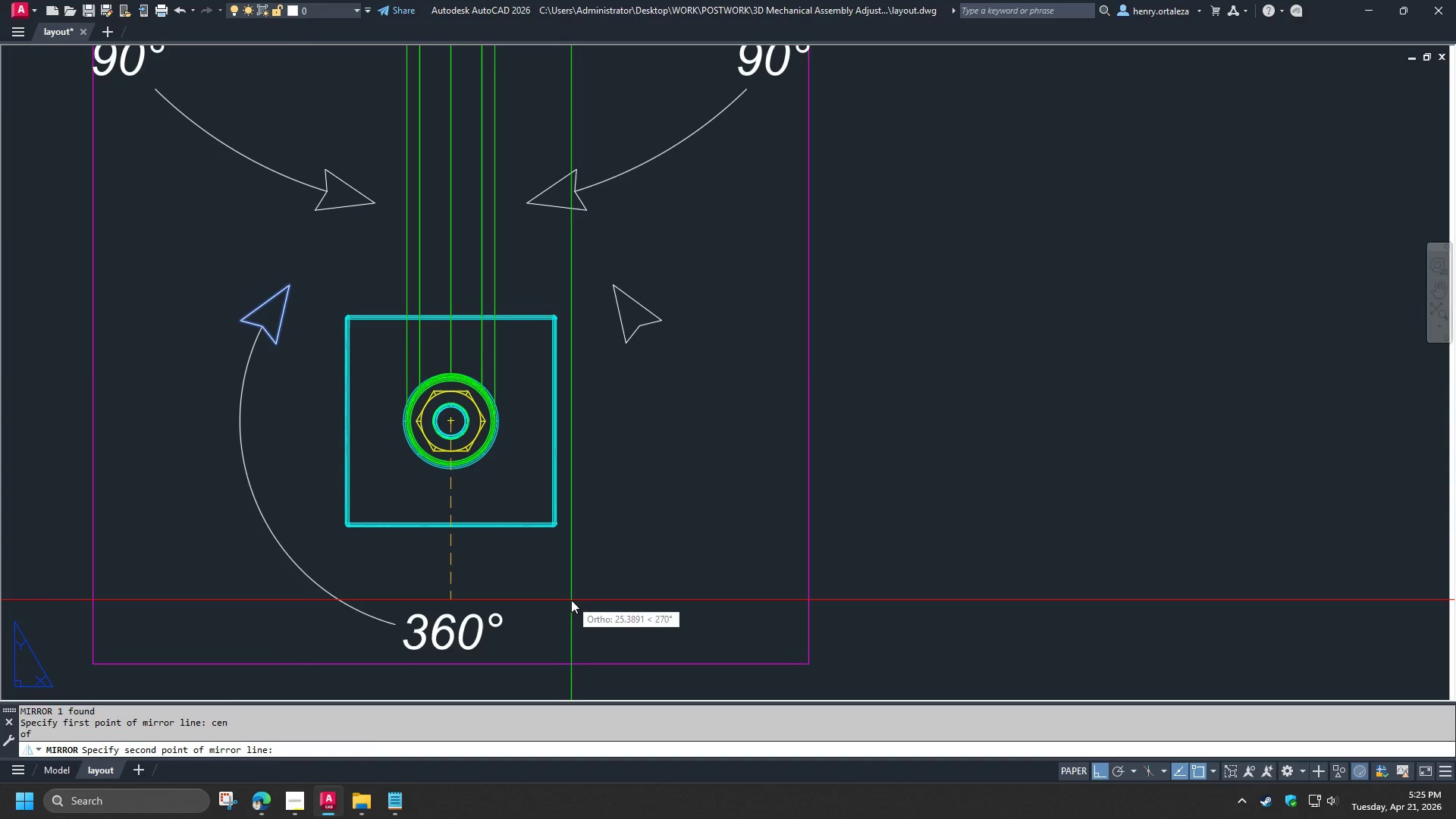 
key(Escape)
 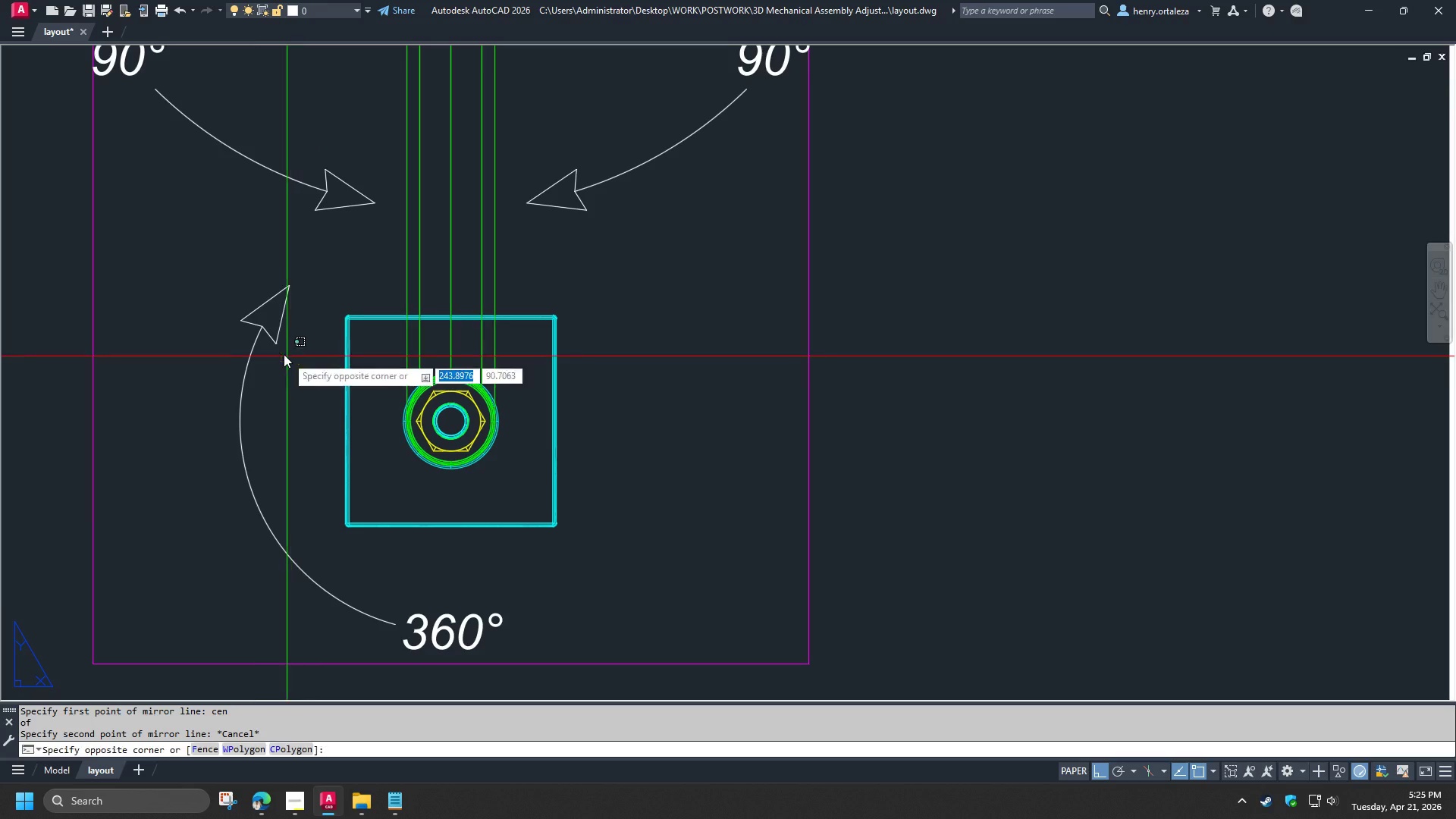 
double_click([204, 293])
 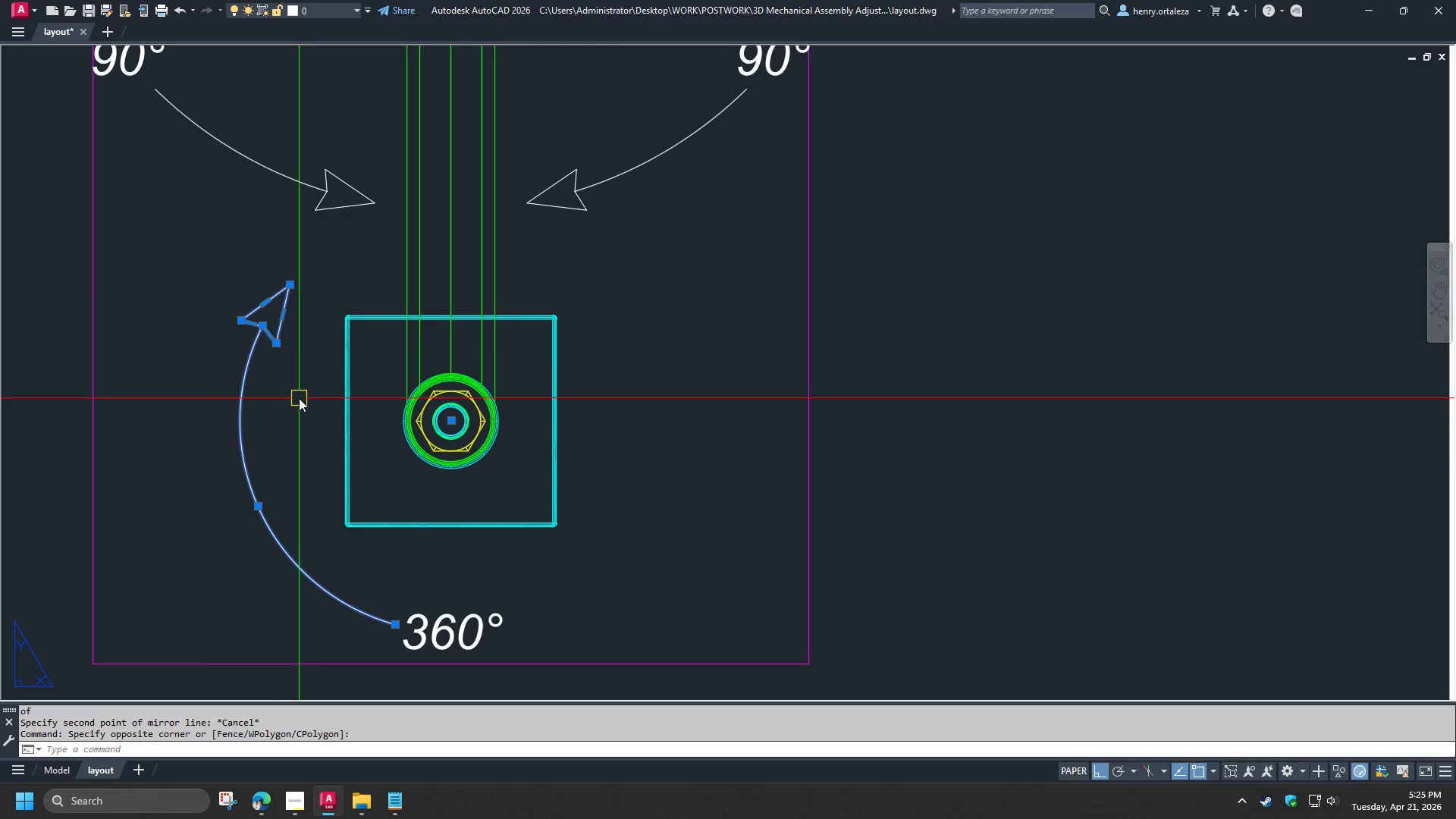 
type(mi cen )
 